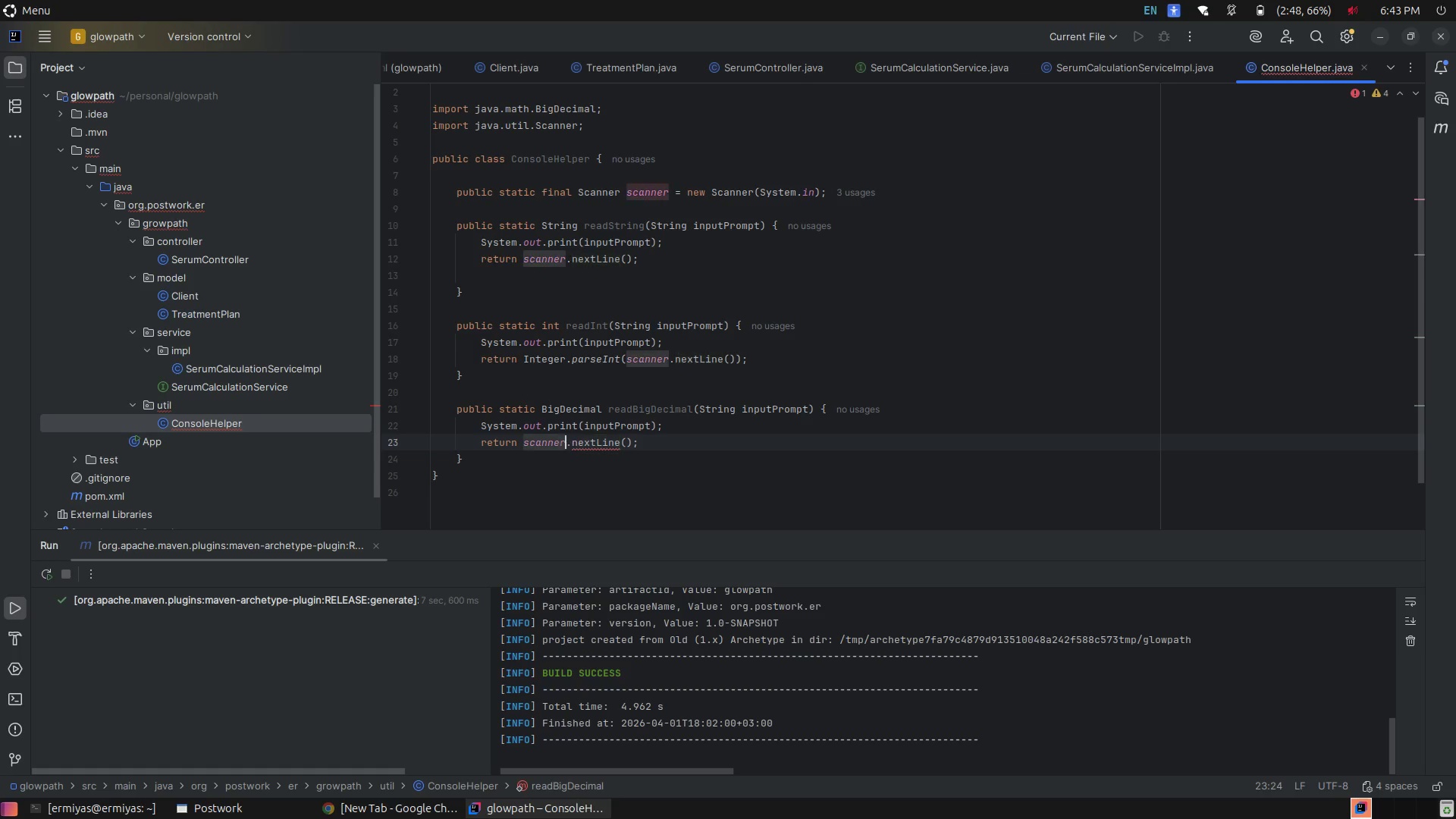 
key(ArrowLeft)
 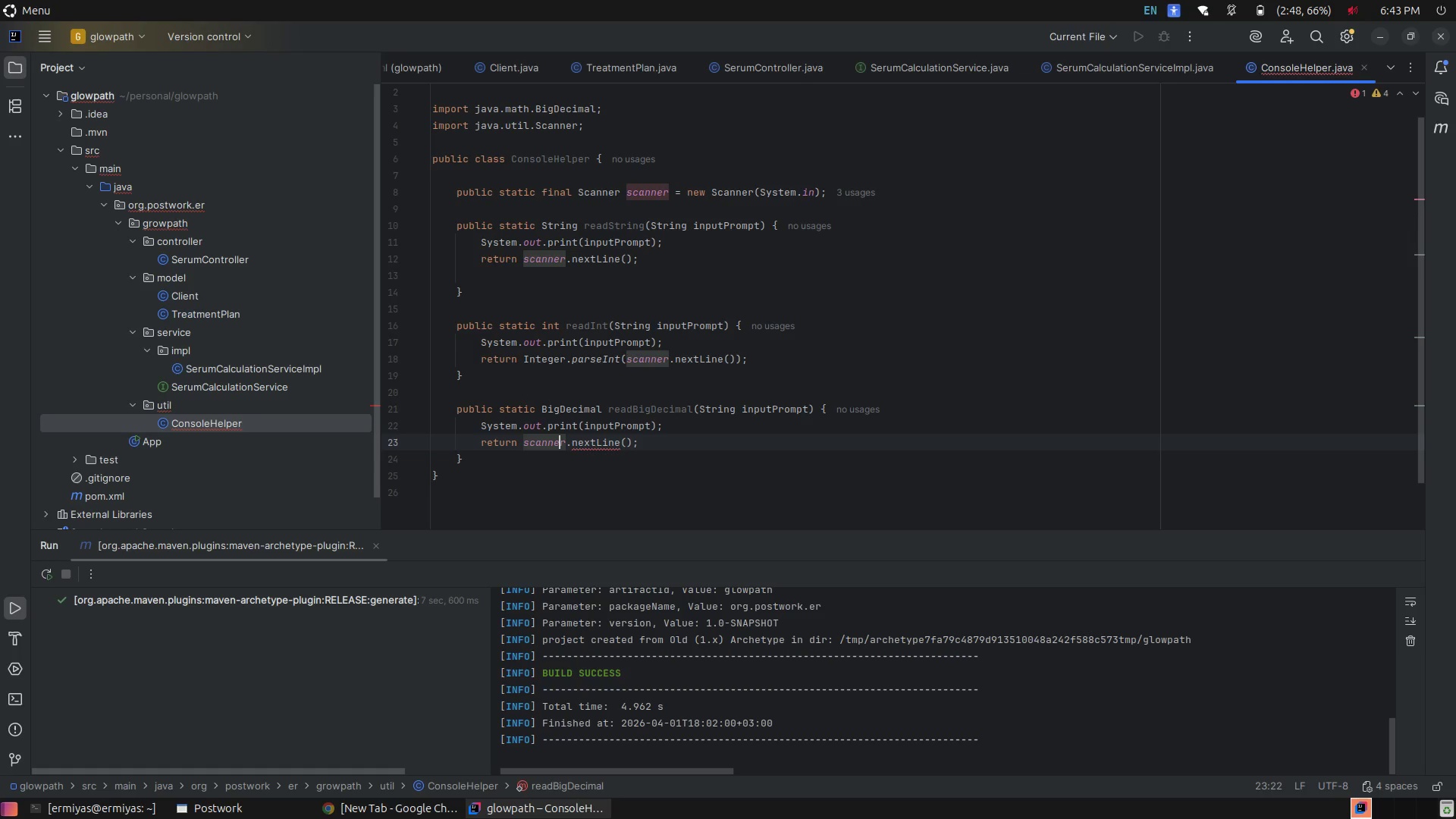 
key(ArrowLeft)
 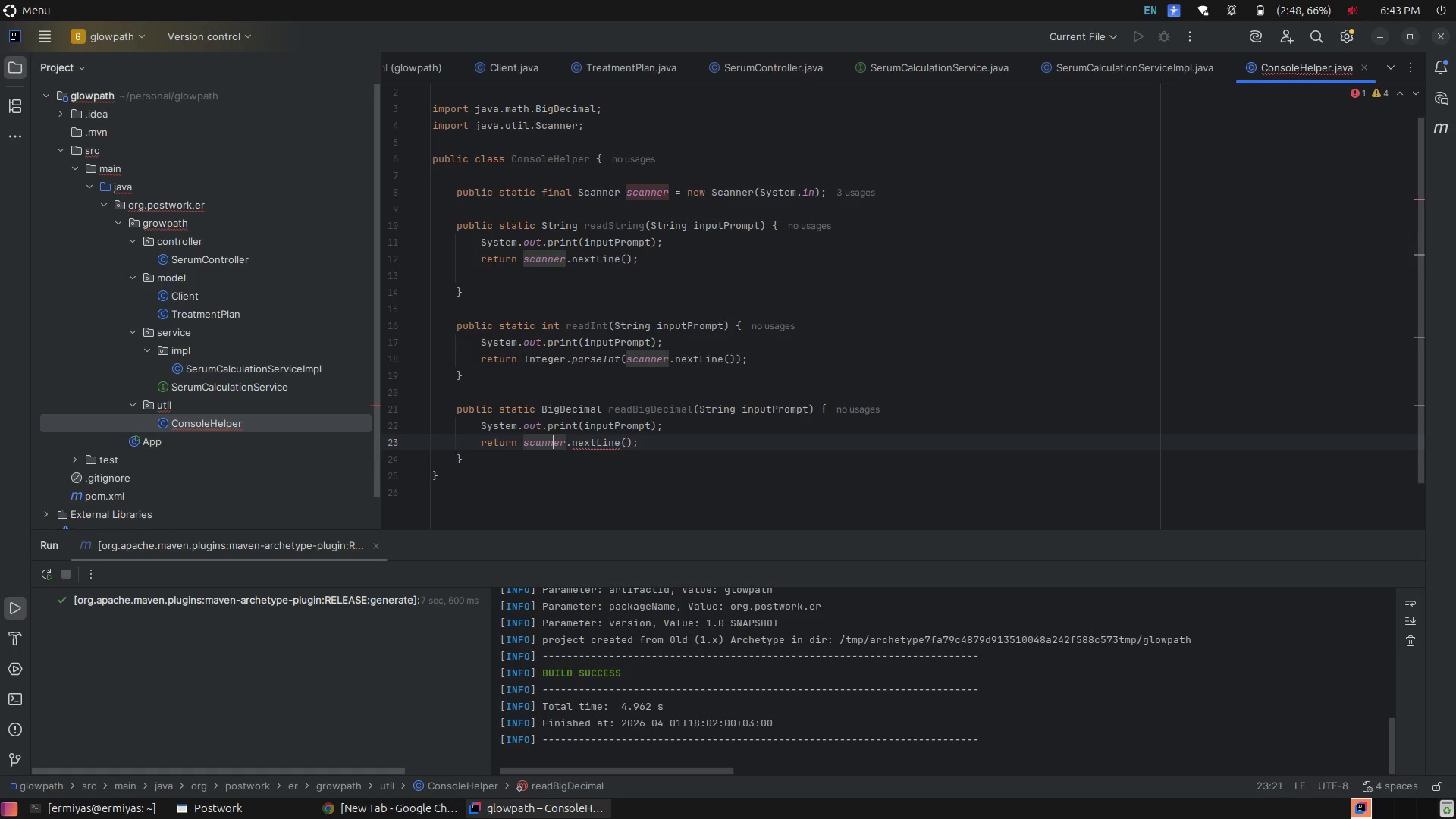 
key(ArrowLeft)
 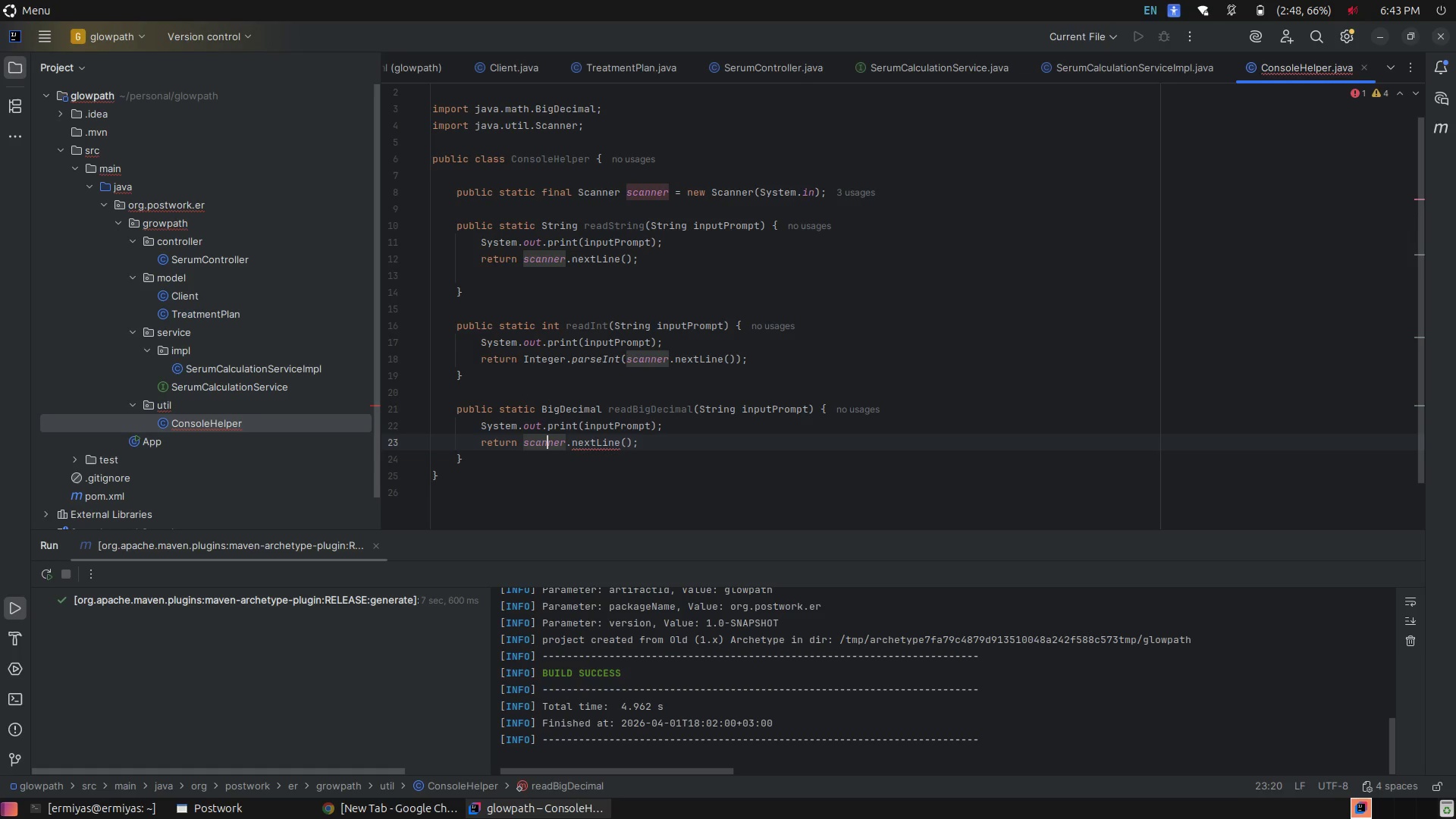 
key(ArrowLeft)
 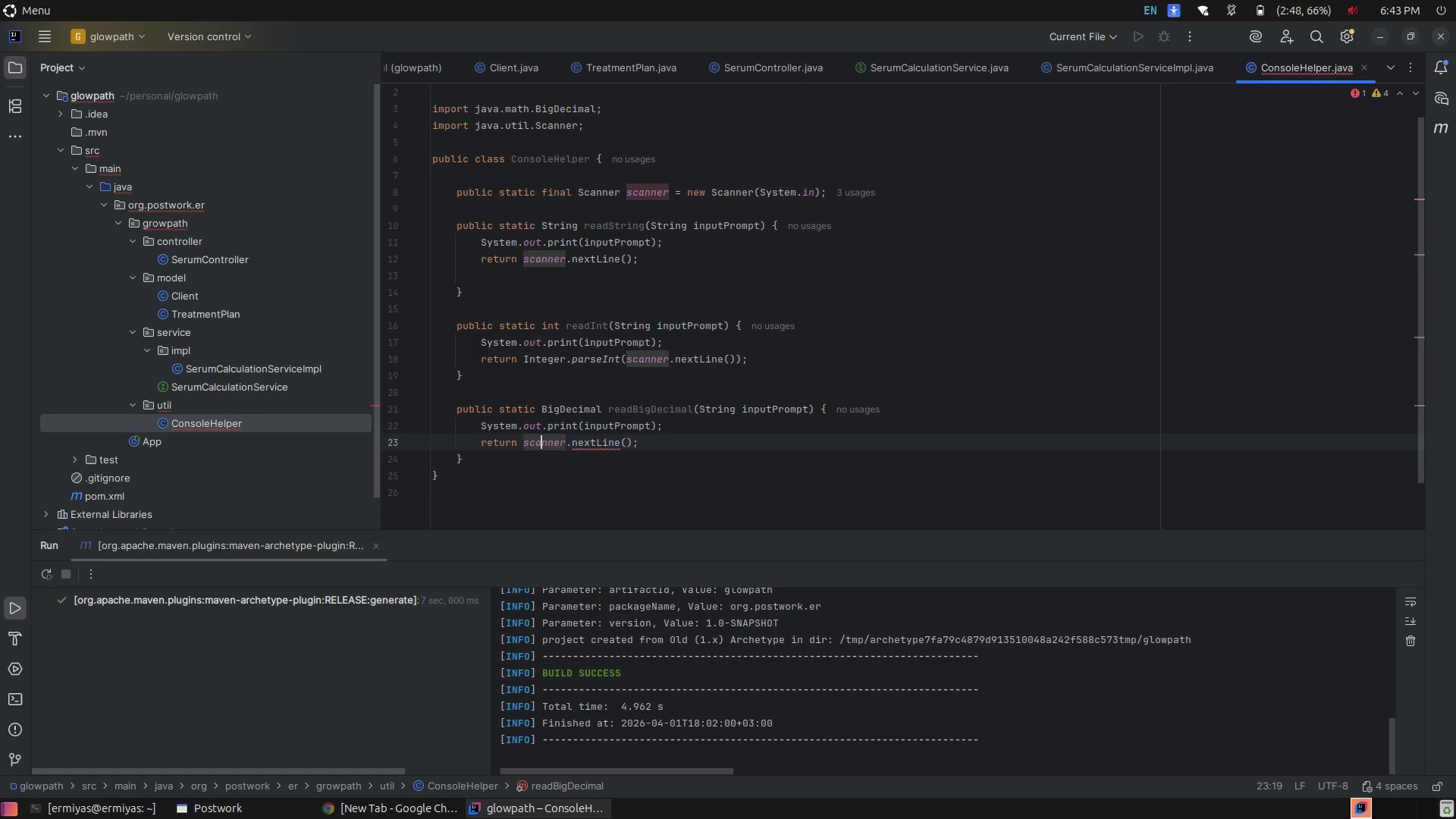 
key(ArrowLeft)
 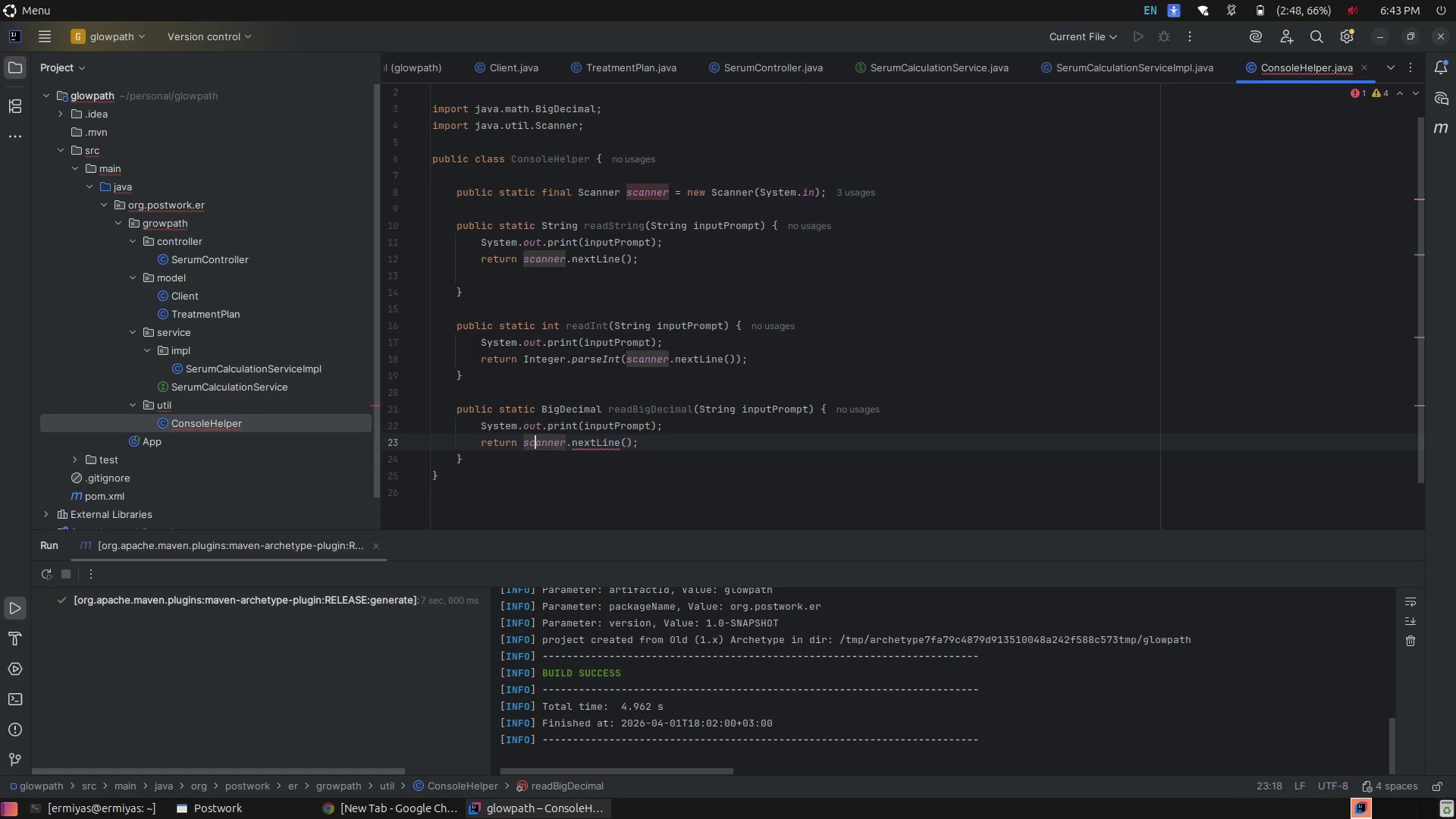 
key(ArrowLeft)
 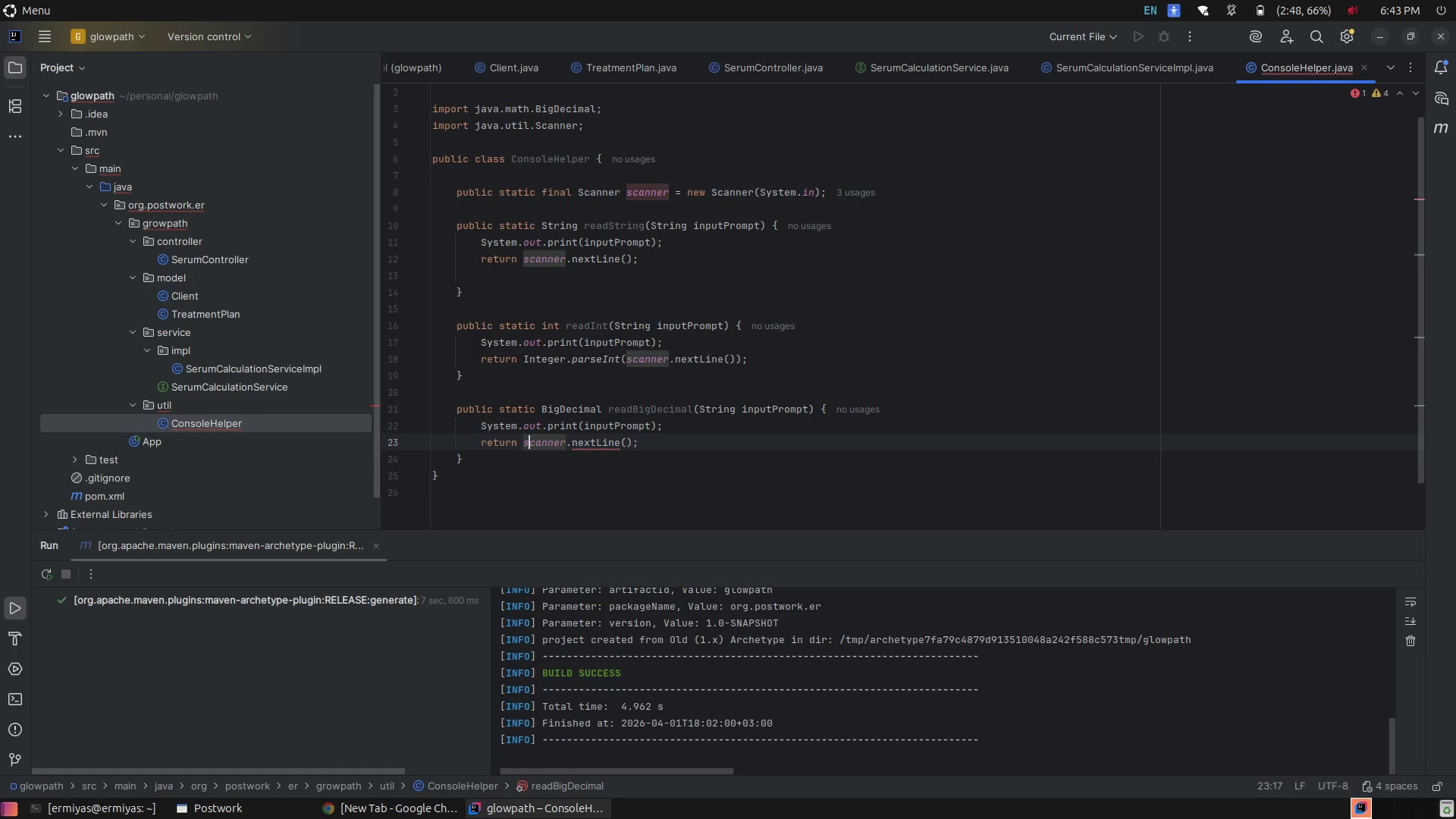 
key(ArrowLeft)
 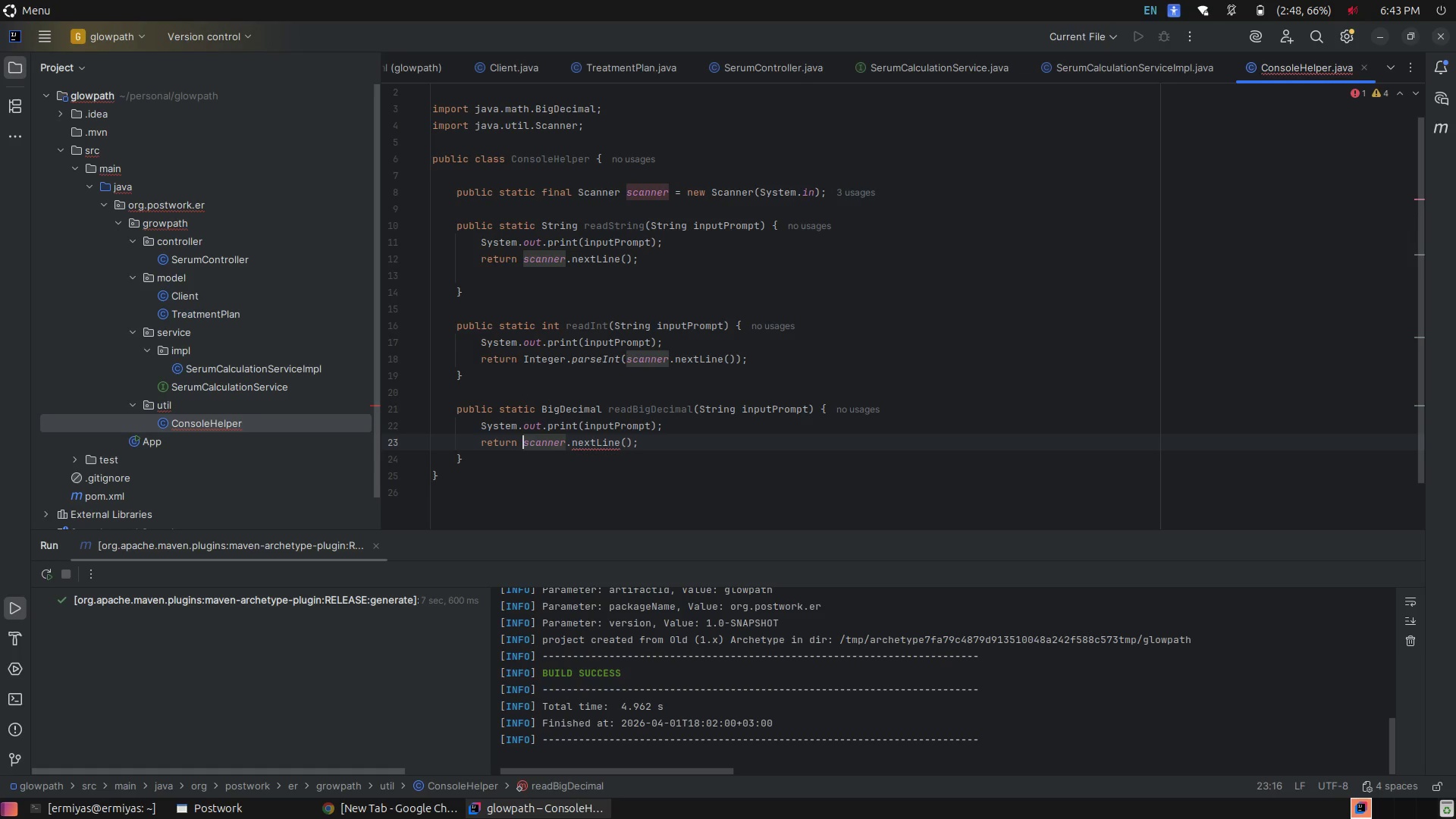 
type(B)
key(Backspace)
type(())
 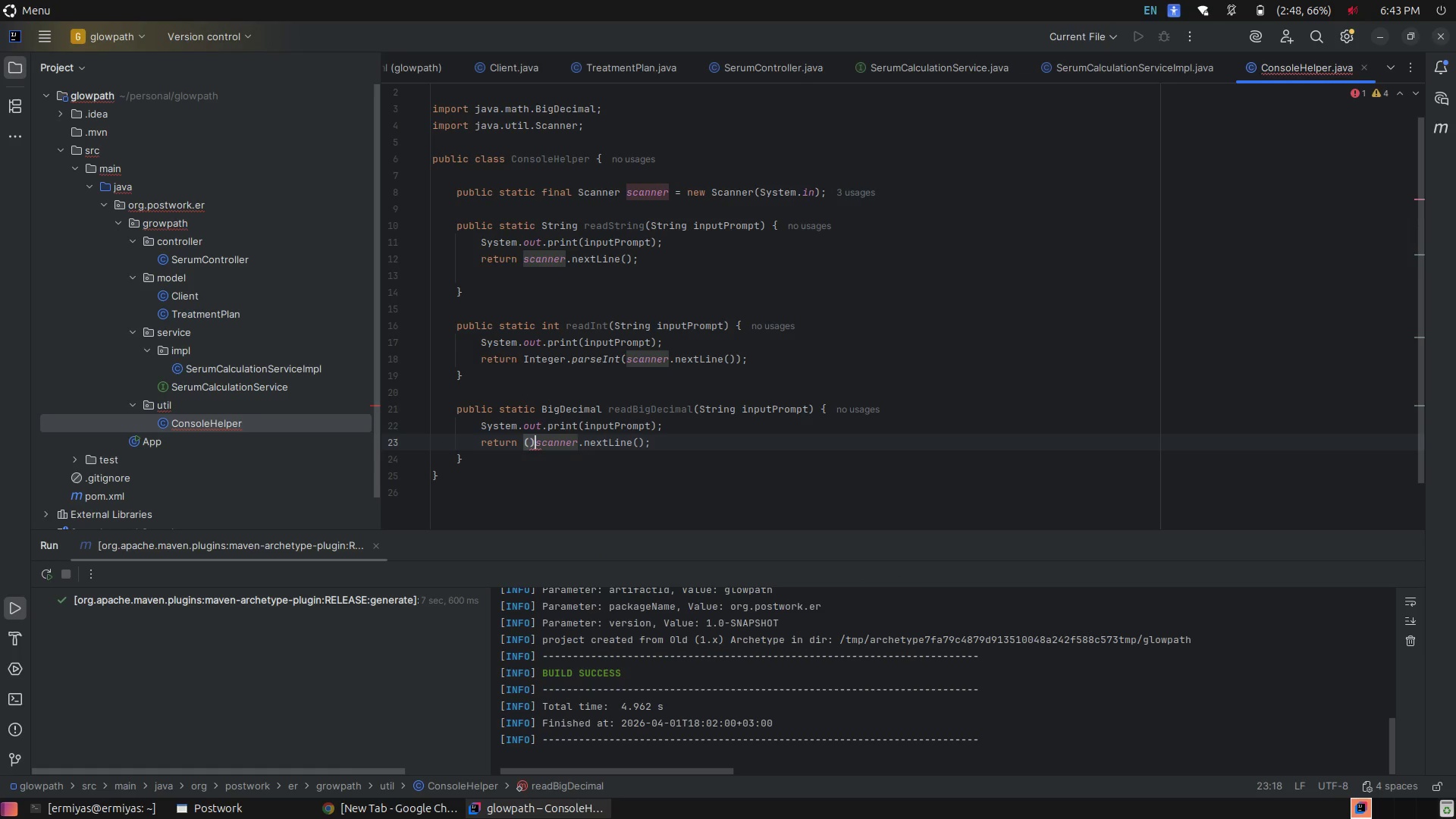 
key(ArrowLeft)
 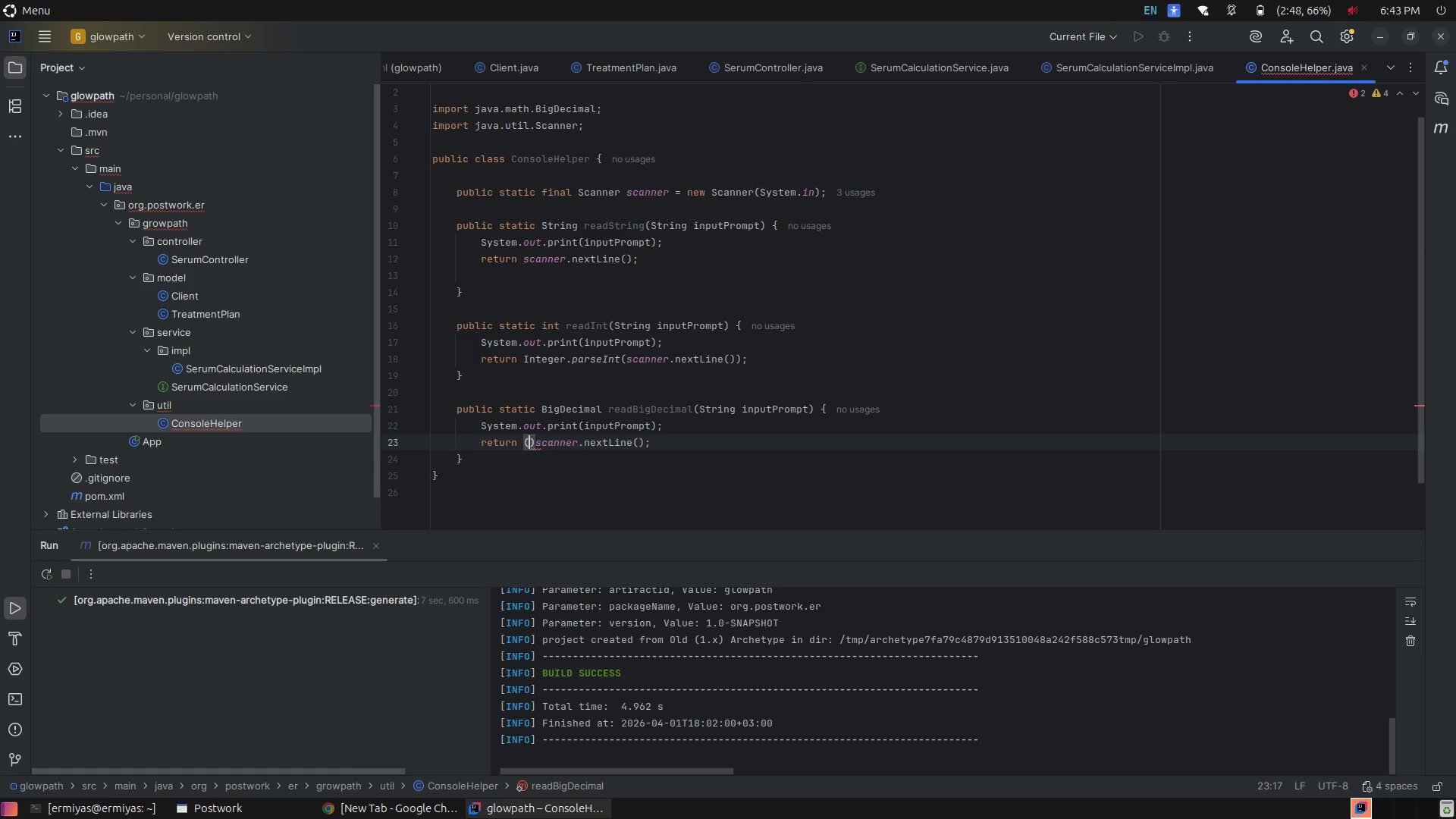 
type(Big)
key(Tab)
 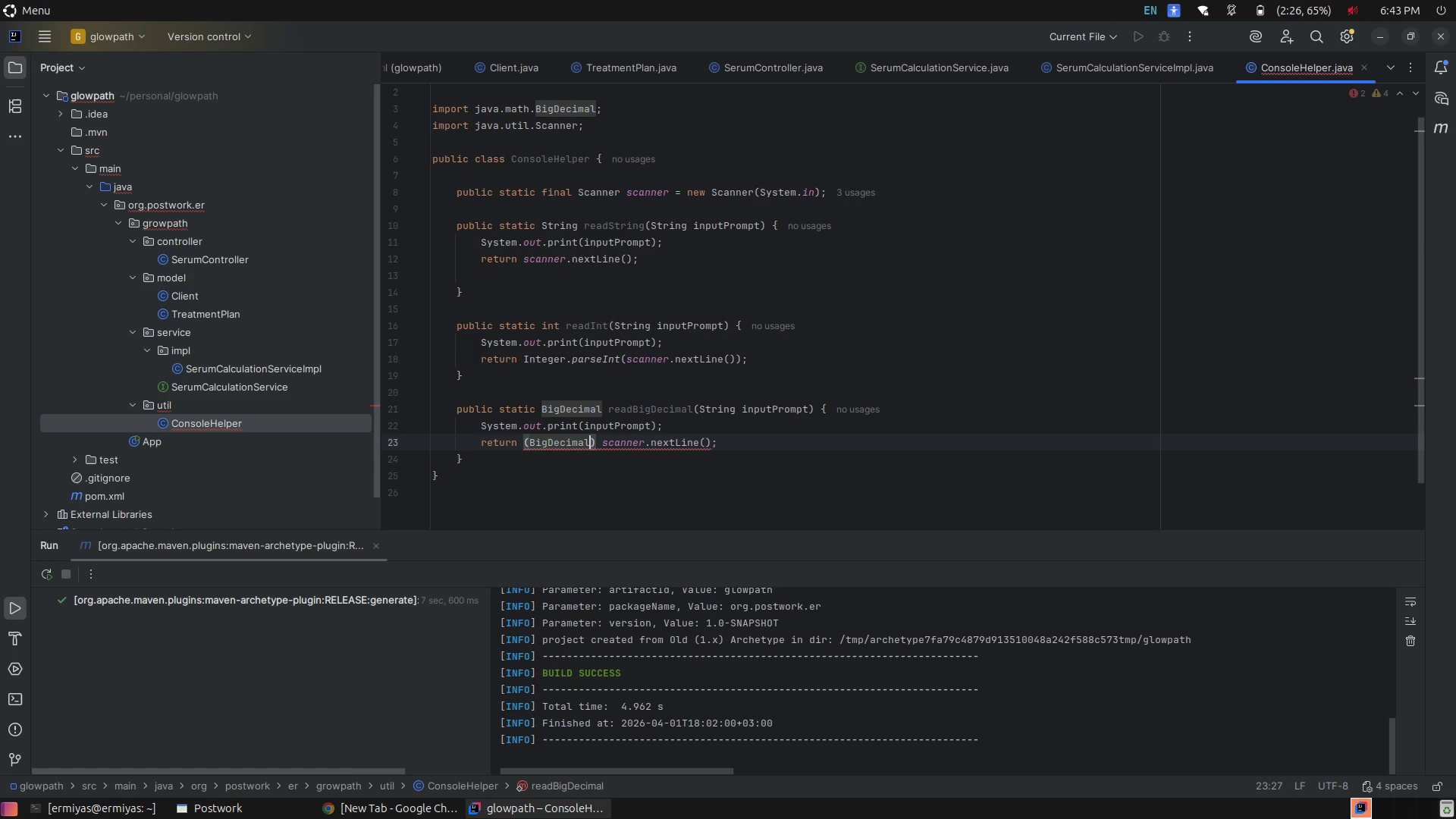 
key(ArrowRight)
 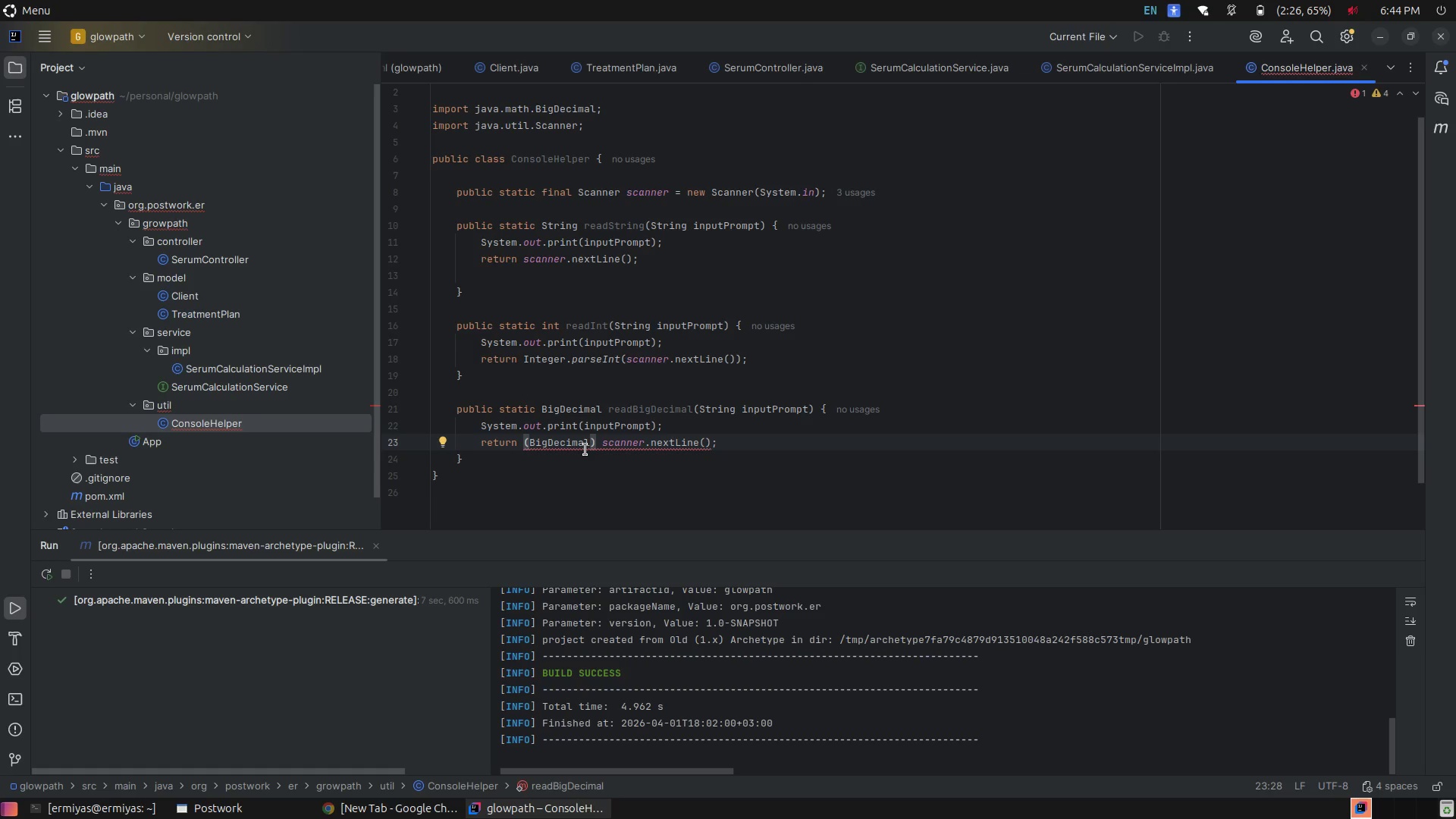 
mouse_move([611, 450])
 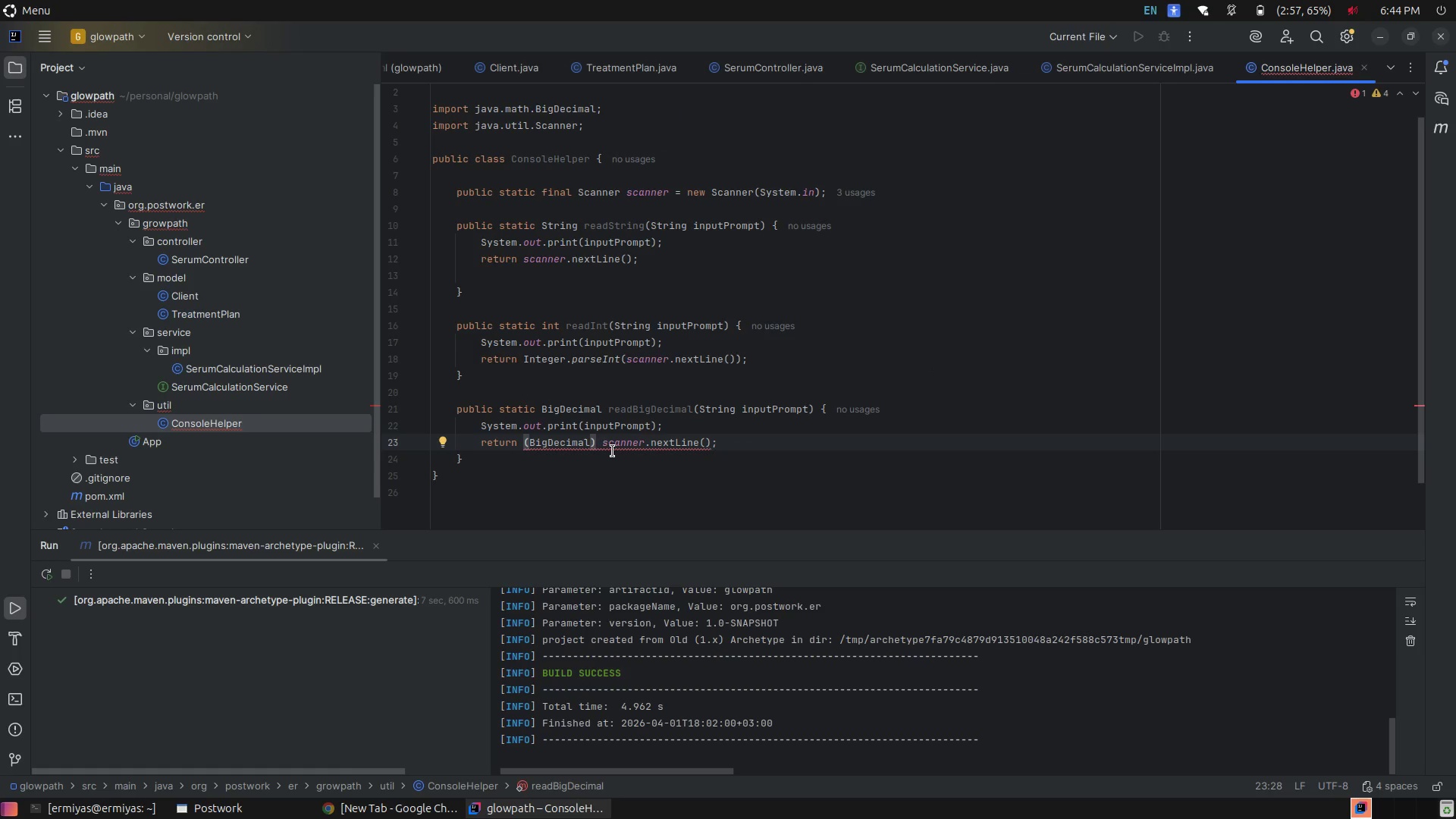 
mouse_move([629, 456])
 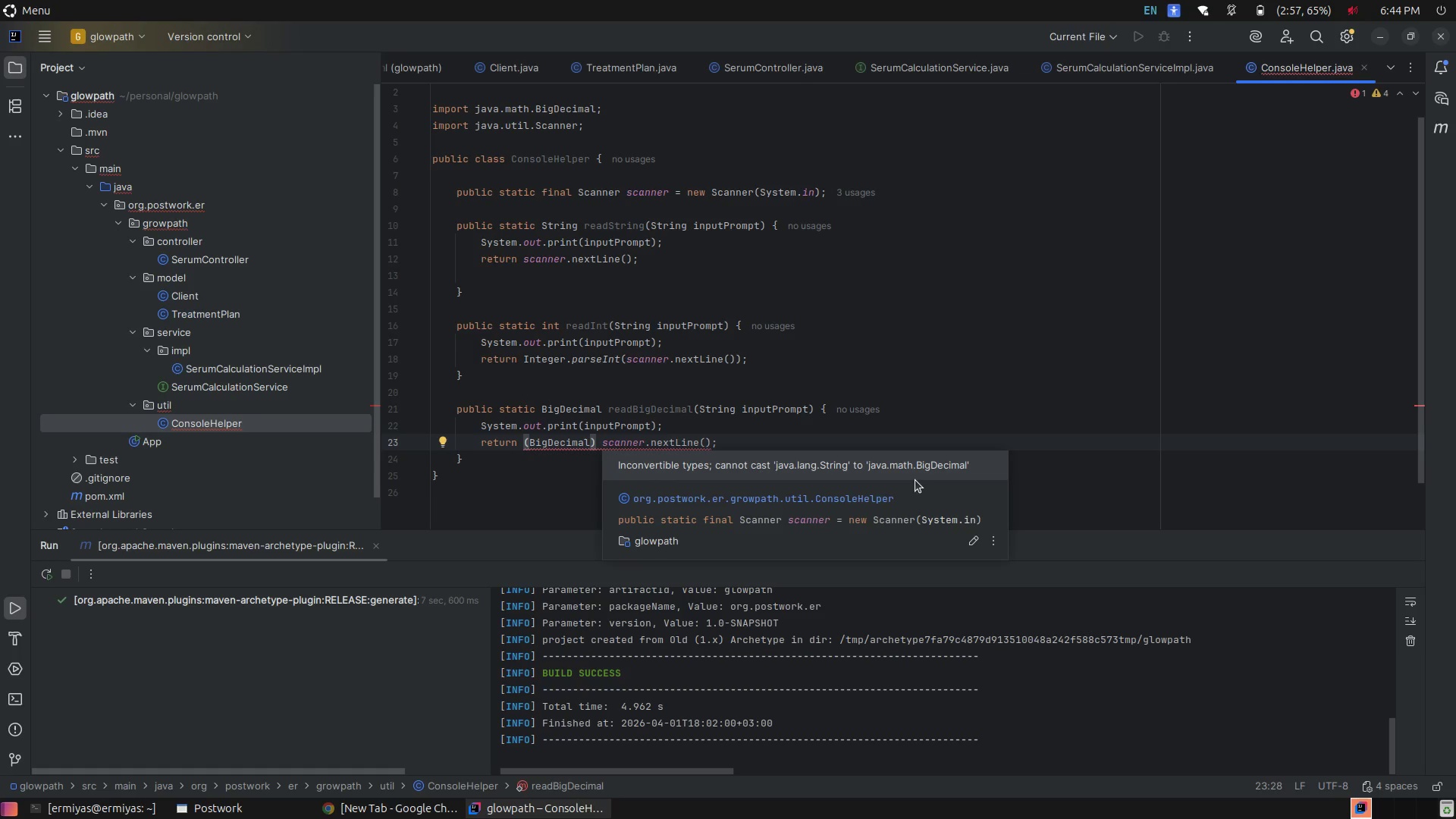 
wait(9.26)
 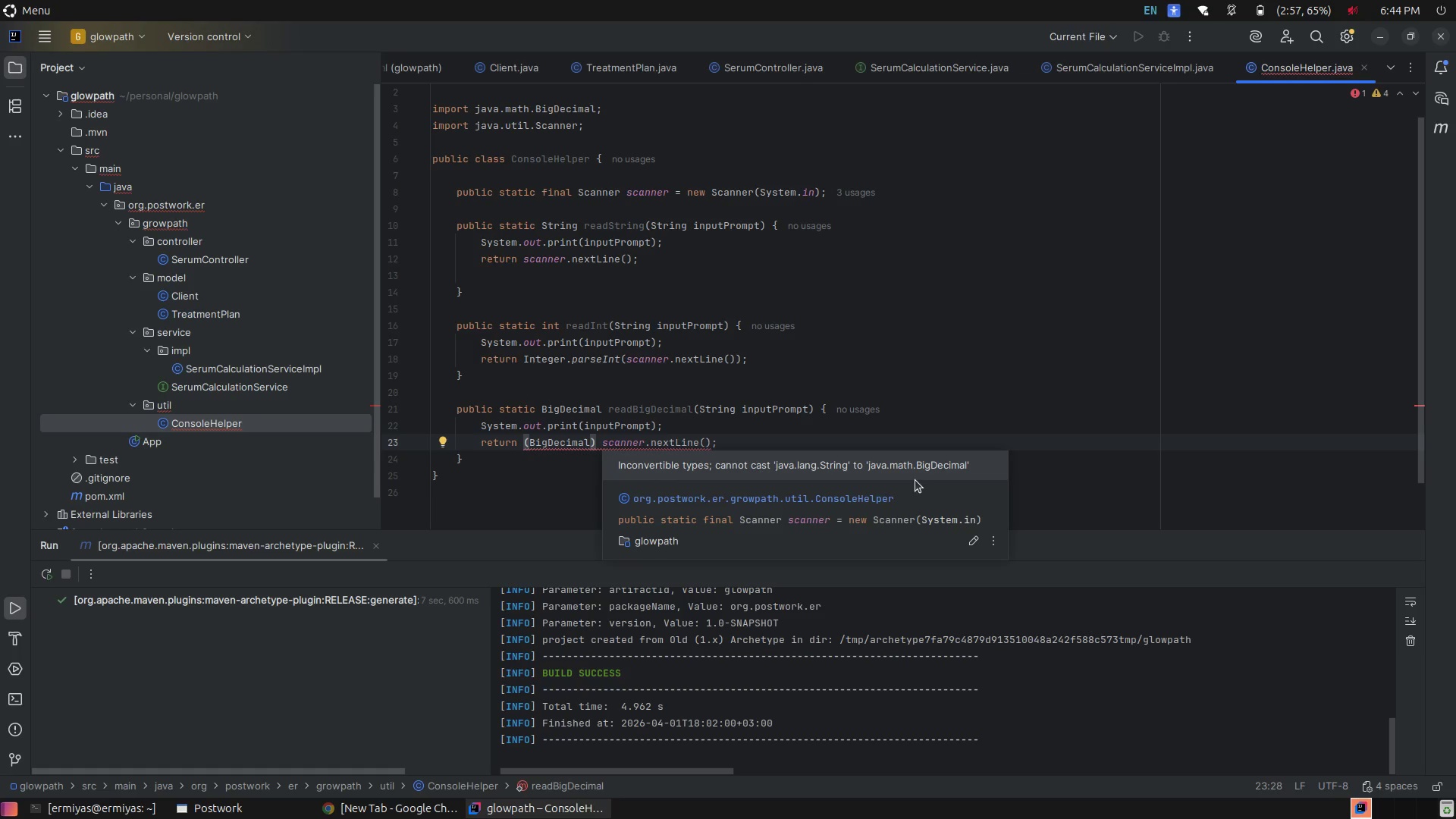 
left_click_drag(start_coordinate=[600, 442], to_coordinate=[524, 441])
 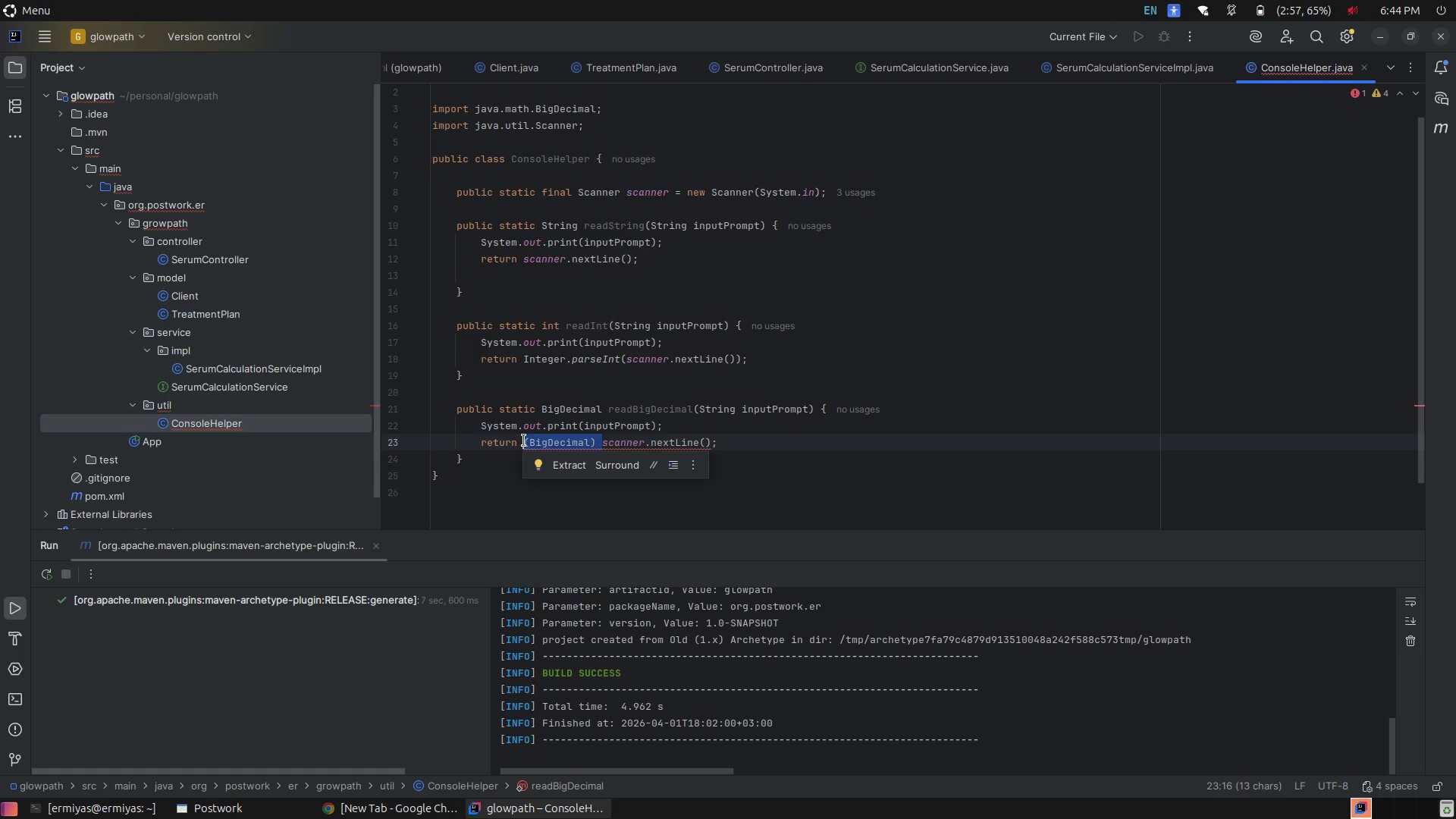 
key(Backspace)
 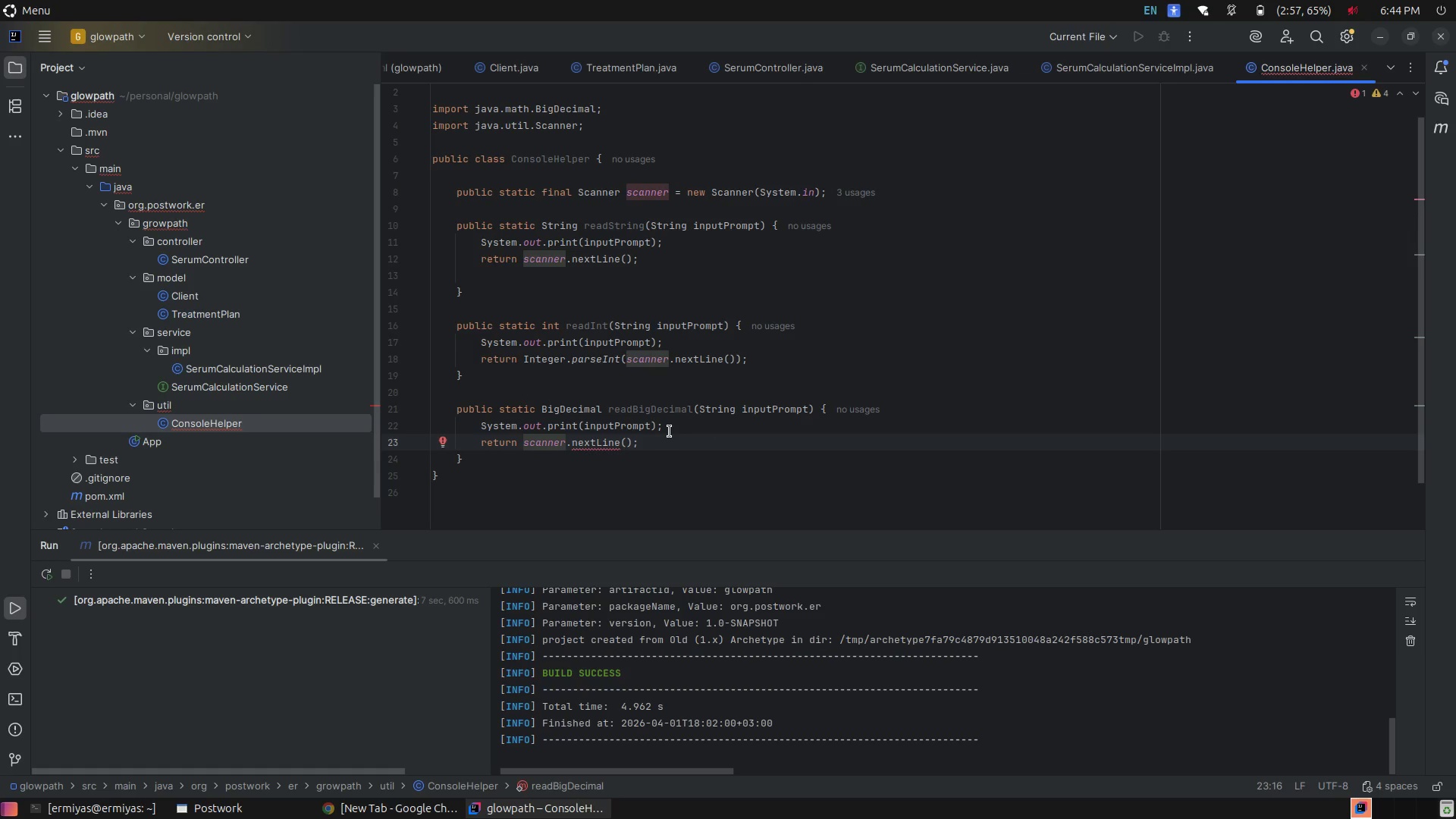 
type(Bigde)
key(Tab)
type(/)
key(Backspace)
type(.pa[Delete][Delete][Delete][Delete][Delete][Delete]r)
key(Backspace)
key(Backspace)
key(Backspace)
key(Backspace)
type(.)
 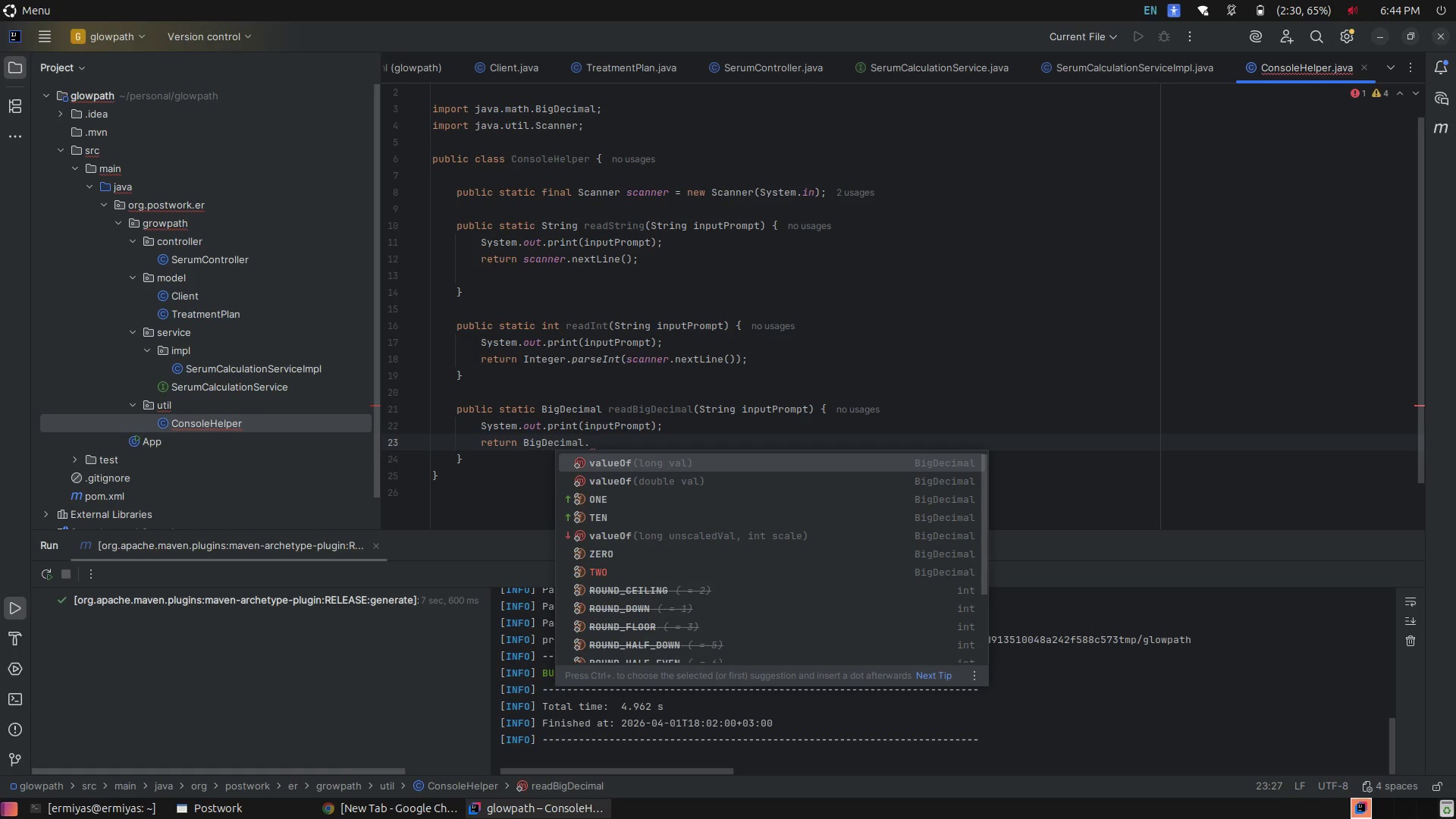 
key(ArrowDown)
 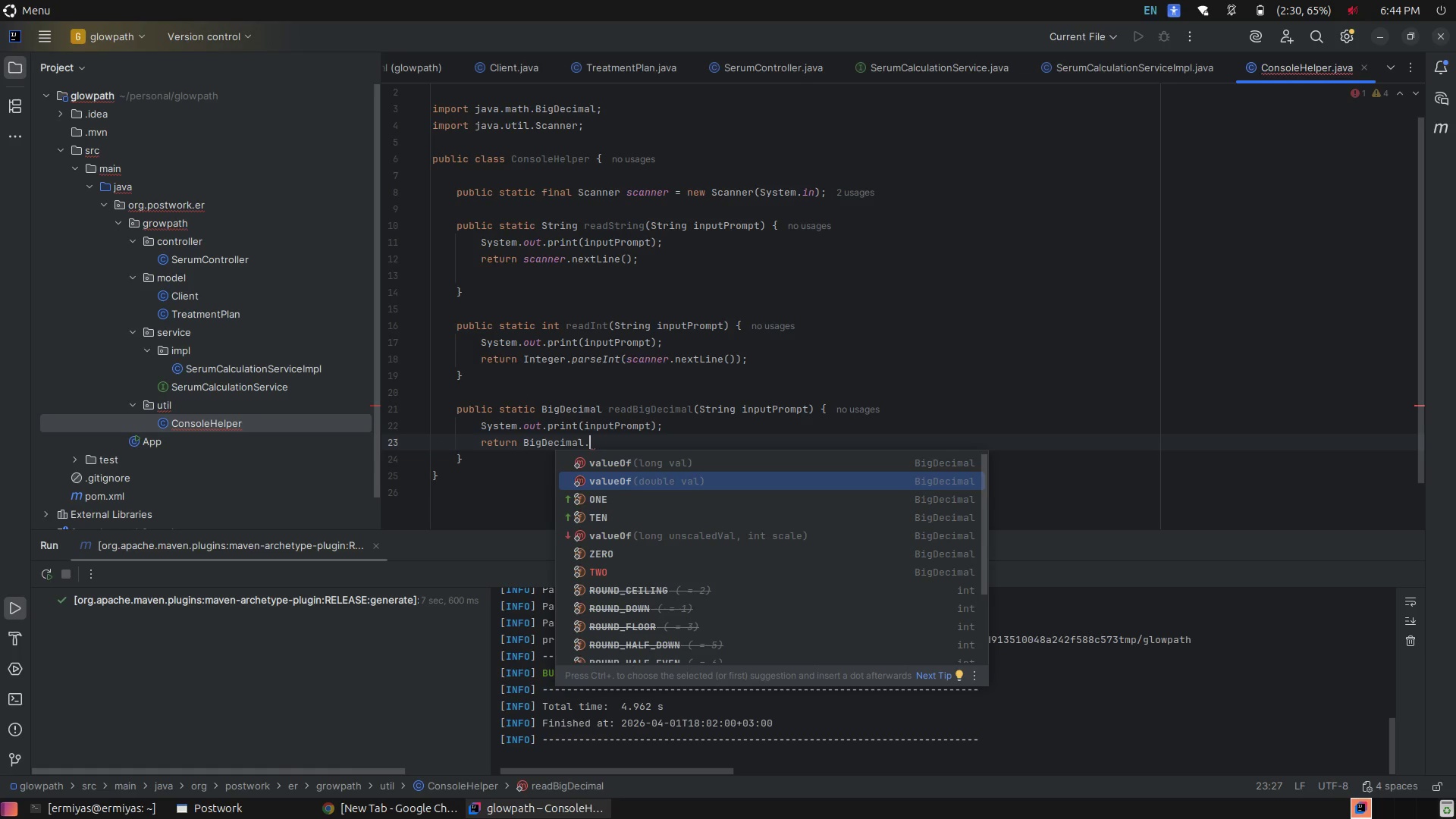 
key(ArrowUp)
 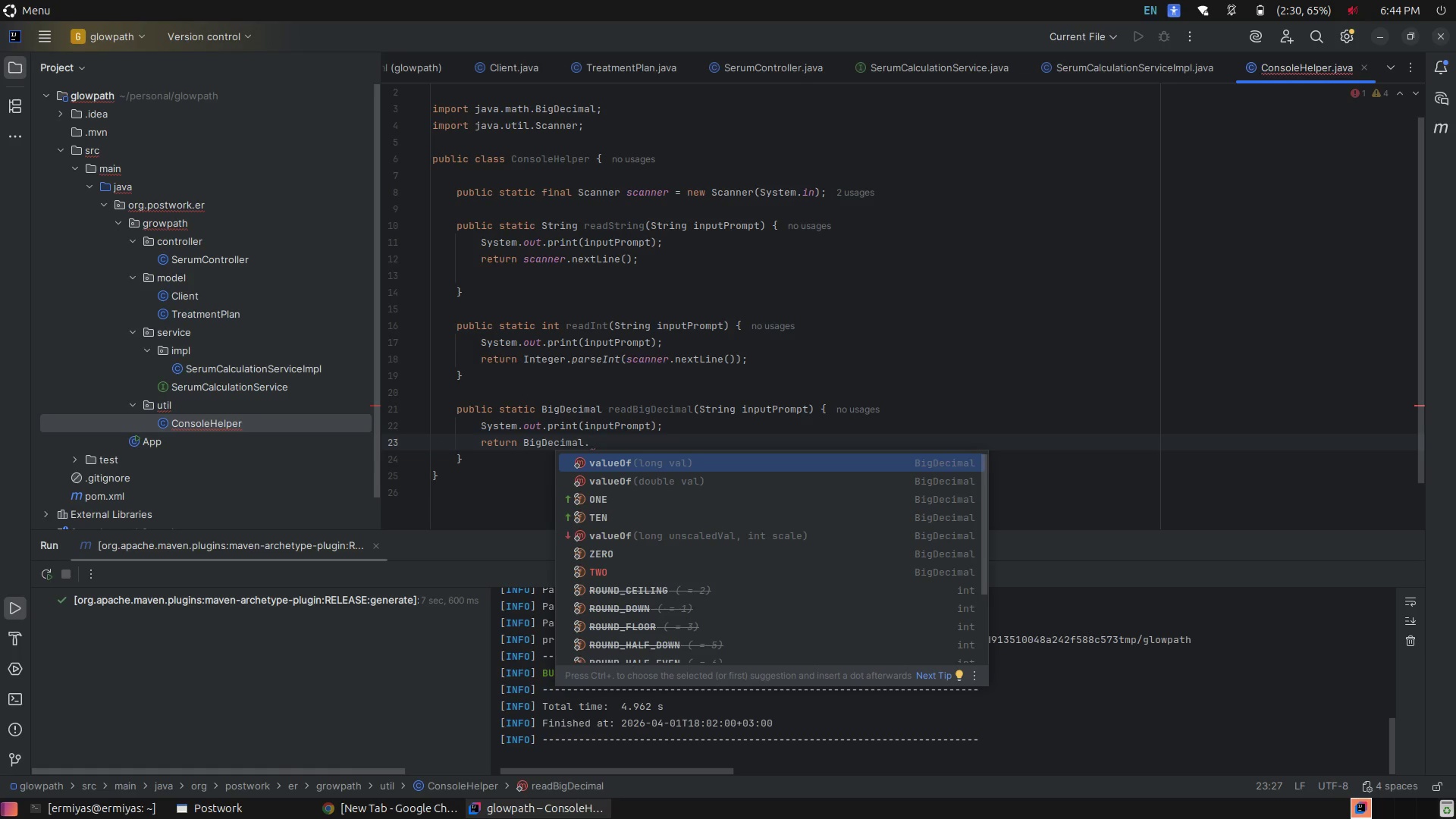 
key(Enter)
 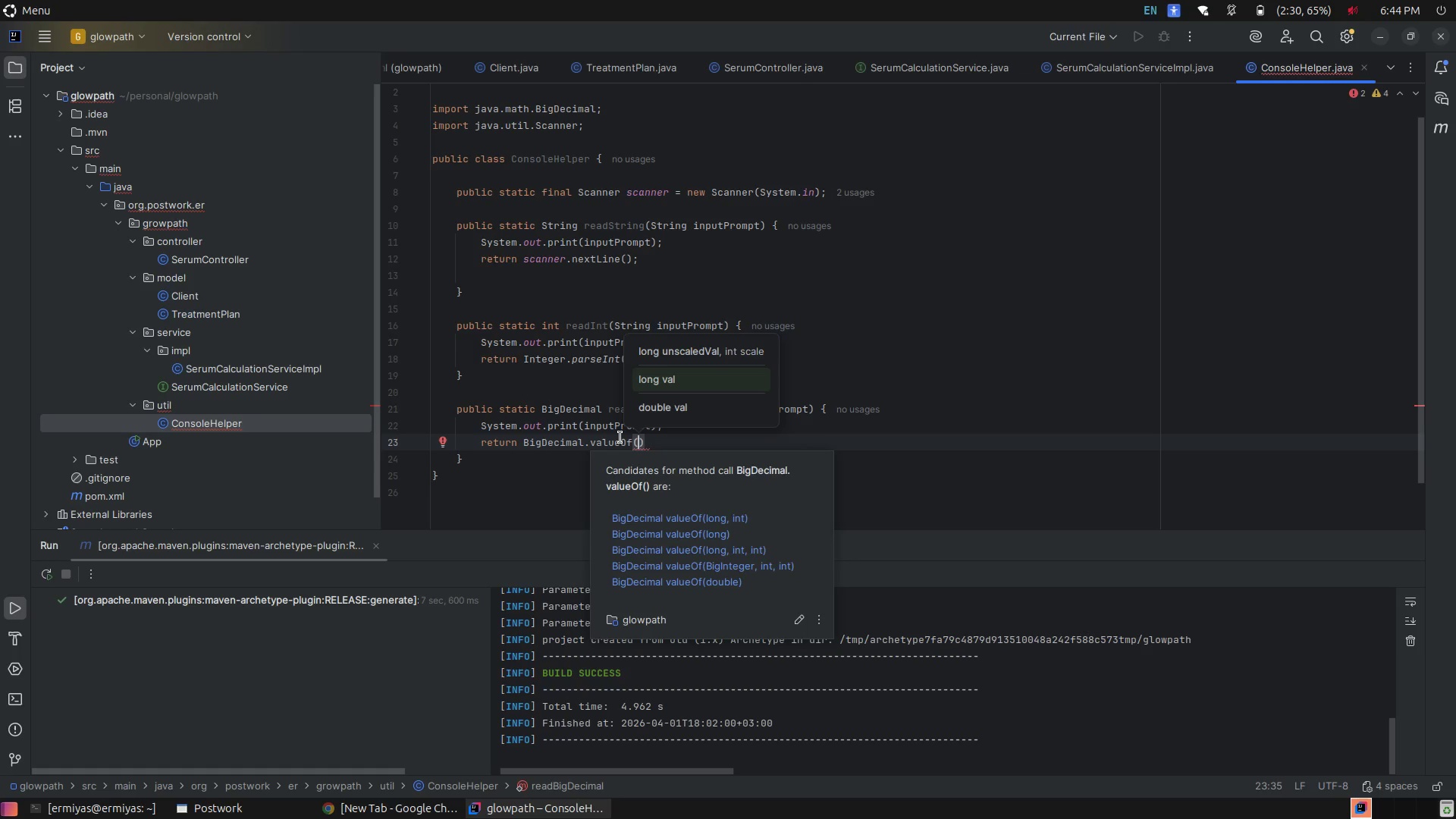 
wait(14.61)
 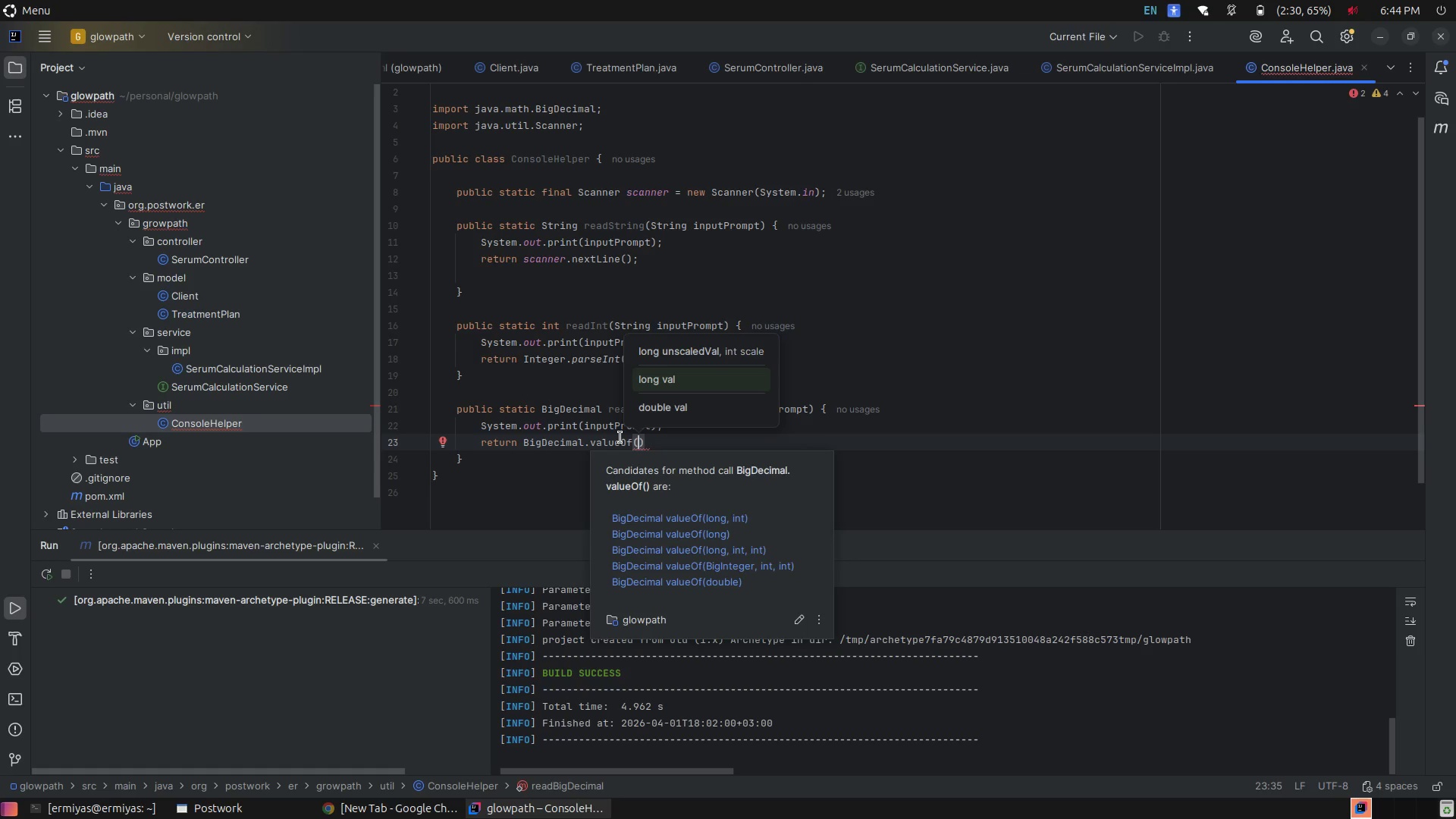 
type(sca)
key(Tab)
type(.nextL)
 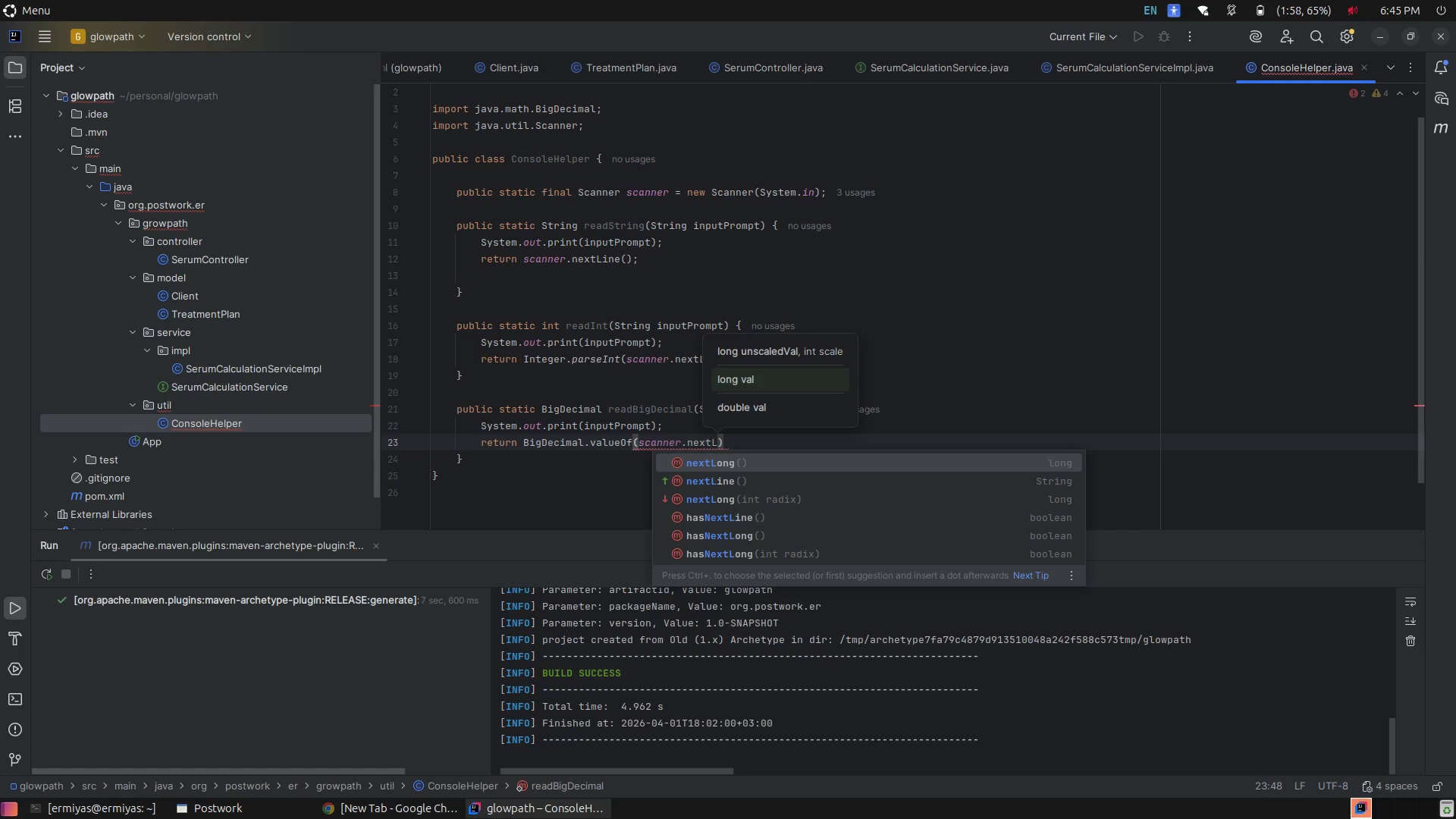 
key(ArrowDown)
 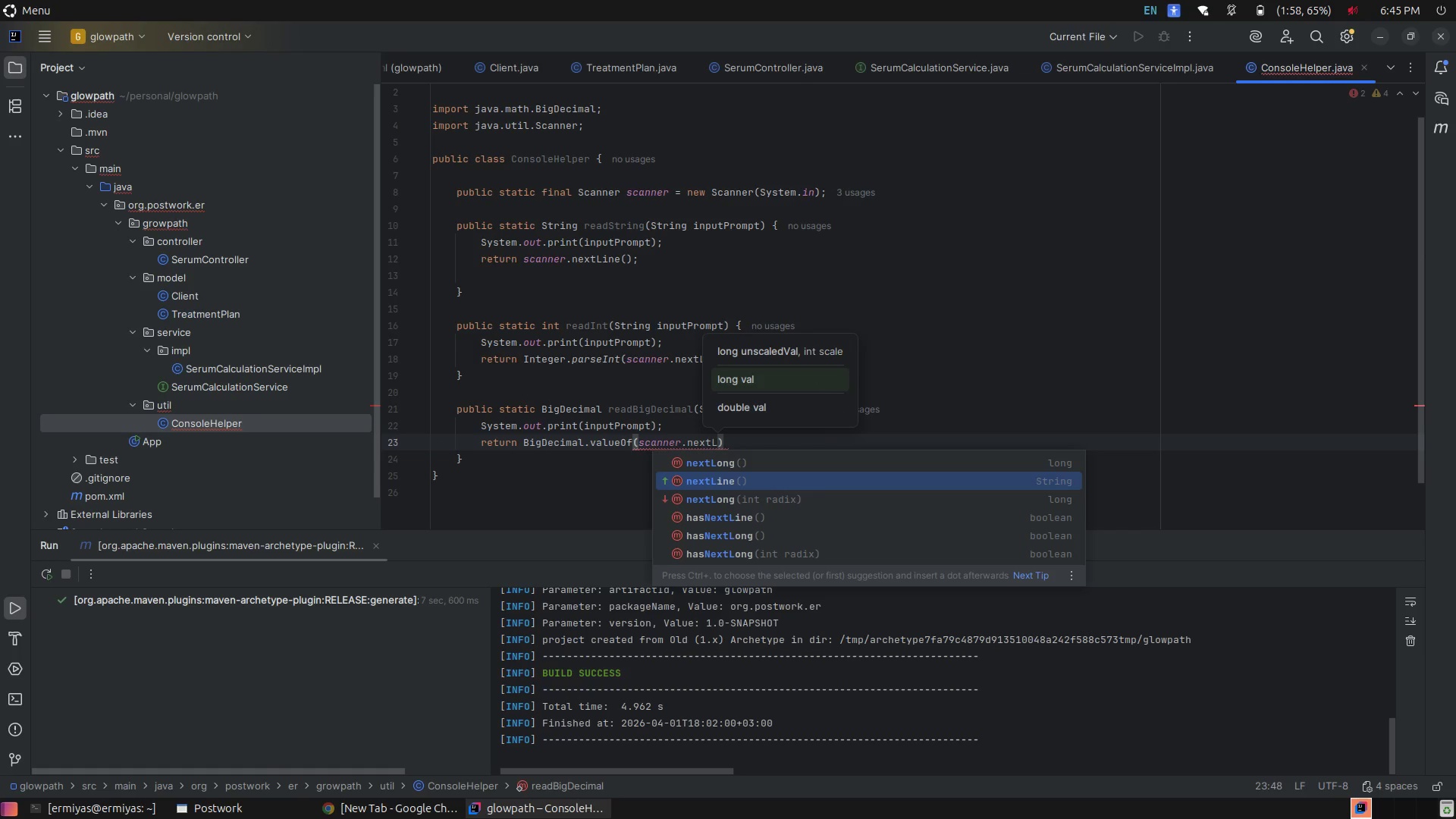 
key(Enter)
 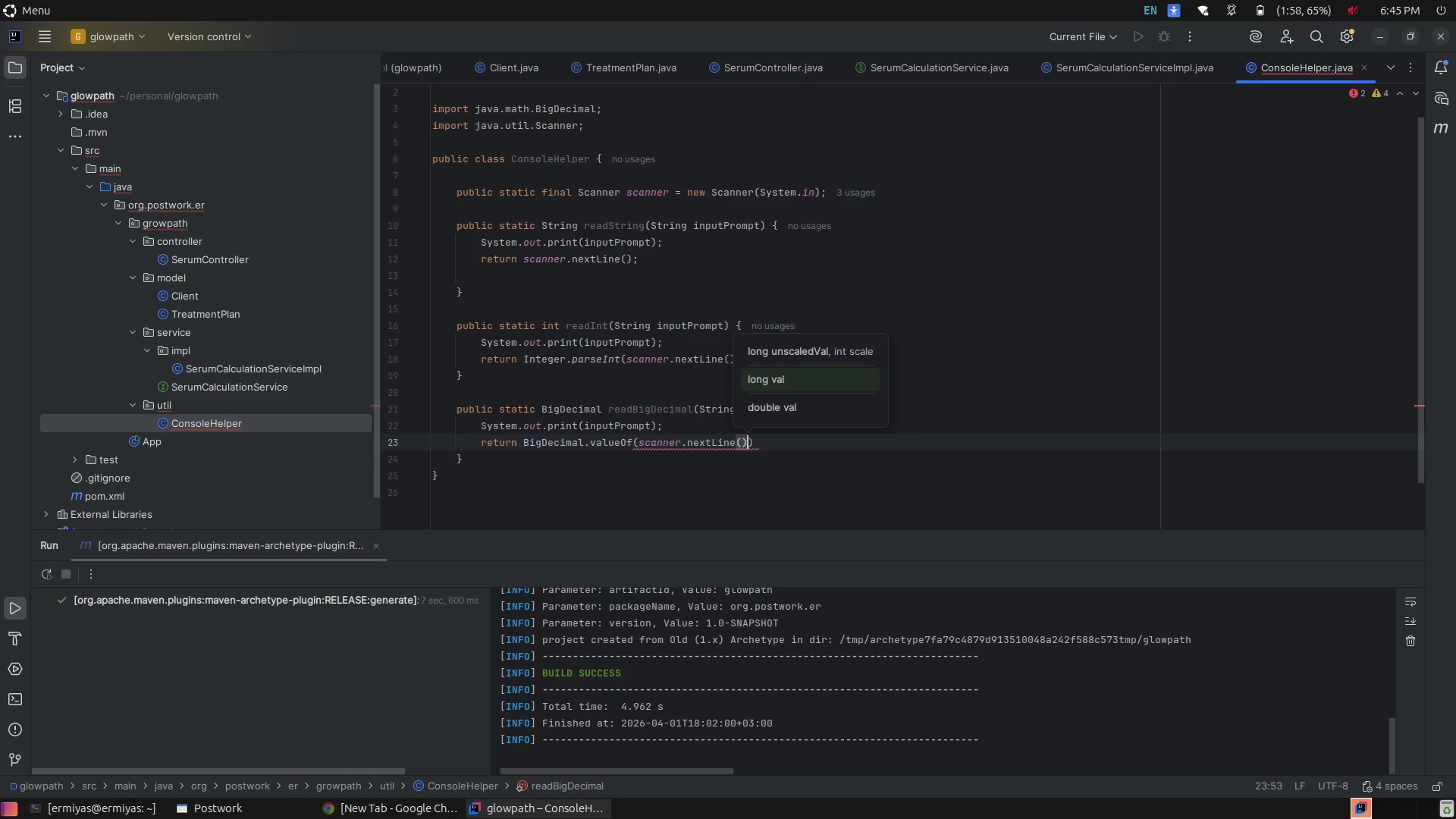 
key(ArrowRight)
 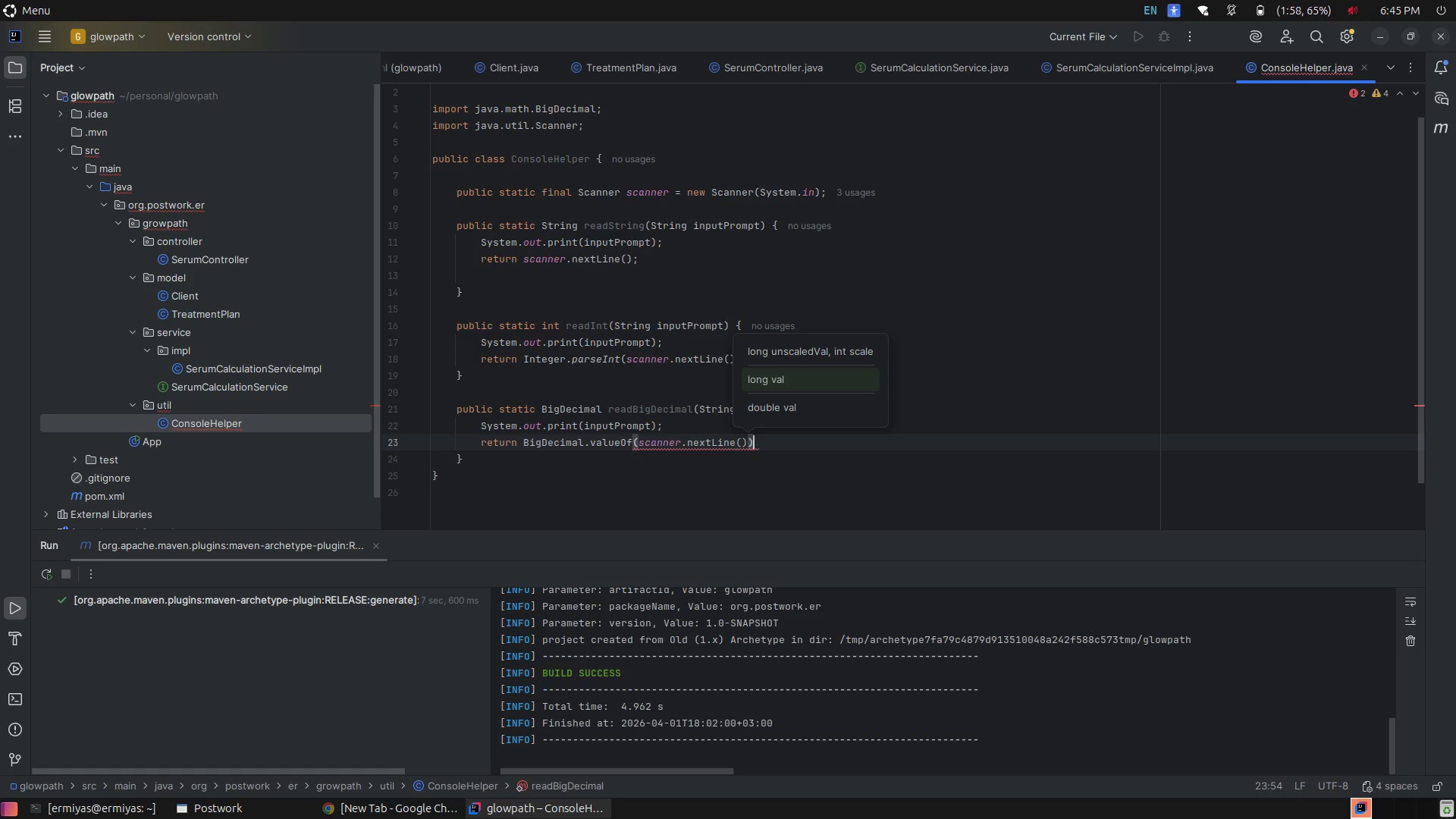 
key(Semicolon)
 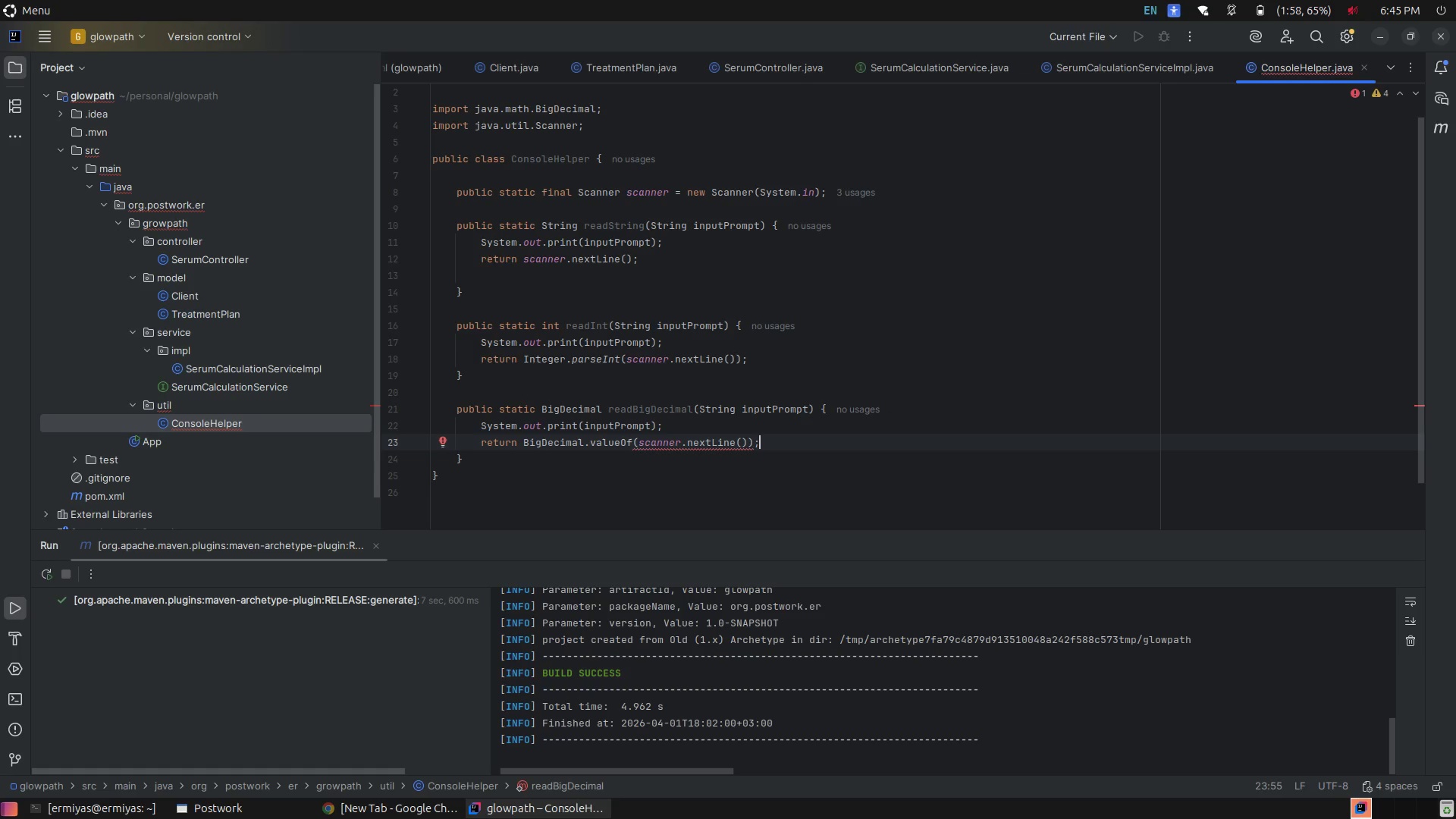 
wait(6.64)
 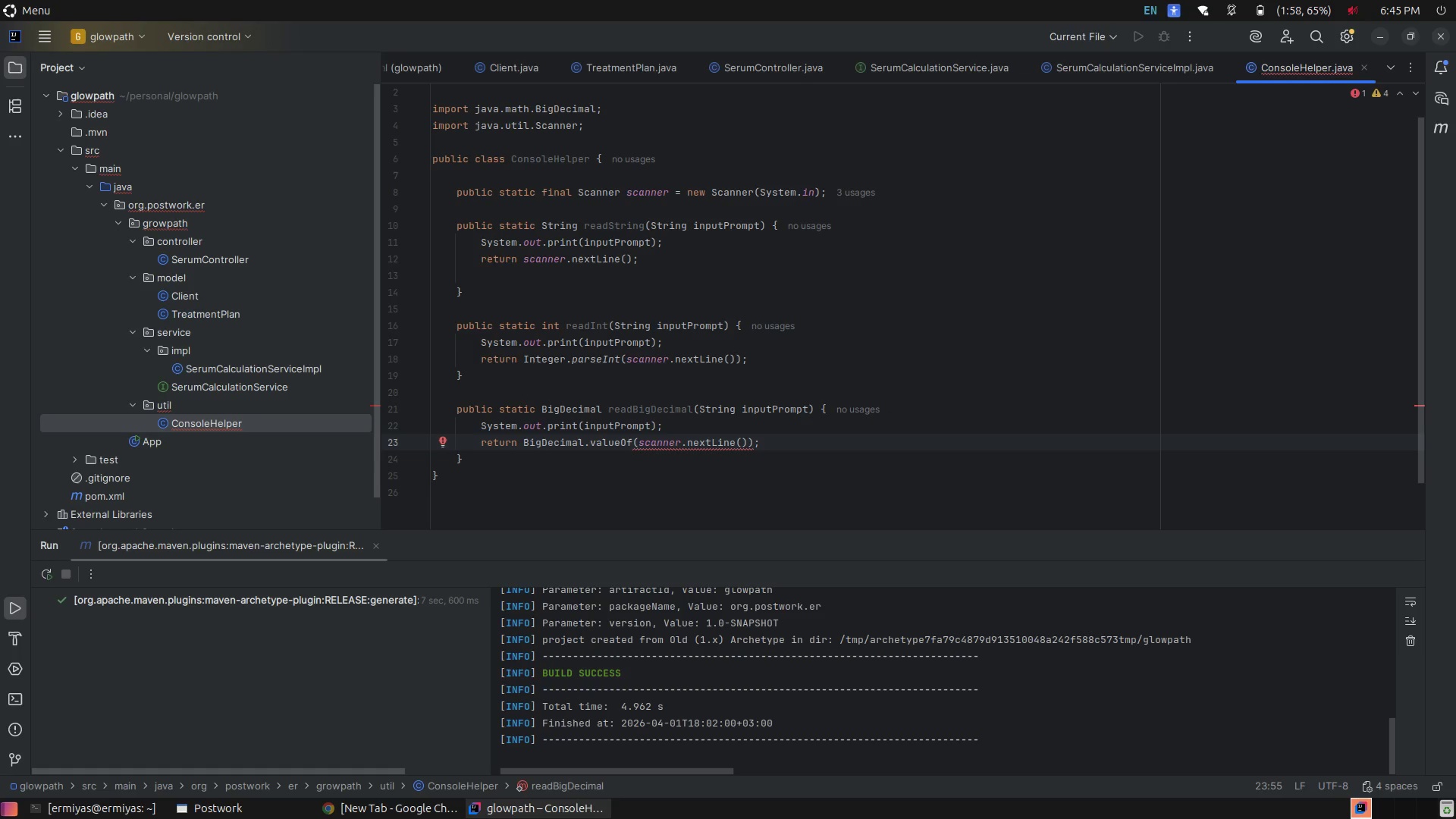 
key(ArrowLeft)
 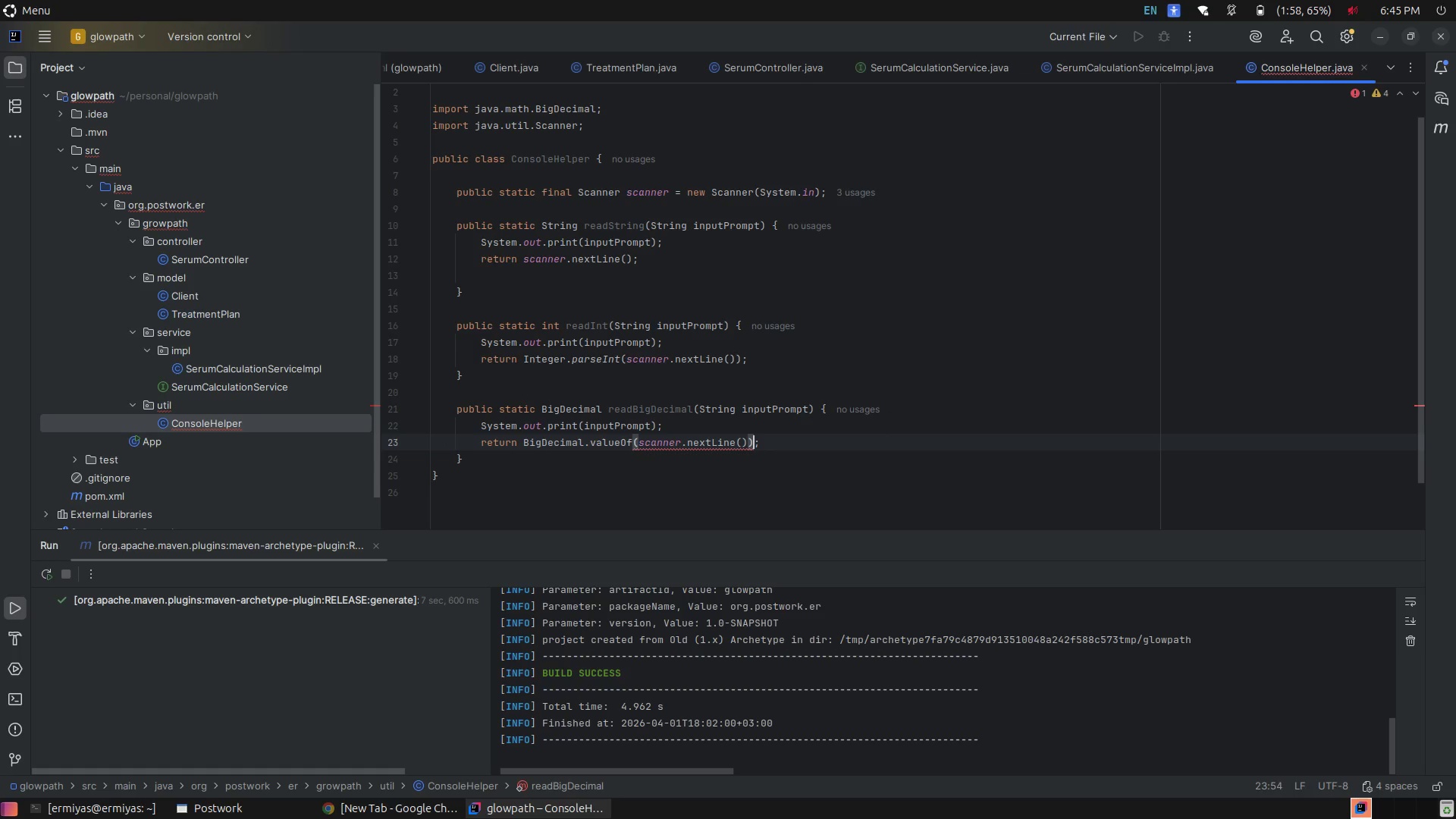 
key(ArrowLeft)
 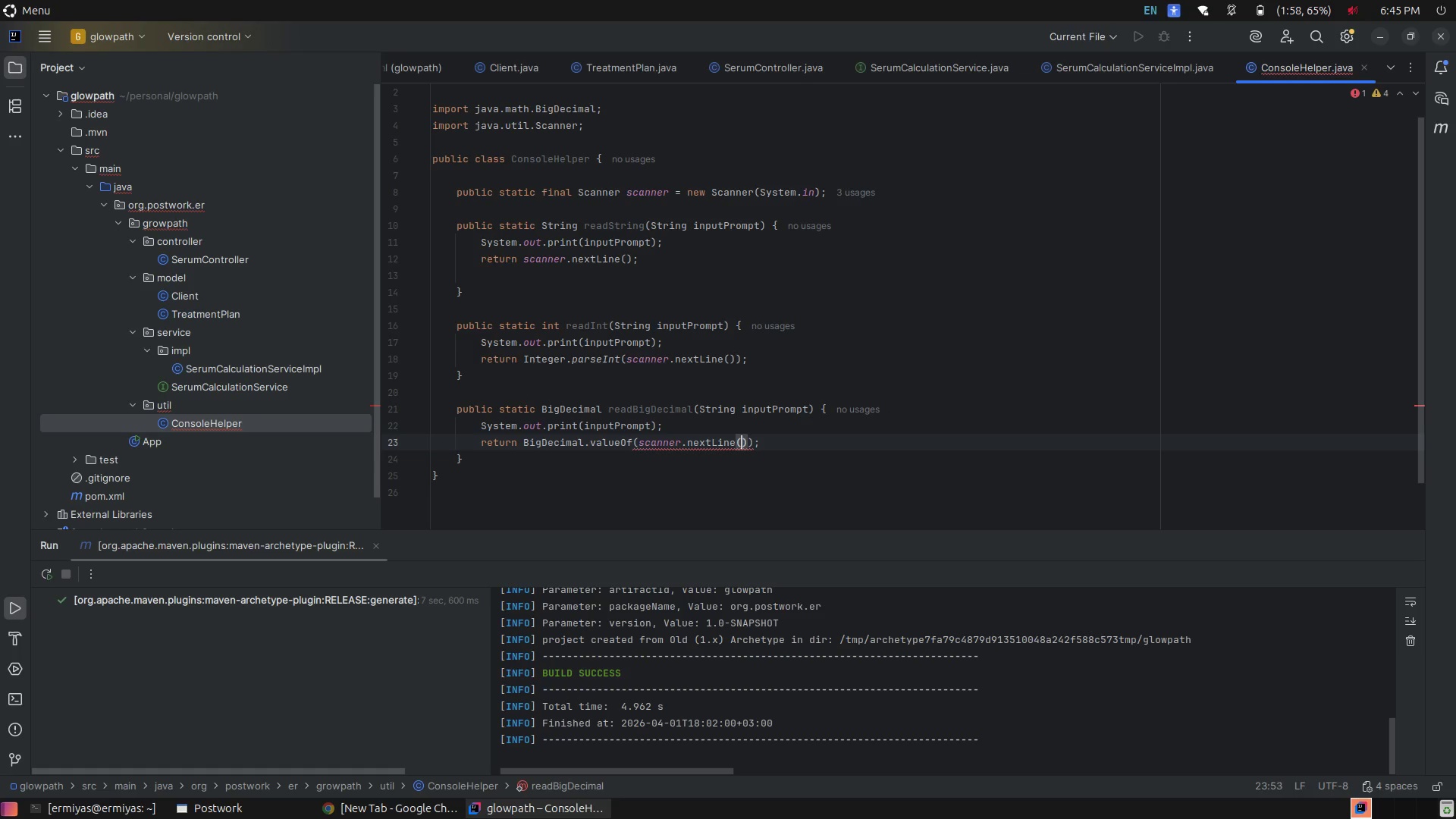 
hold_key(key=ArrowLeft, duration=0.78)
 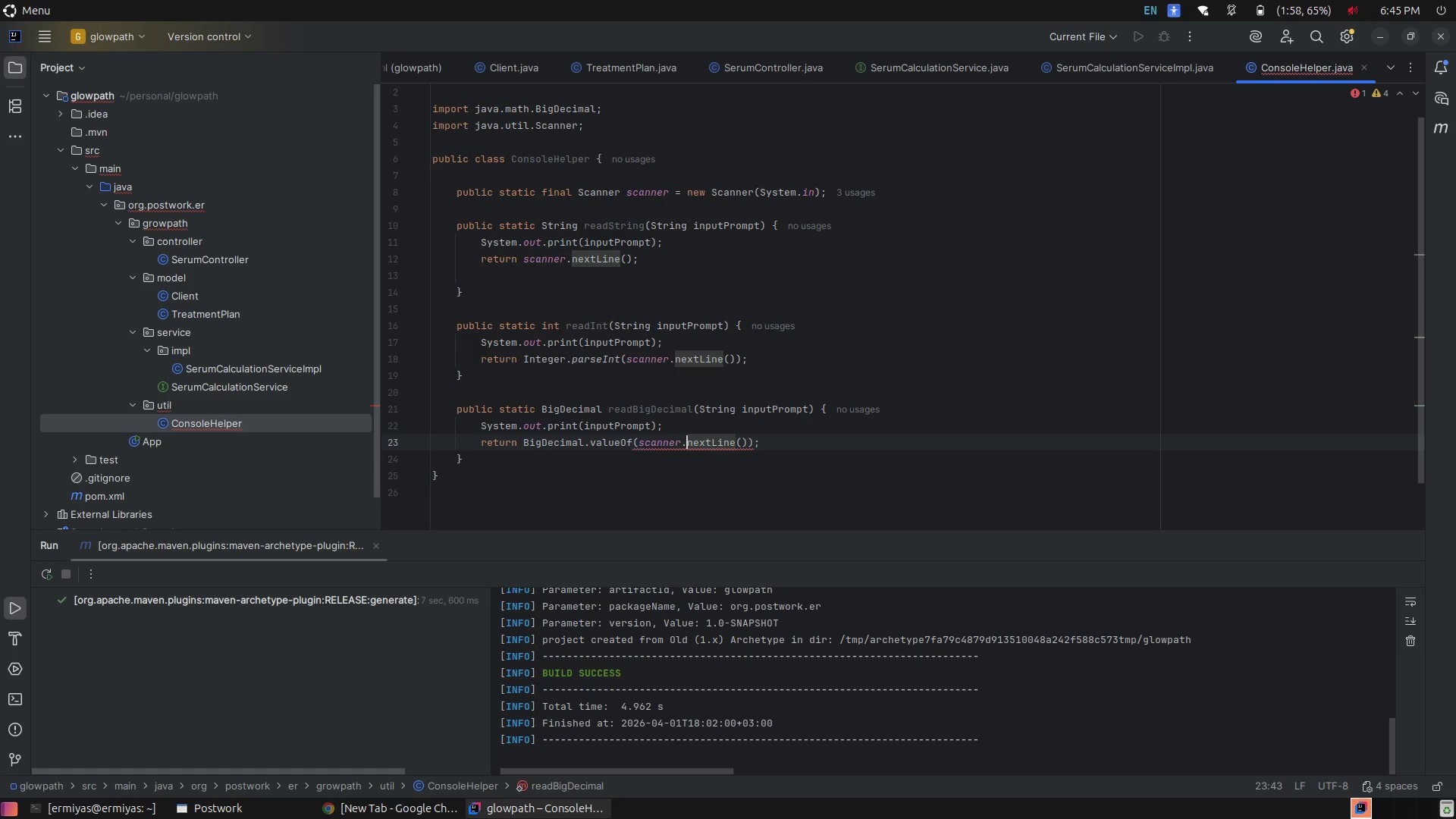 
key(ArrowLeft)
 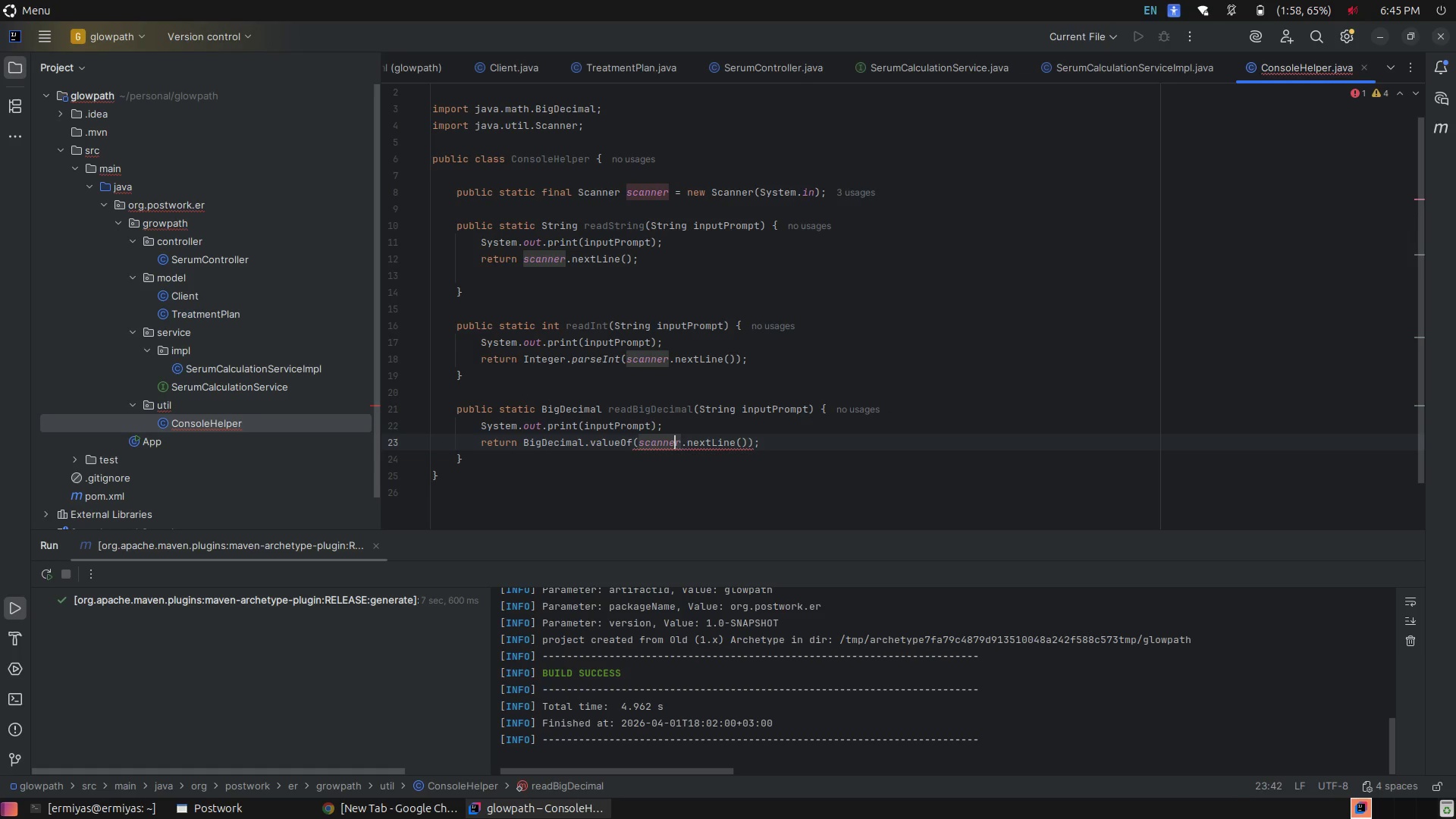 
hold_key(key=ArrowLeft, duration=0.62)
 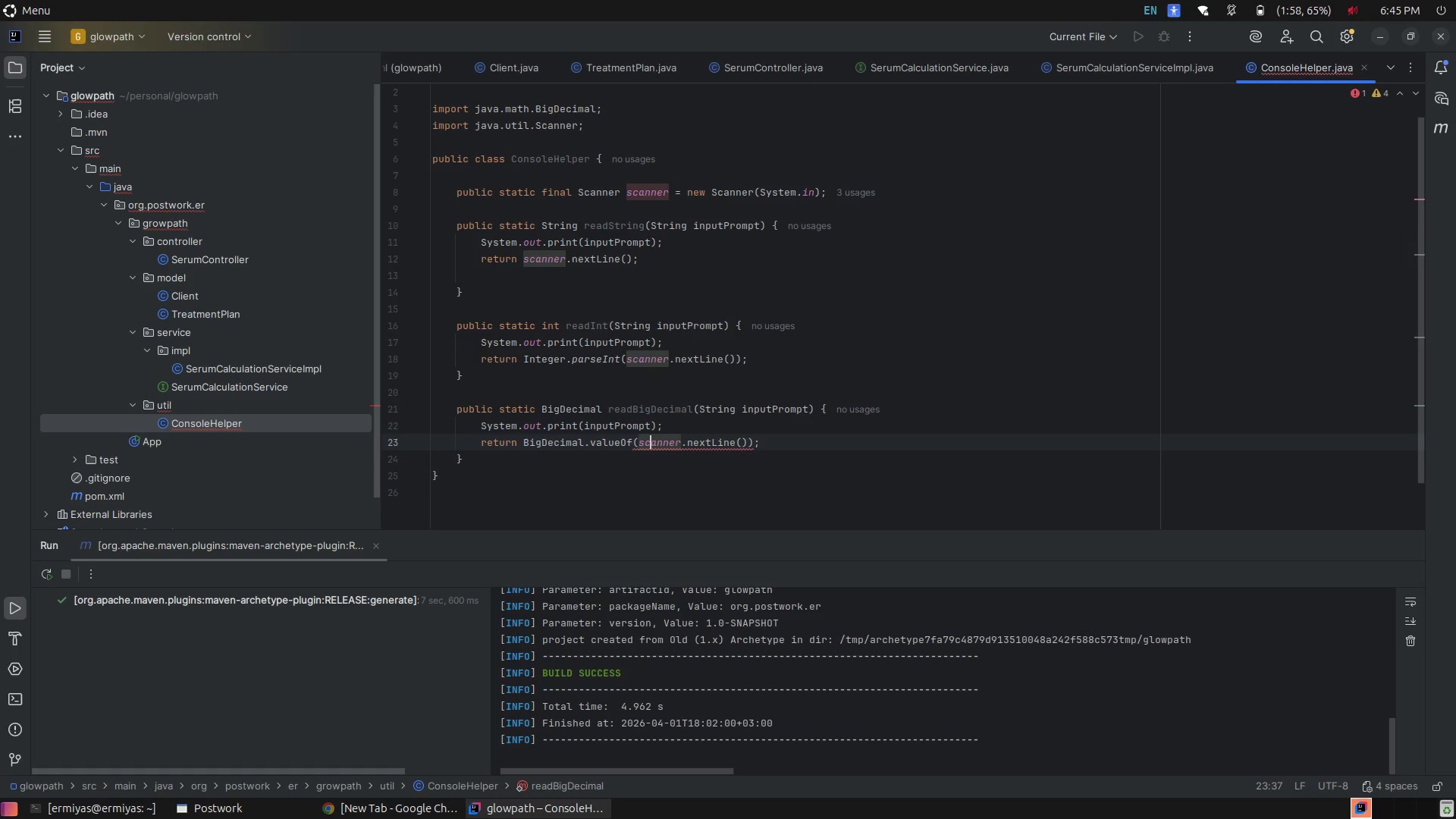 
key(ArrowLeft)
 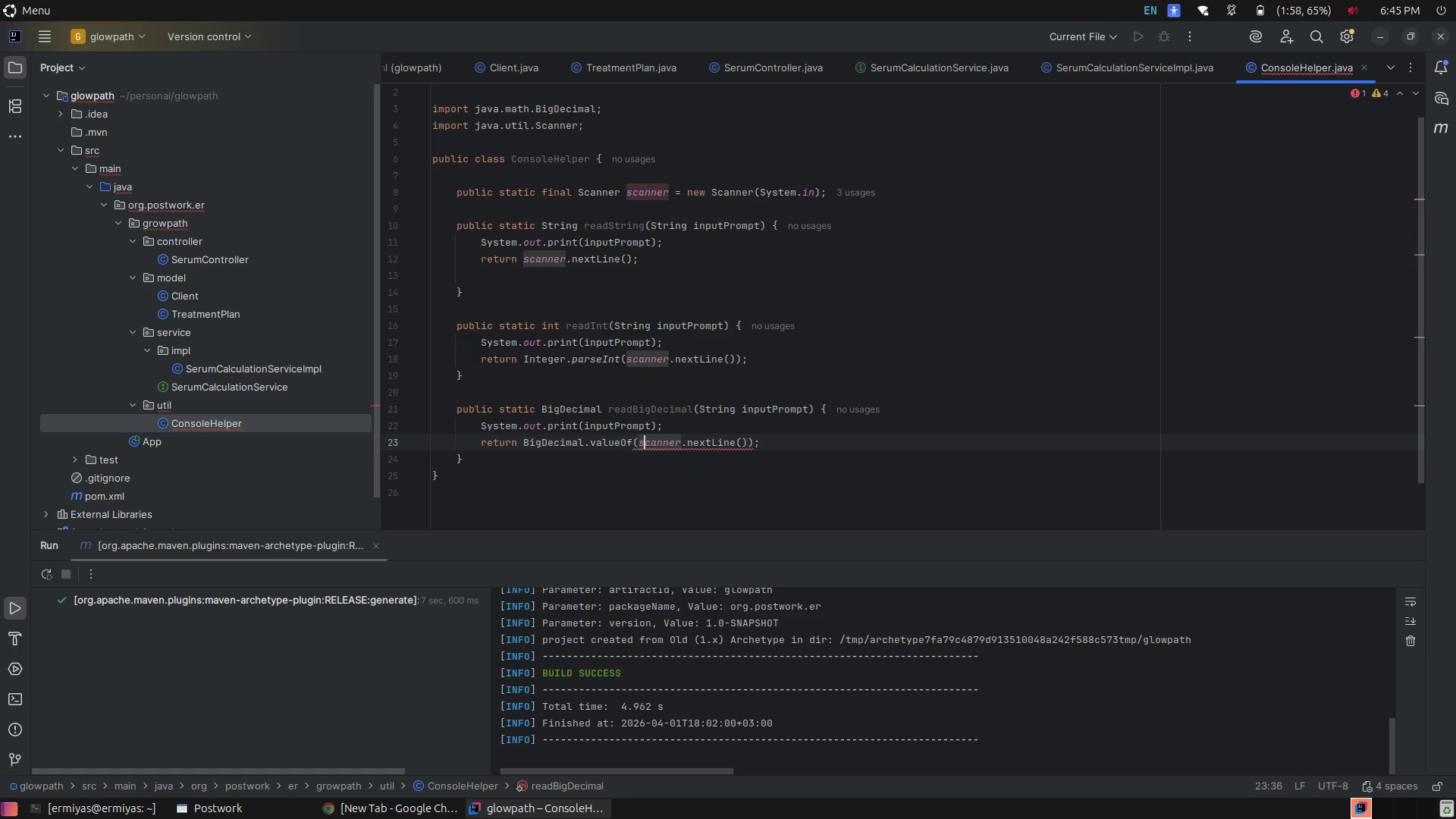 
key(ArrowLeft)
 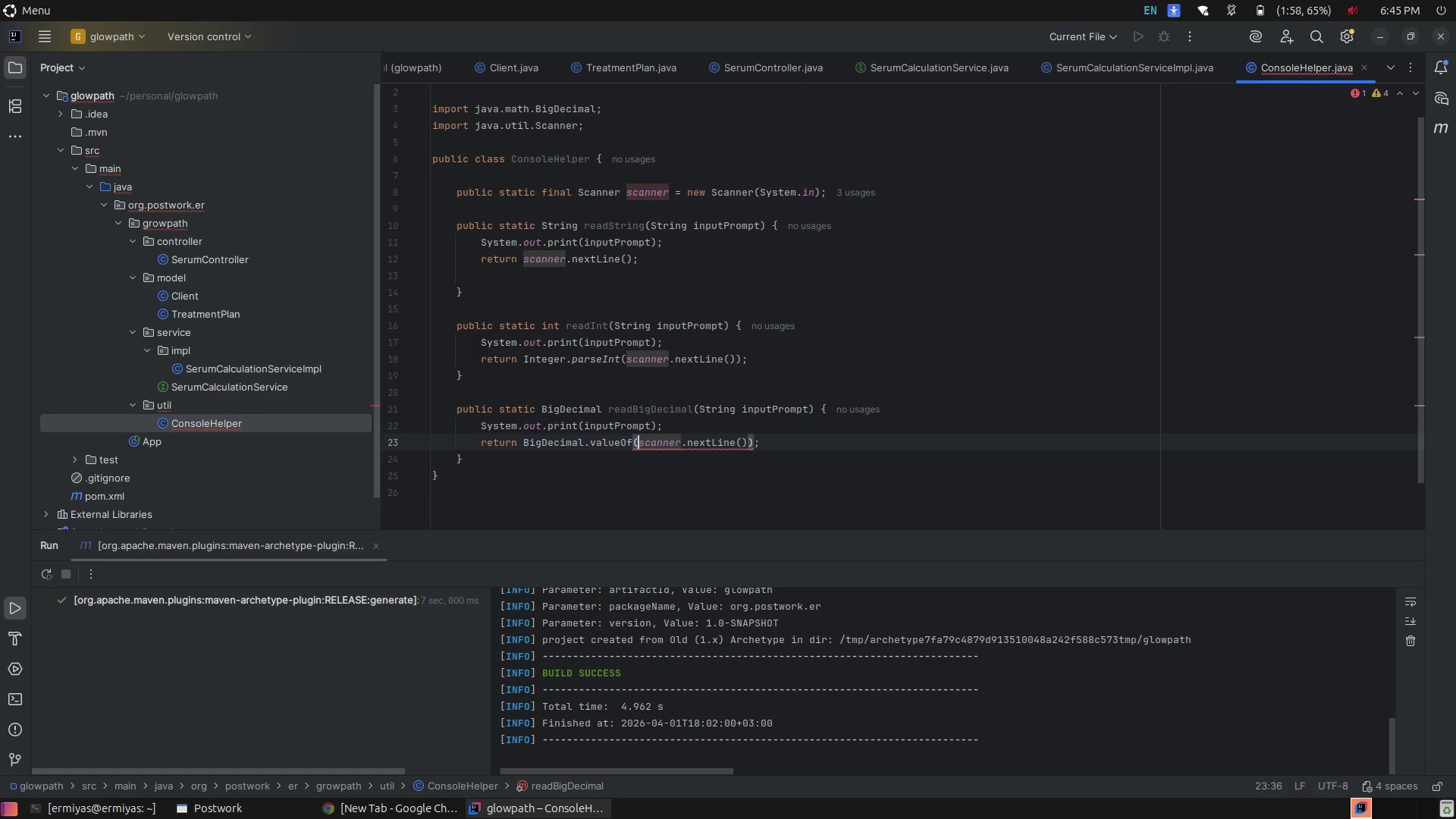 
key(ArrowLeft)
 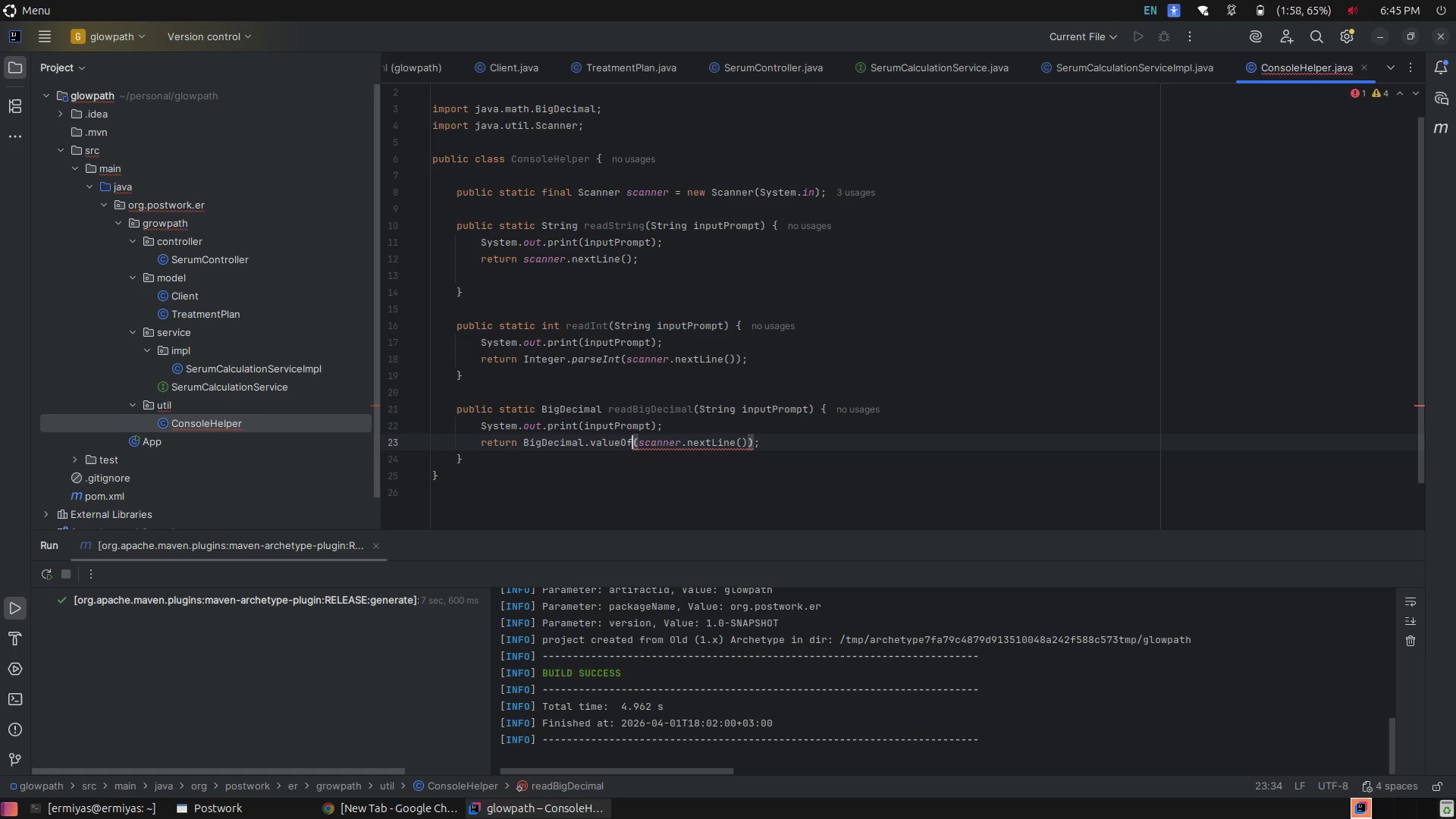 
hold_key(key=Backspace, duration=0.51)
 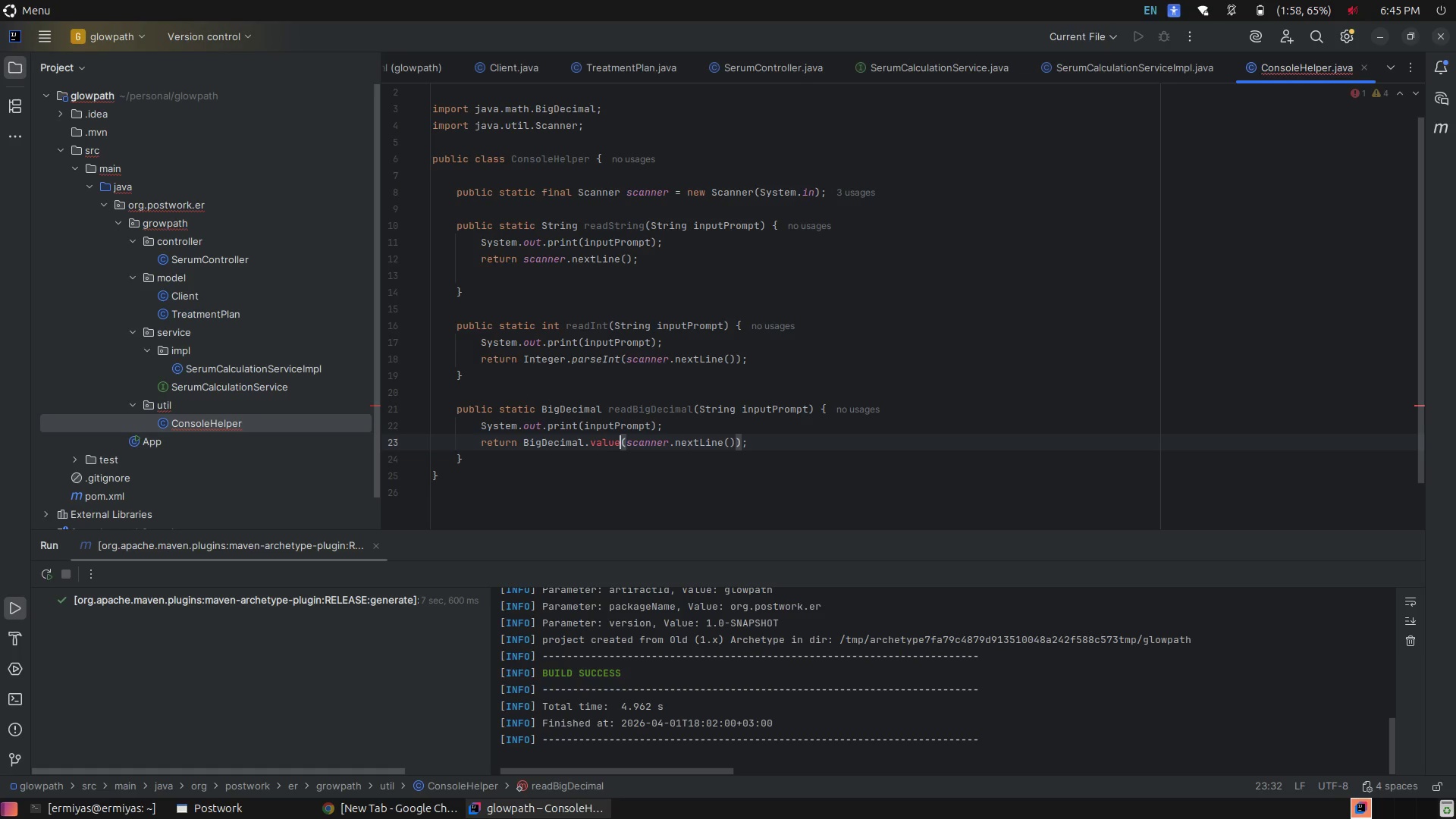 
key(Backspace)
 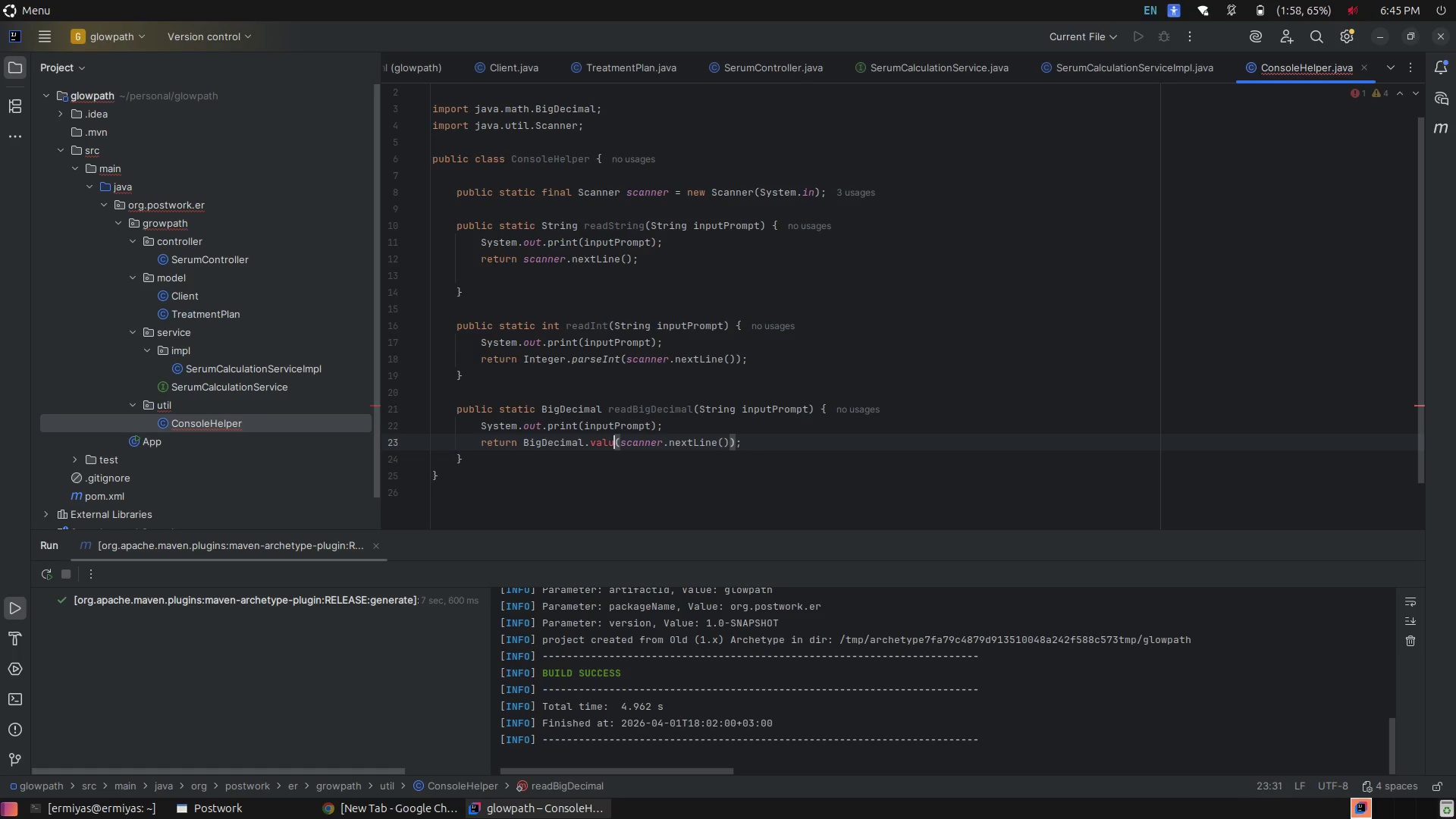 
key(Backspace)
 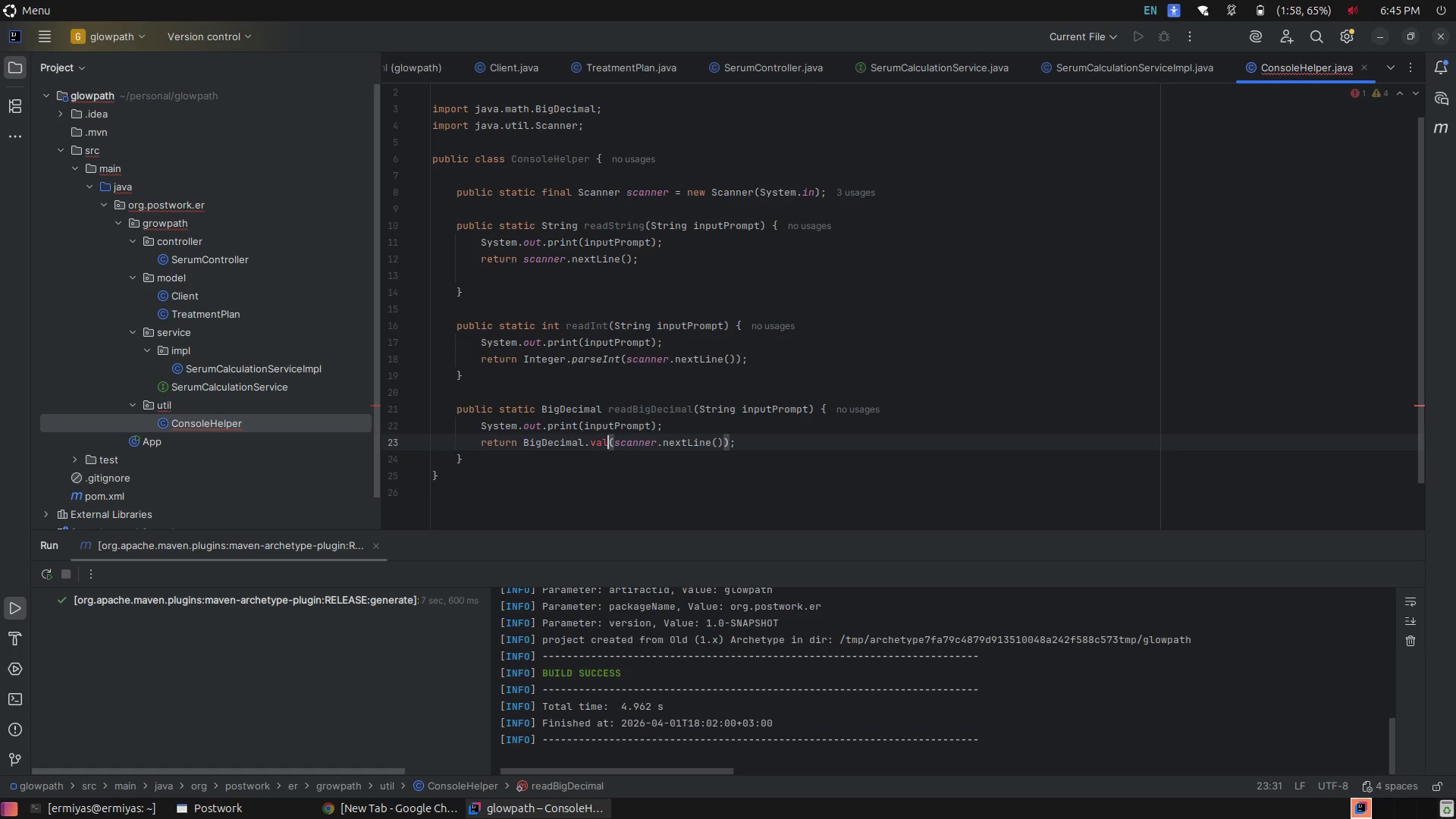 
key(Backspace)
 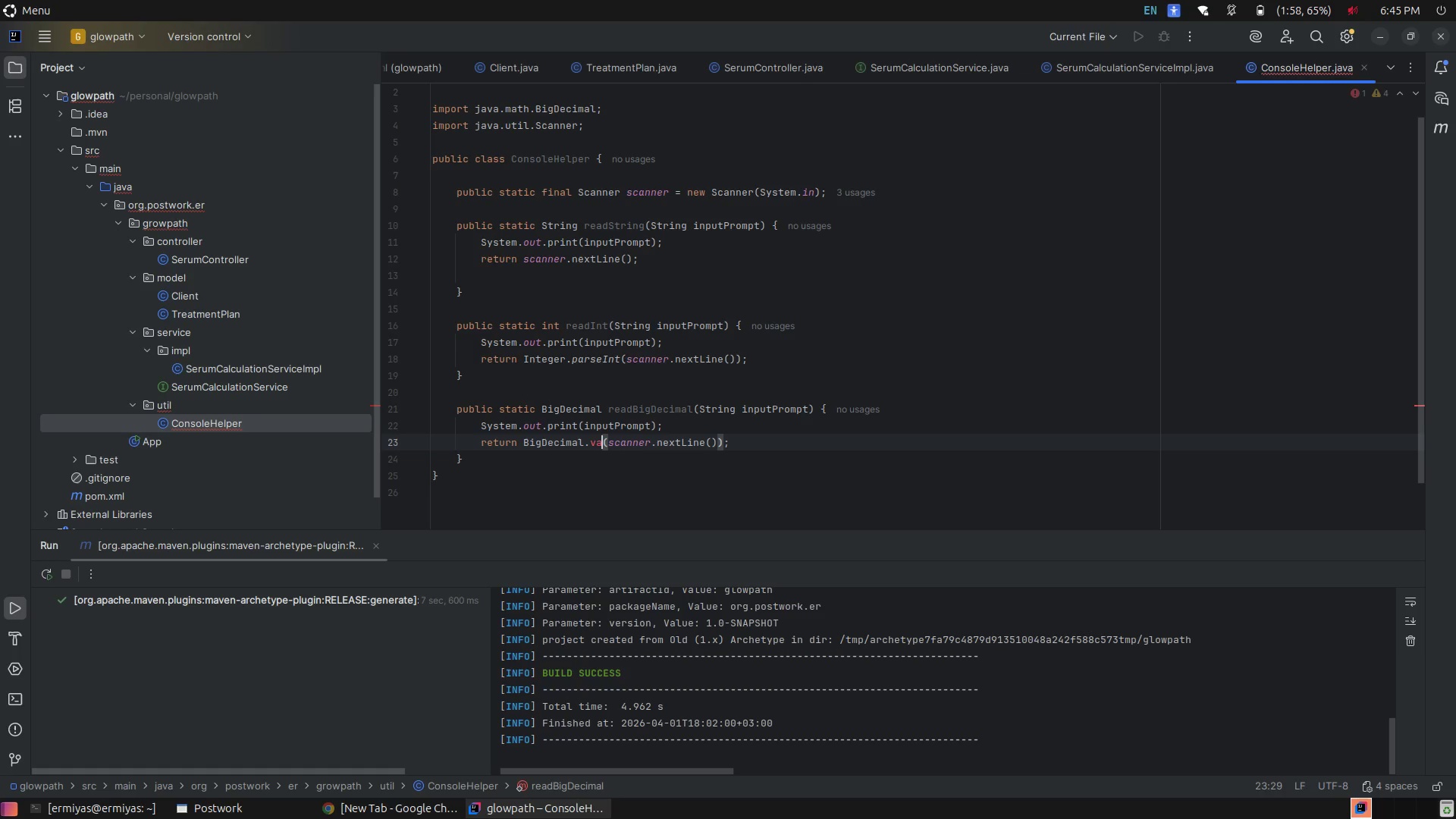 
key(Backspace)
 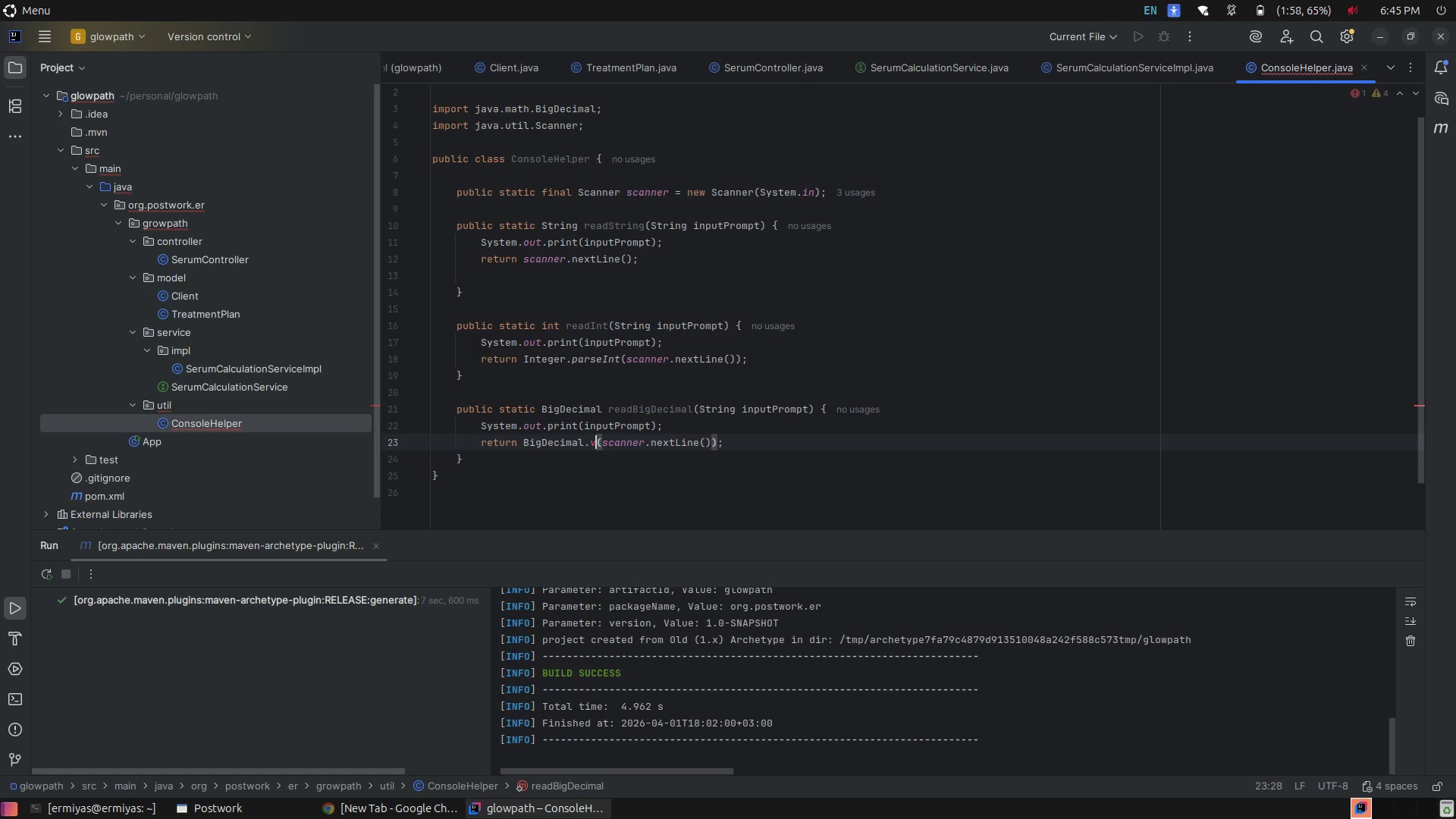 
key(Backspace)
 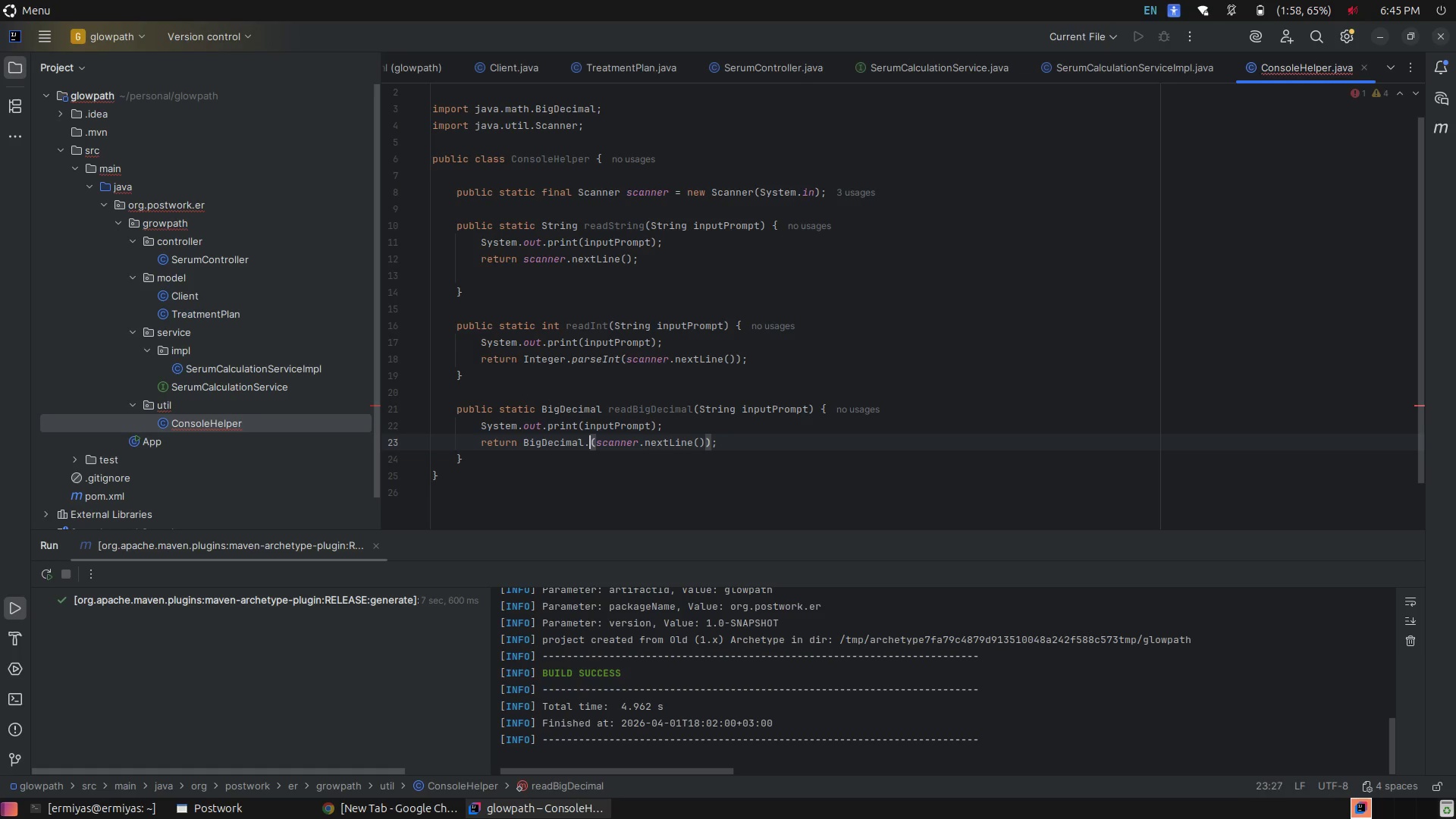 
key(Backspace)
 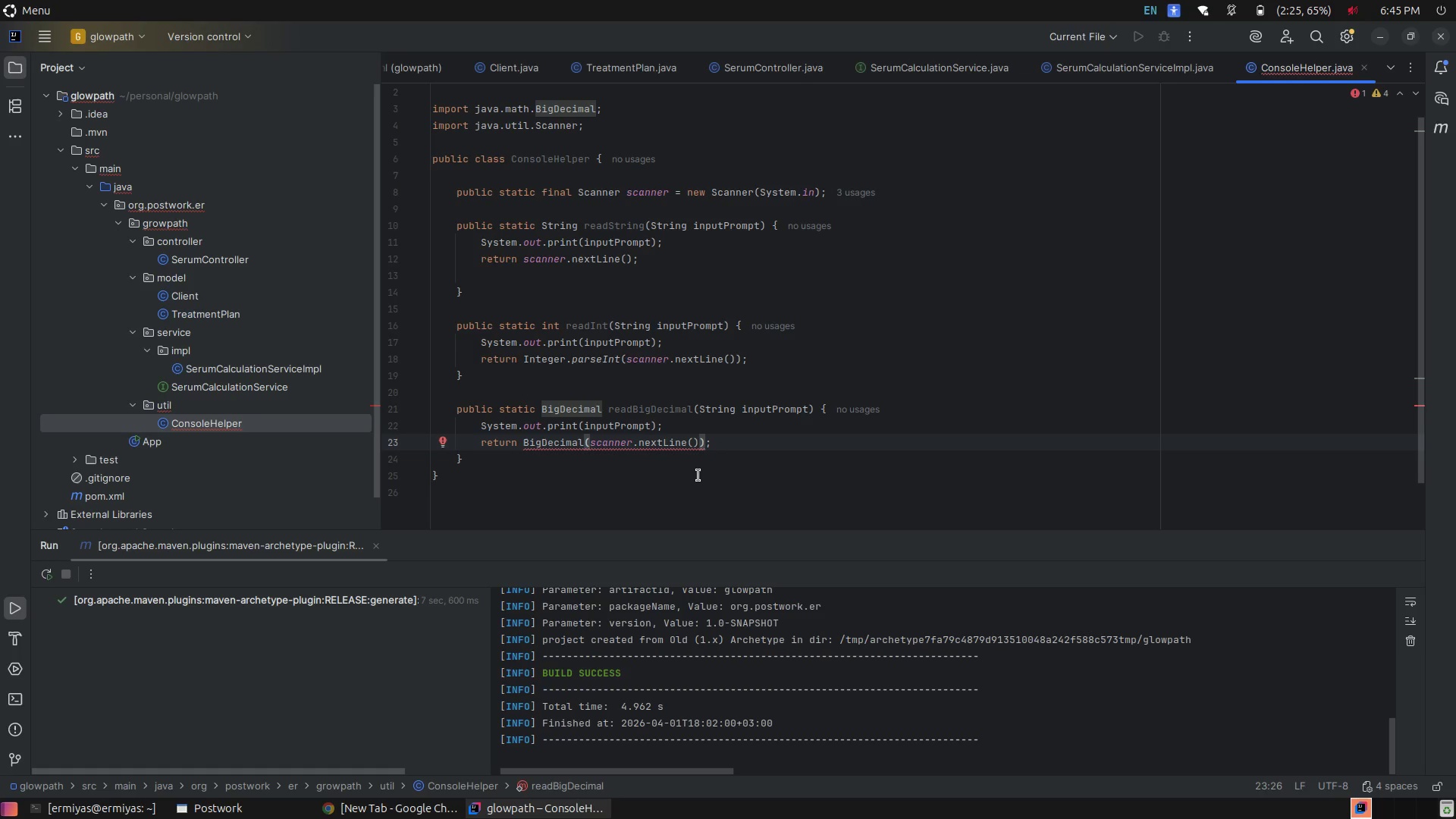 
wait(7.61)
 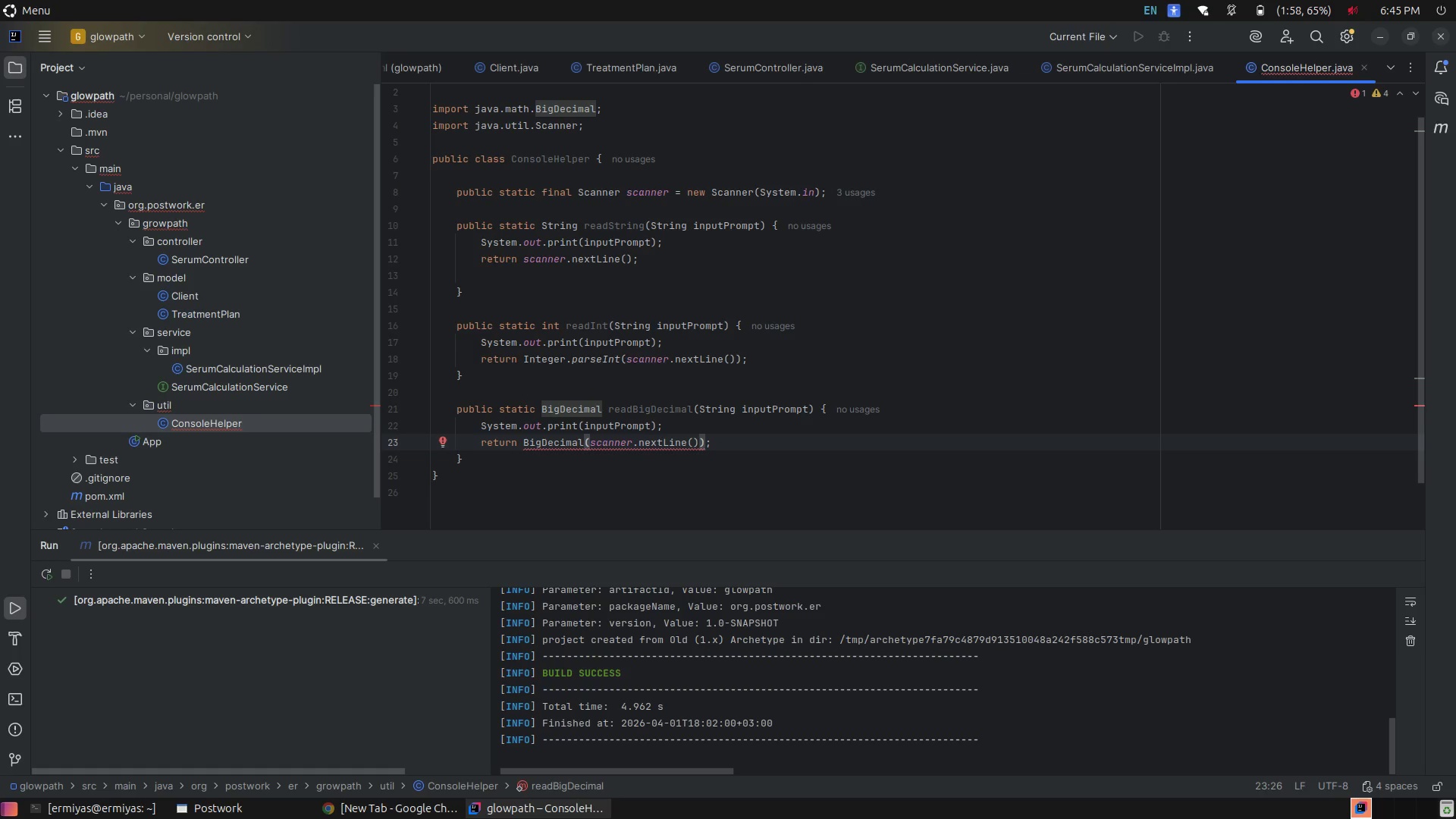 
left_click([522, 442])
 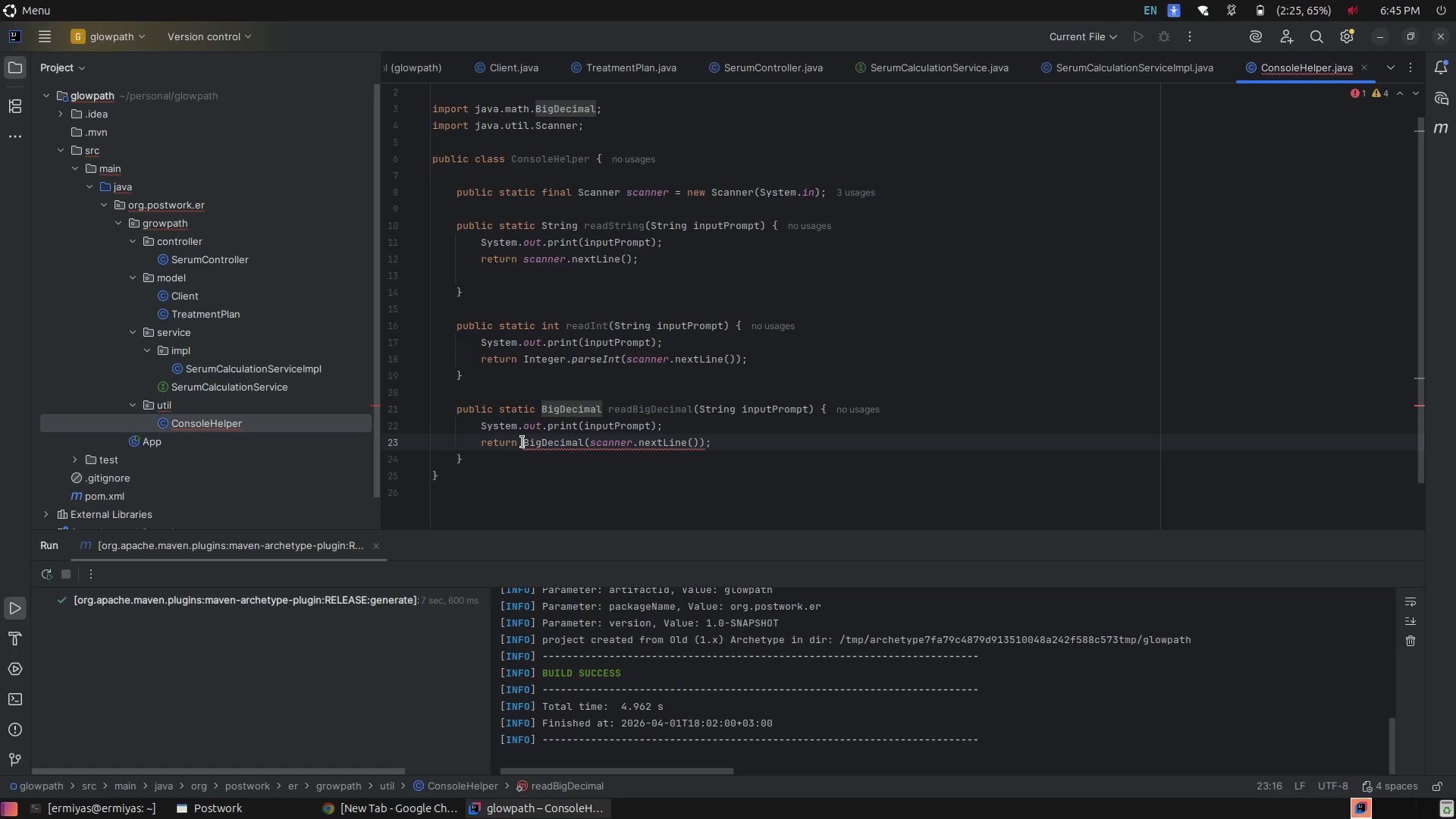 
type(new )
 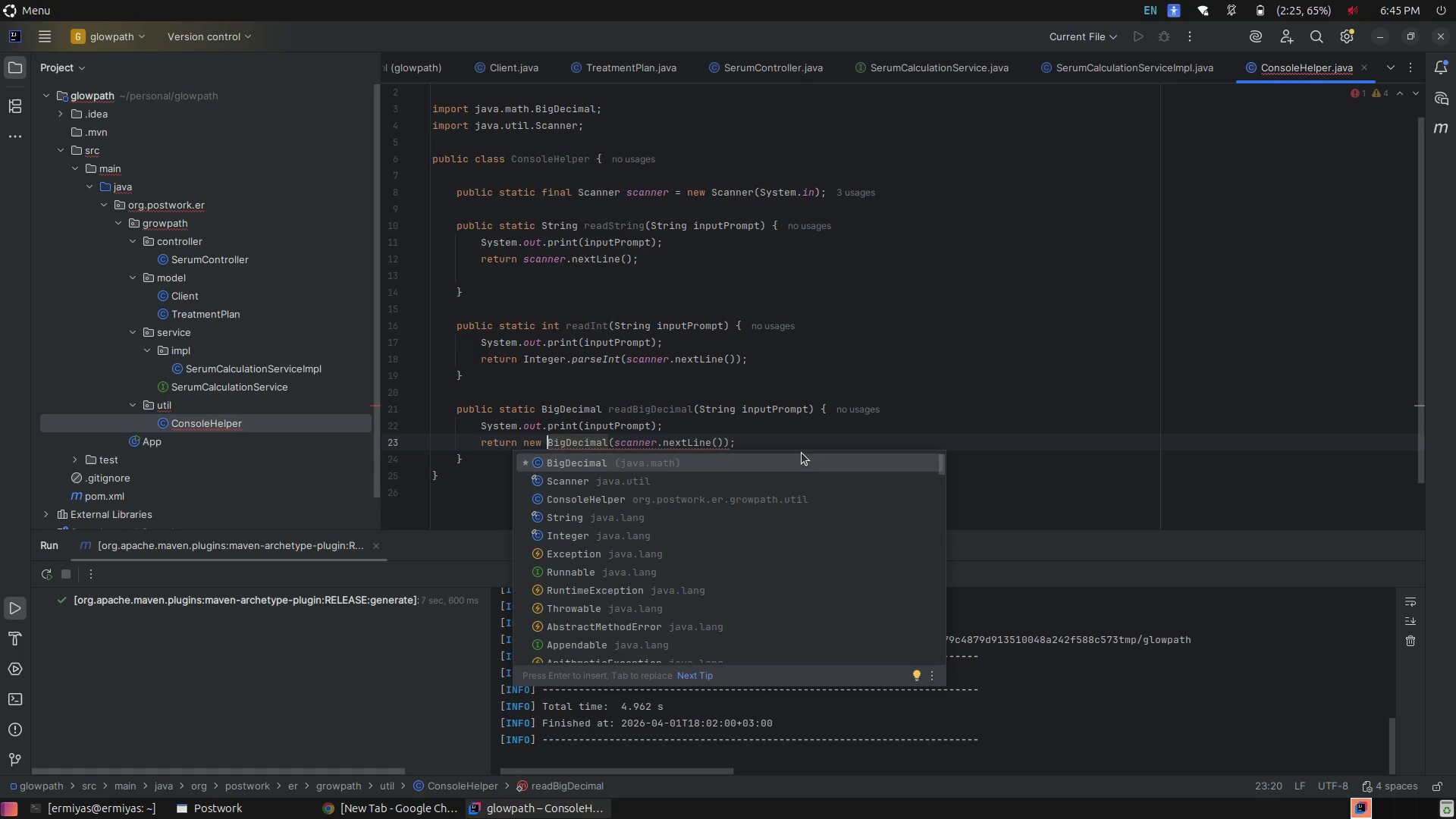 
left_click([855, 419])
 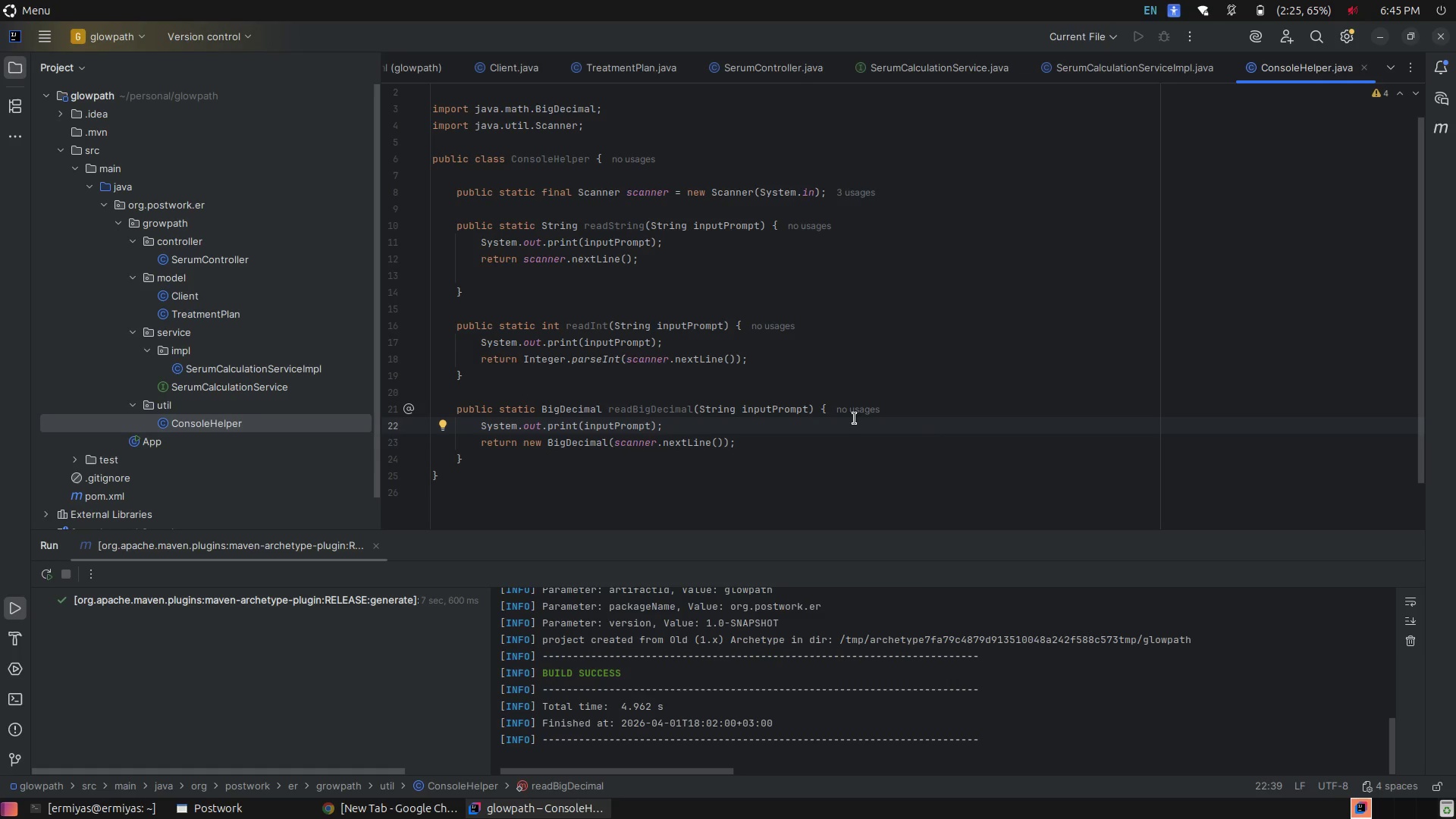 
wait(7.65)
 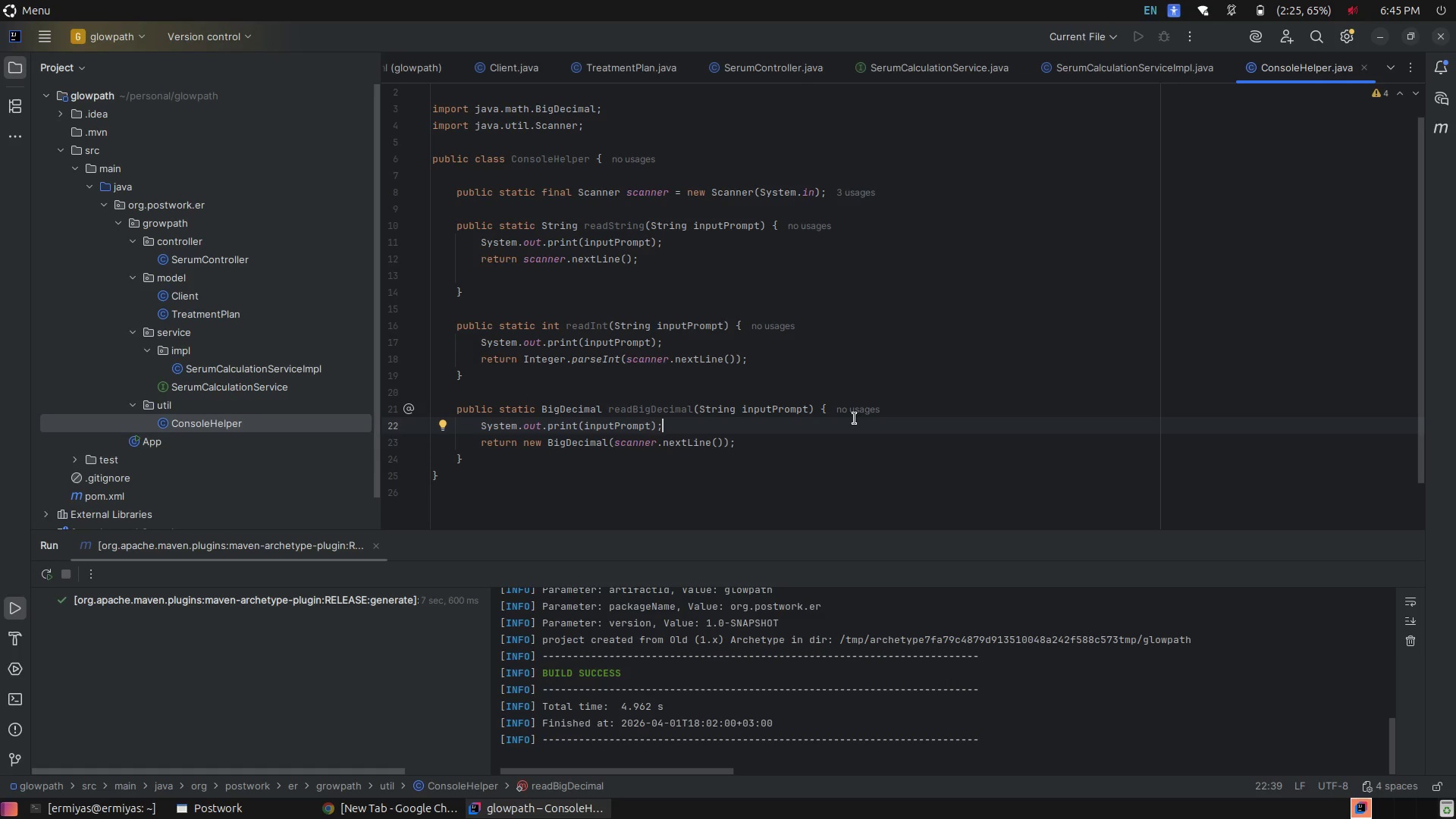 
left_click([712, 446])
 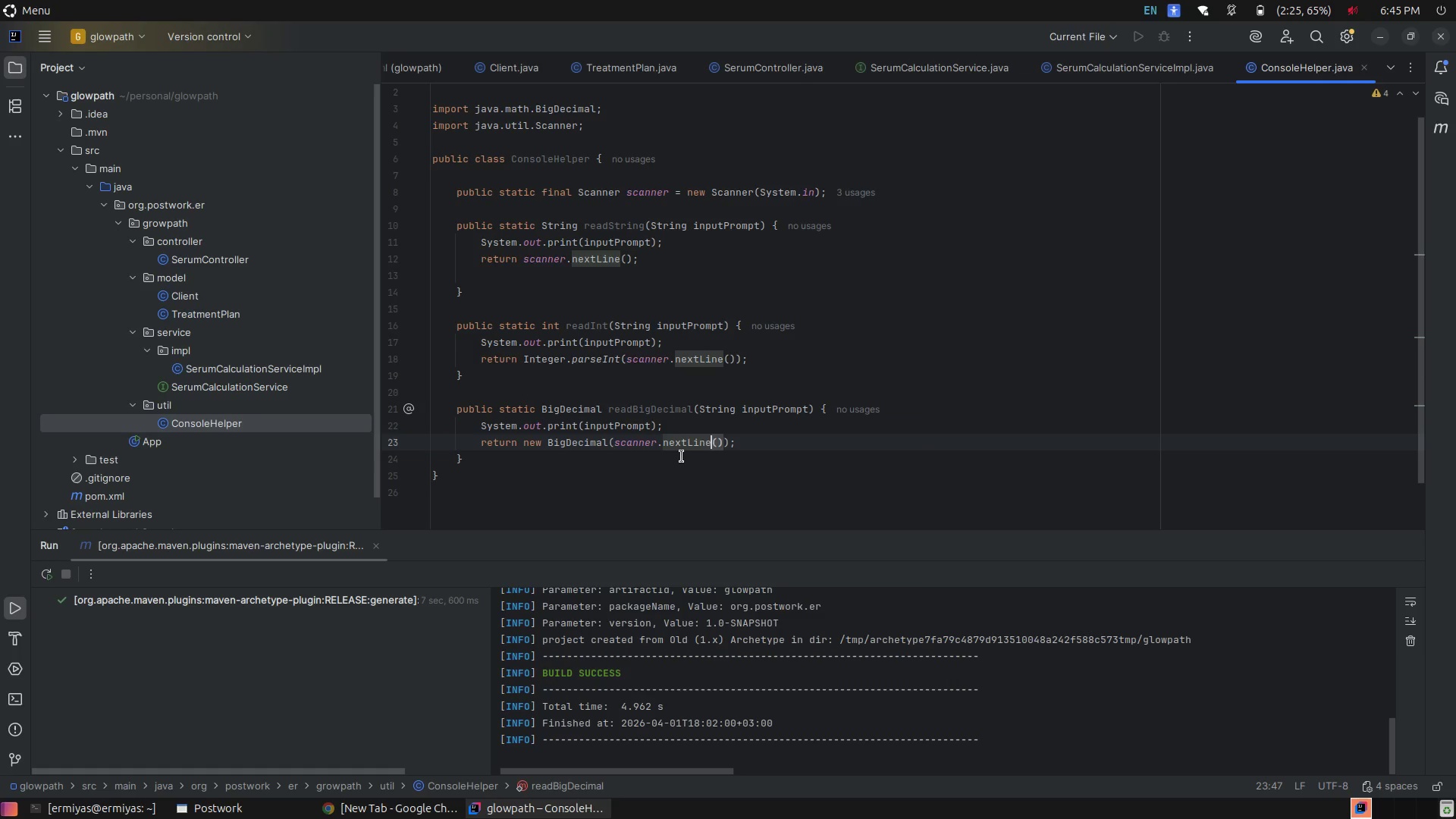 
left_click([682, 457])
 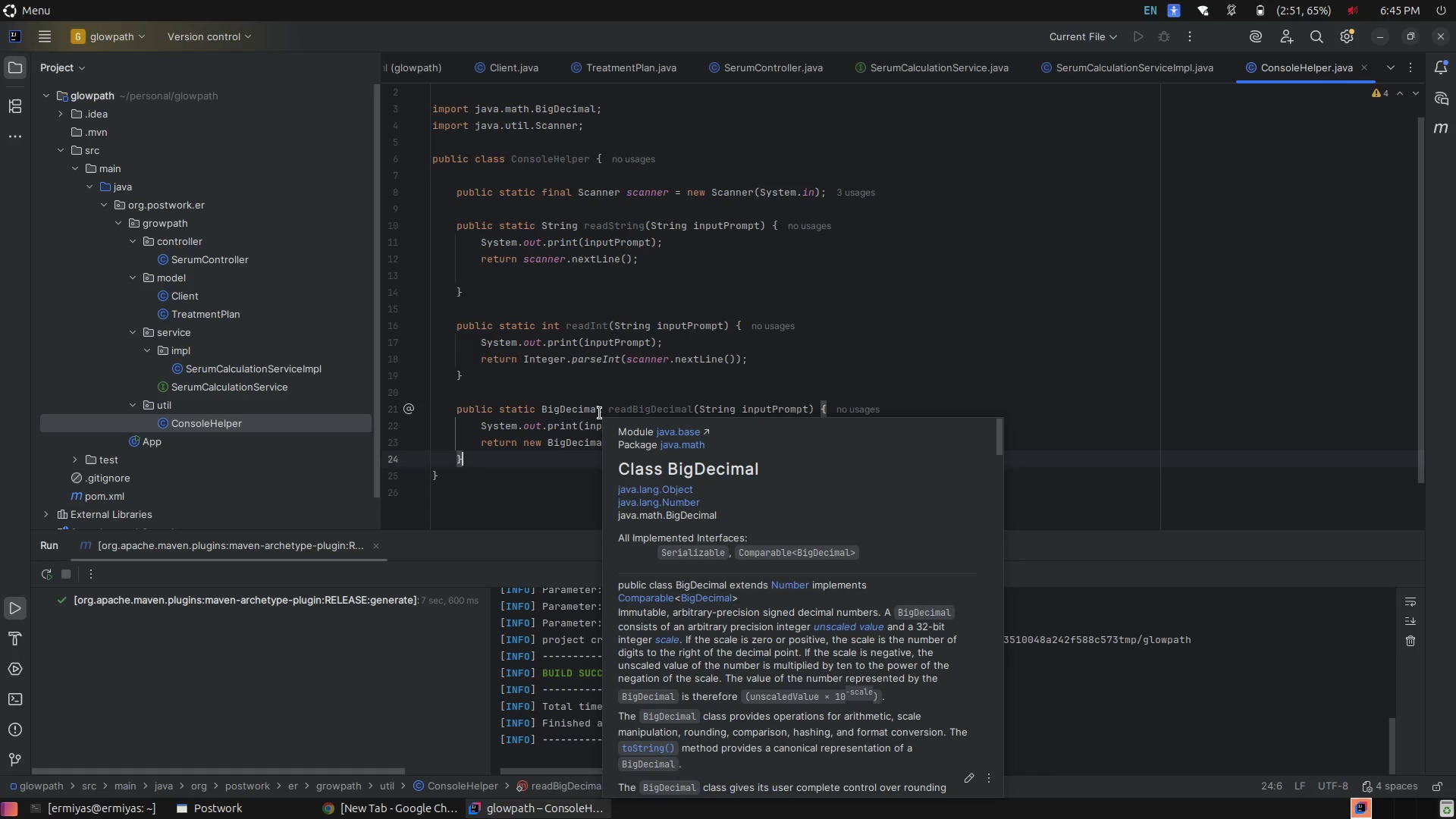 
wait(16.84)
 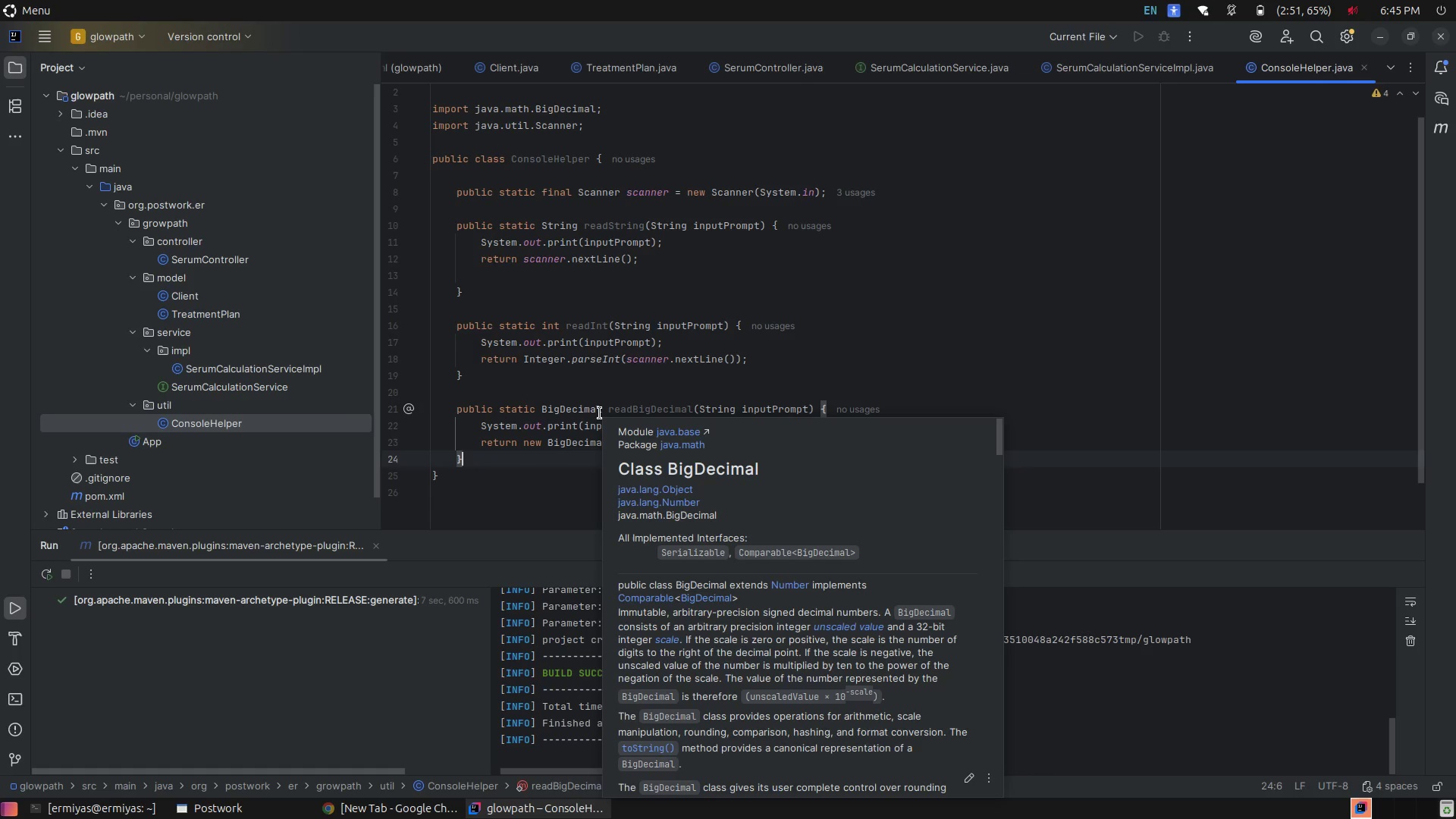 
scroll: coordinate [659, 599], scroll_direction: down, amount: 2.0
 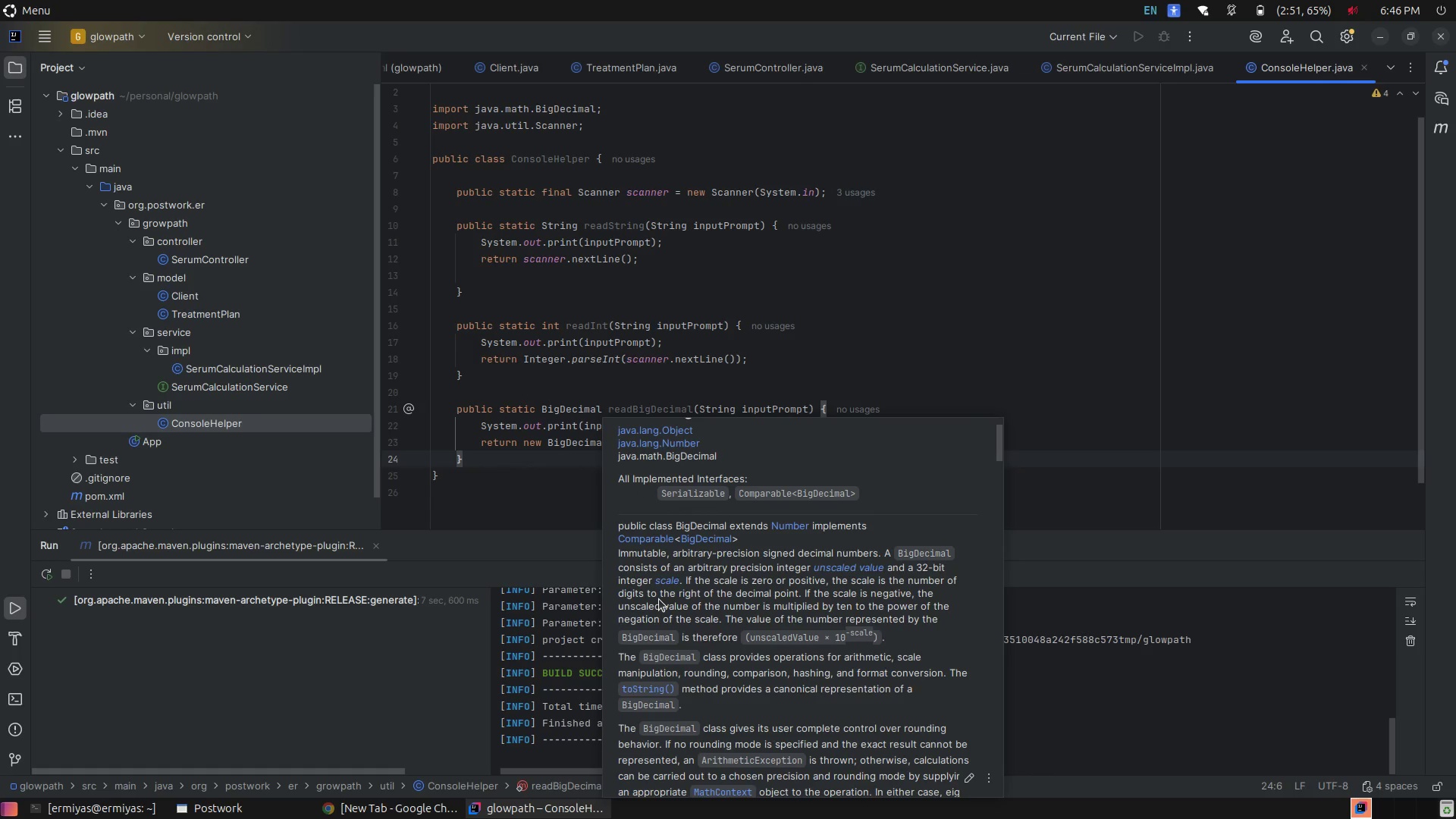 
scroll: coordinate [659, 599], scroll_direction: up, amount: 2.0
 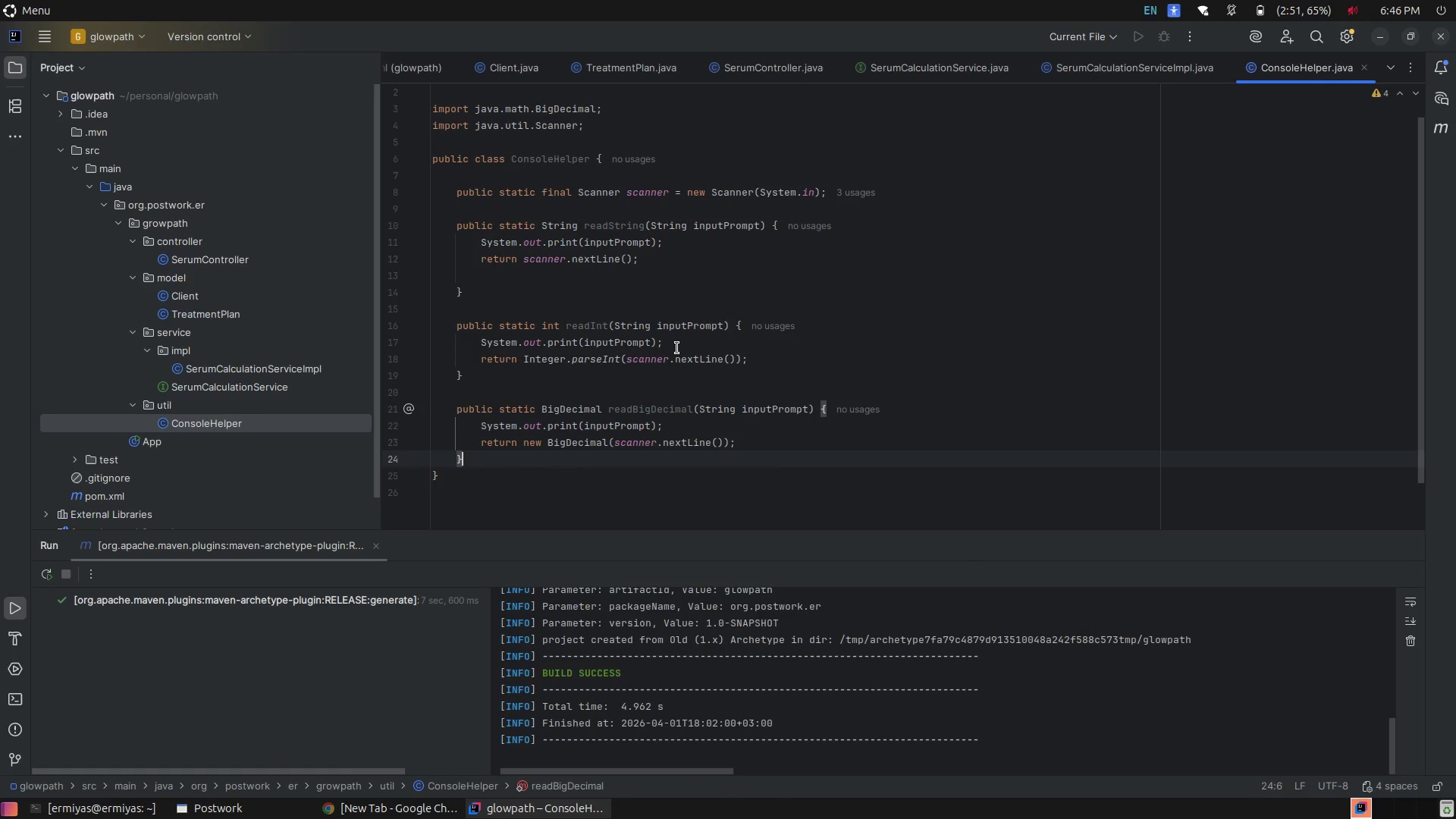 
left_click([669, 376])
 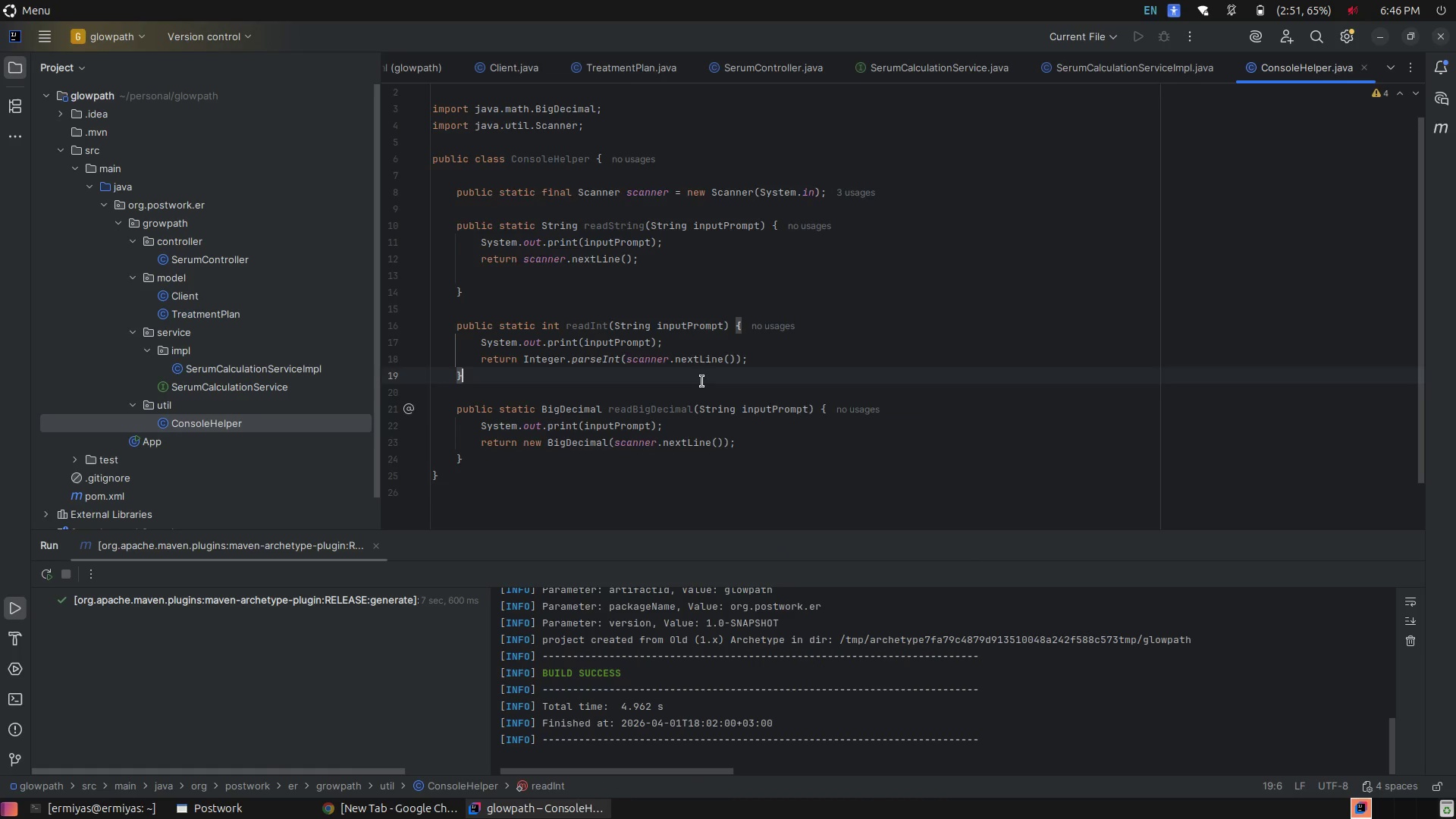 
scroll: coordinate [702, 381], scroll_direction: up, amount: 4.0
 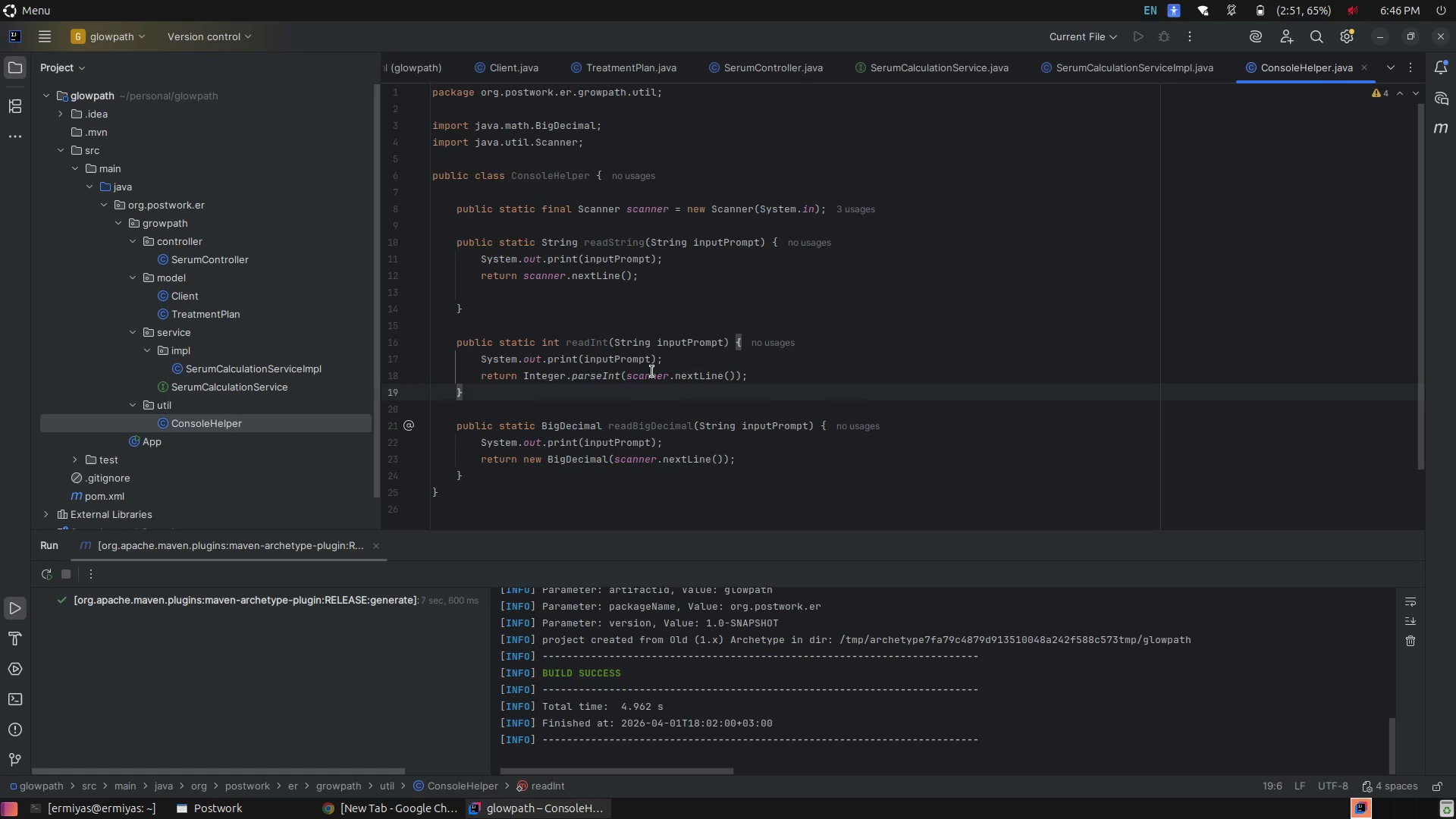 
left_click([982, 273])
 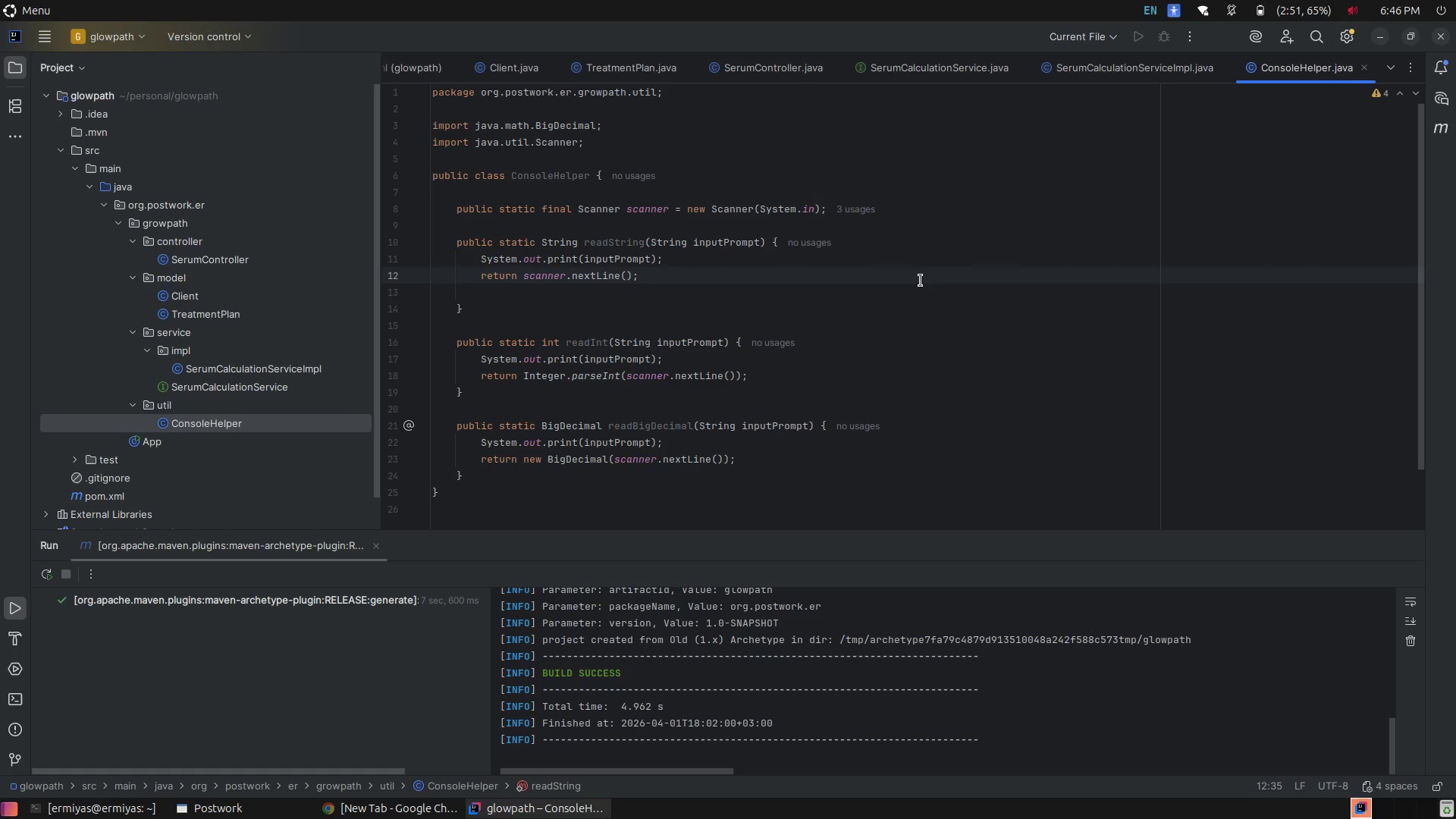 
left_click([912, 284])
 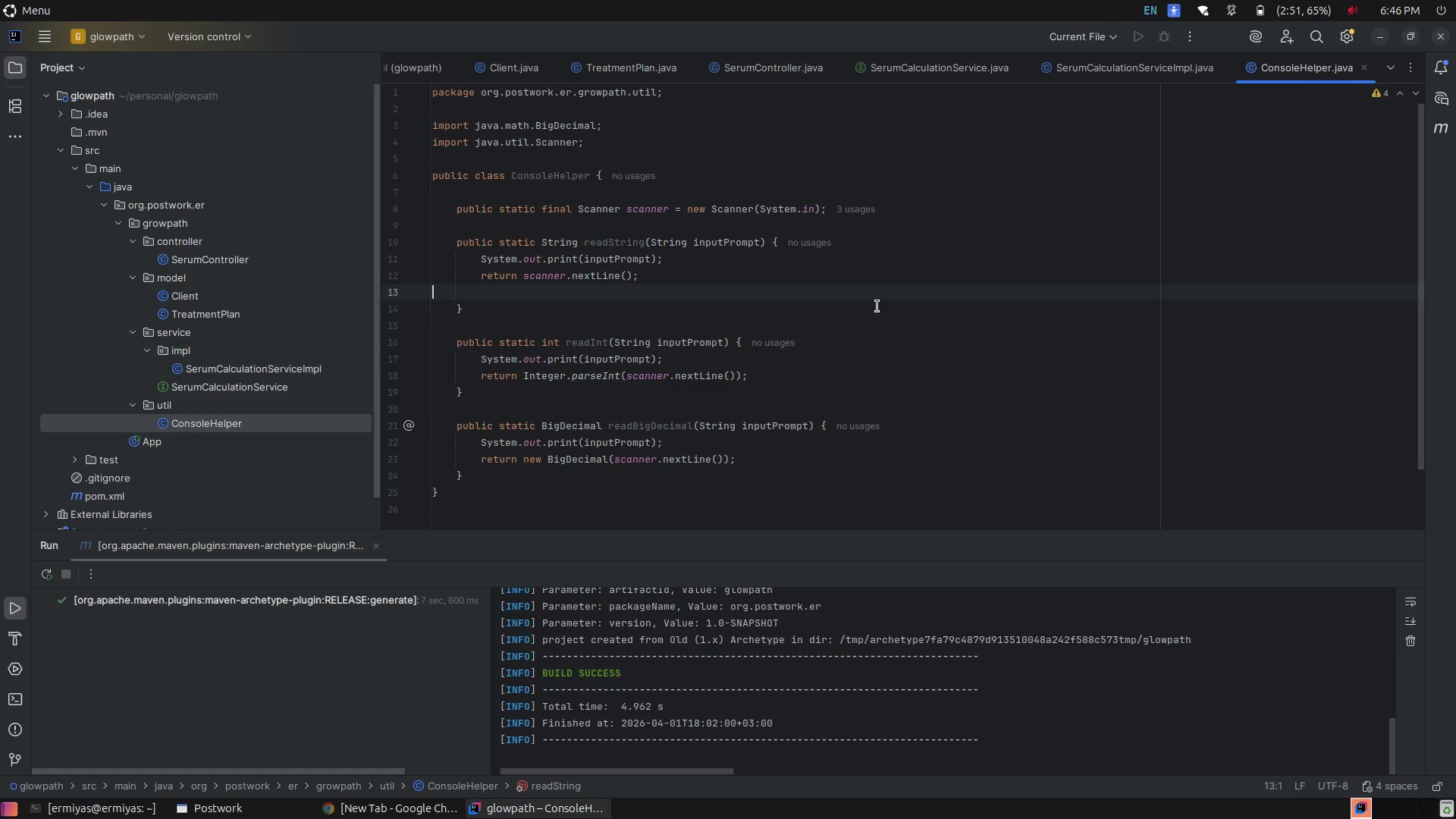 
left_click([877, 306])
 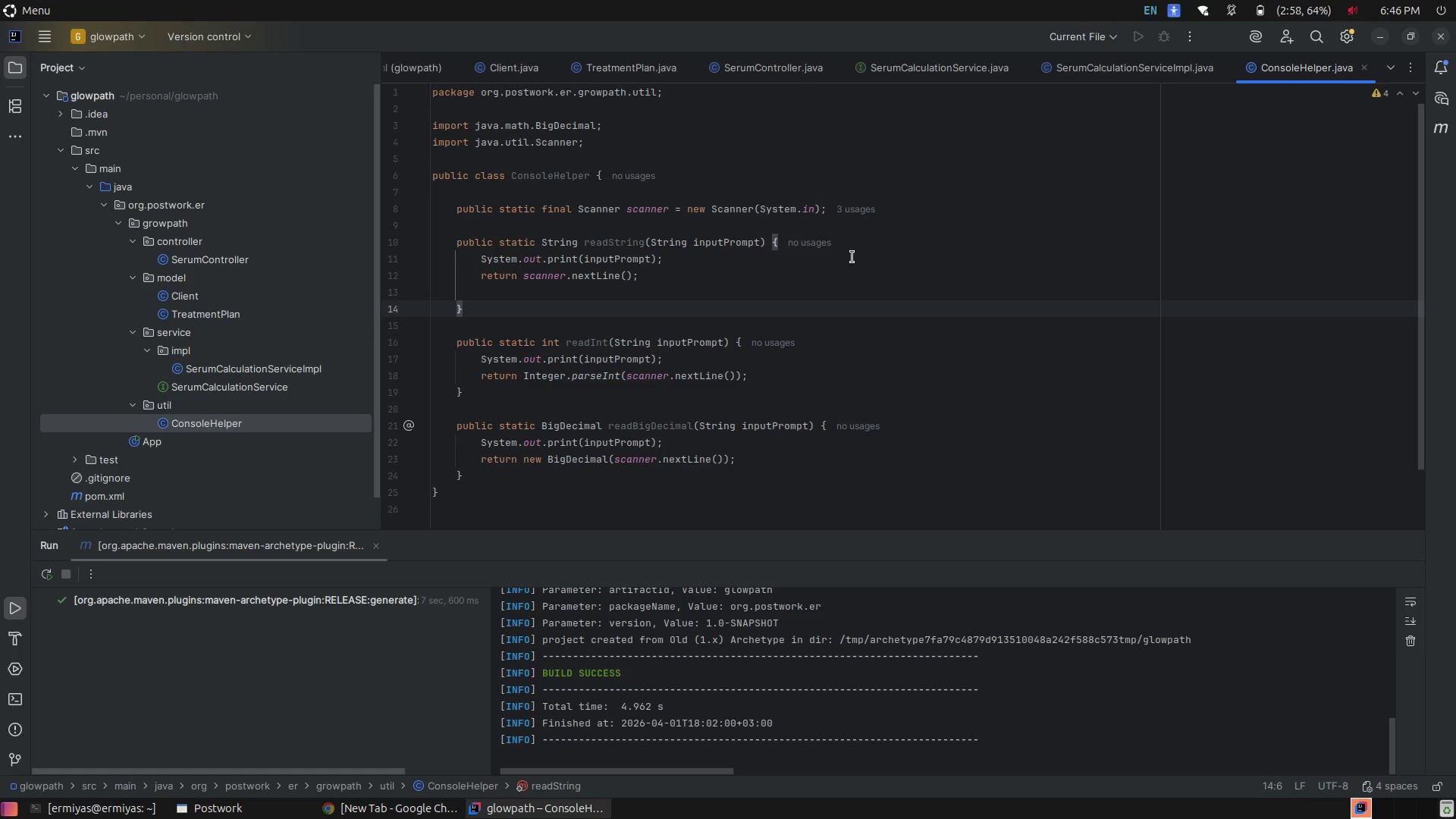 
wait(22.5)
 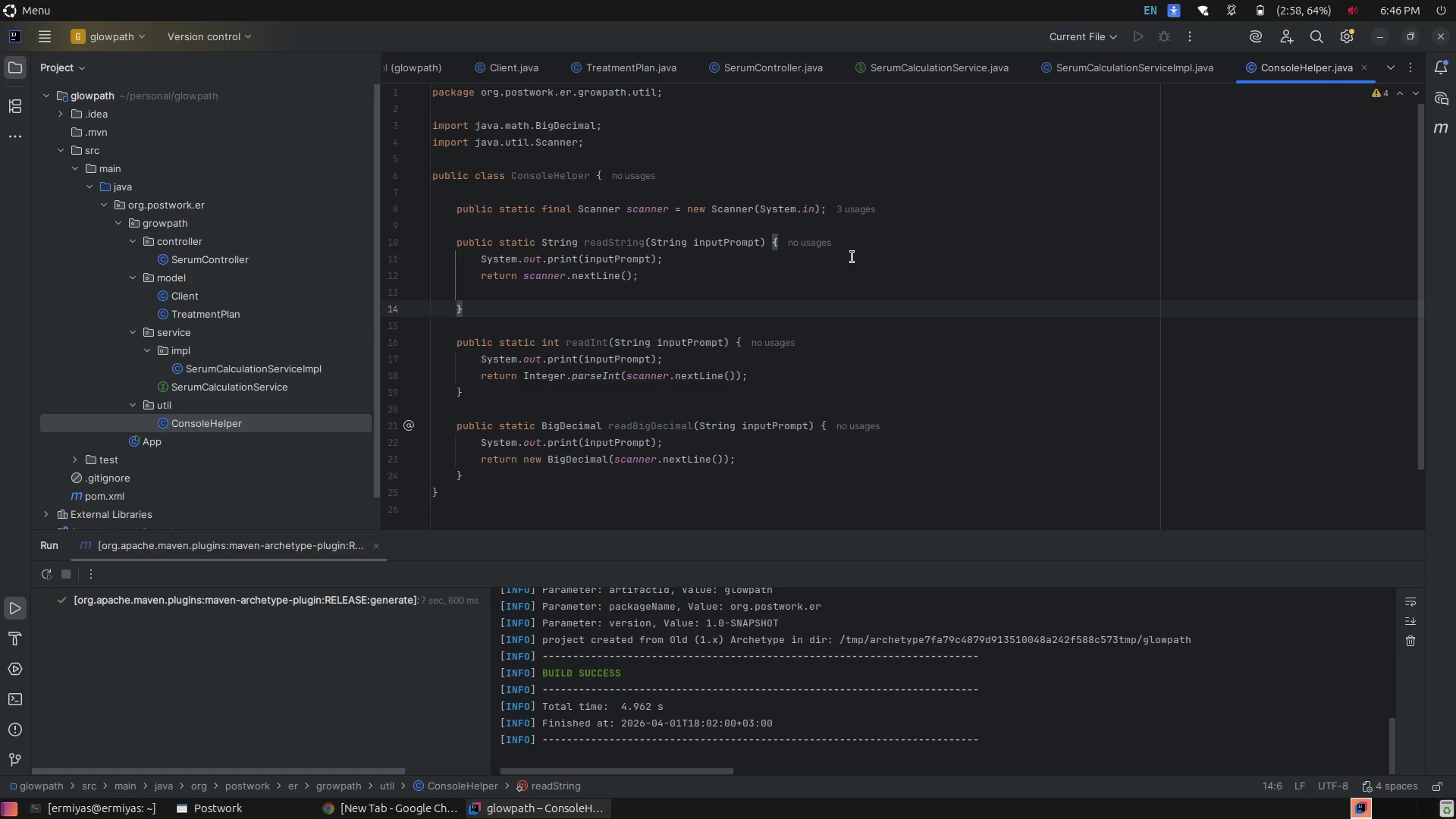 
scroll: coordinate [779, 413], scroll_direction: up, amount: 7.0
 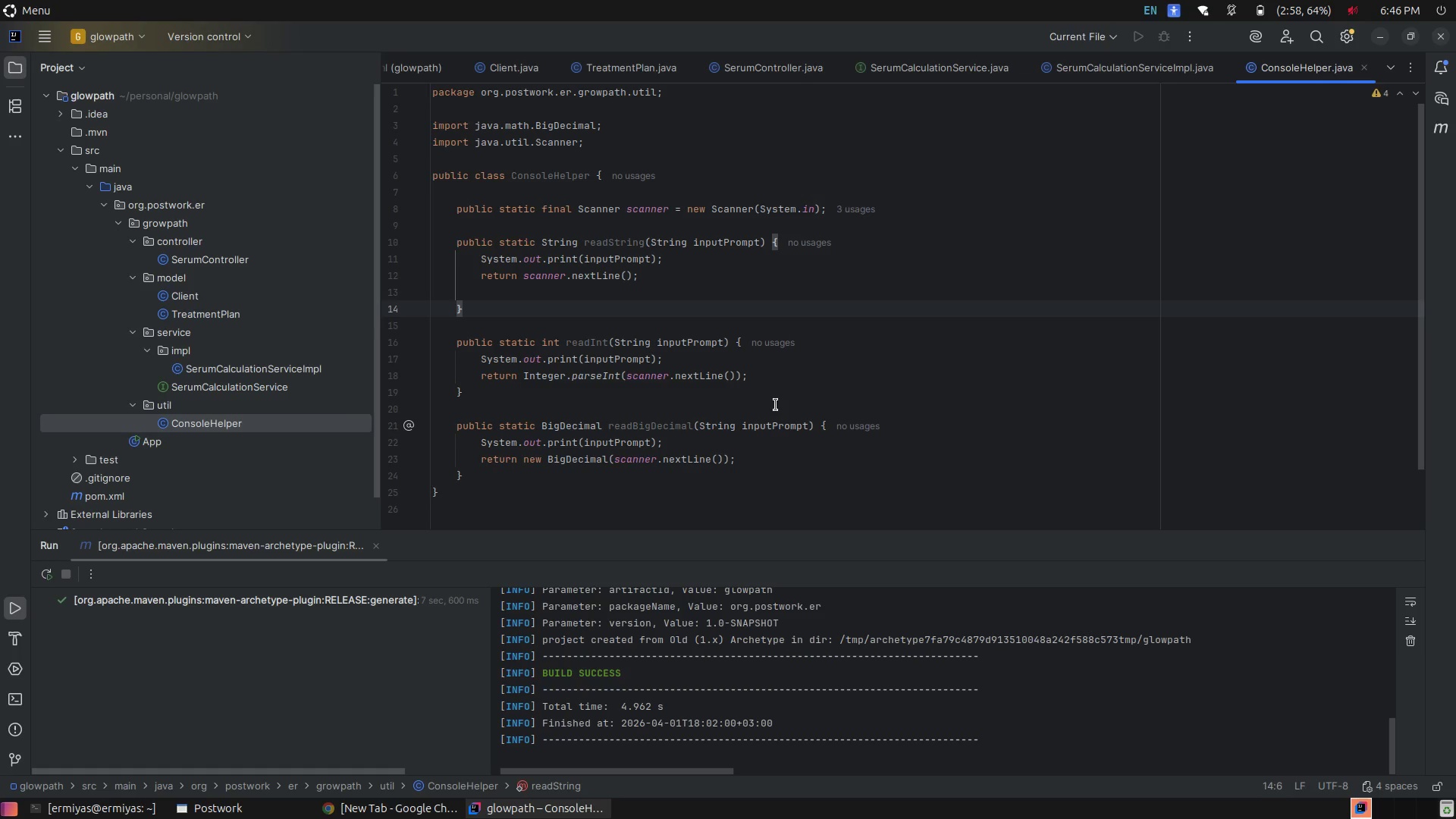 
wait(22.22)
 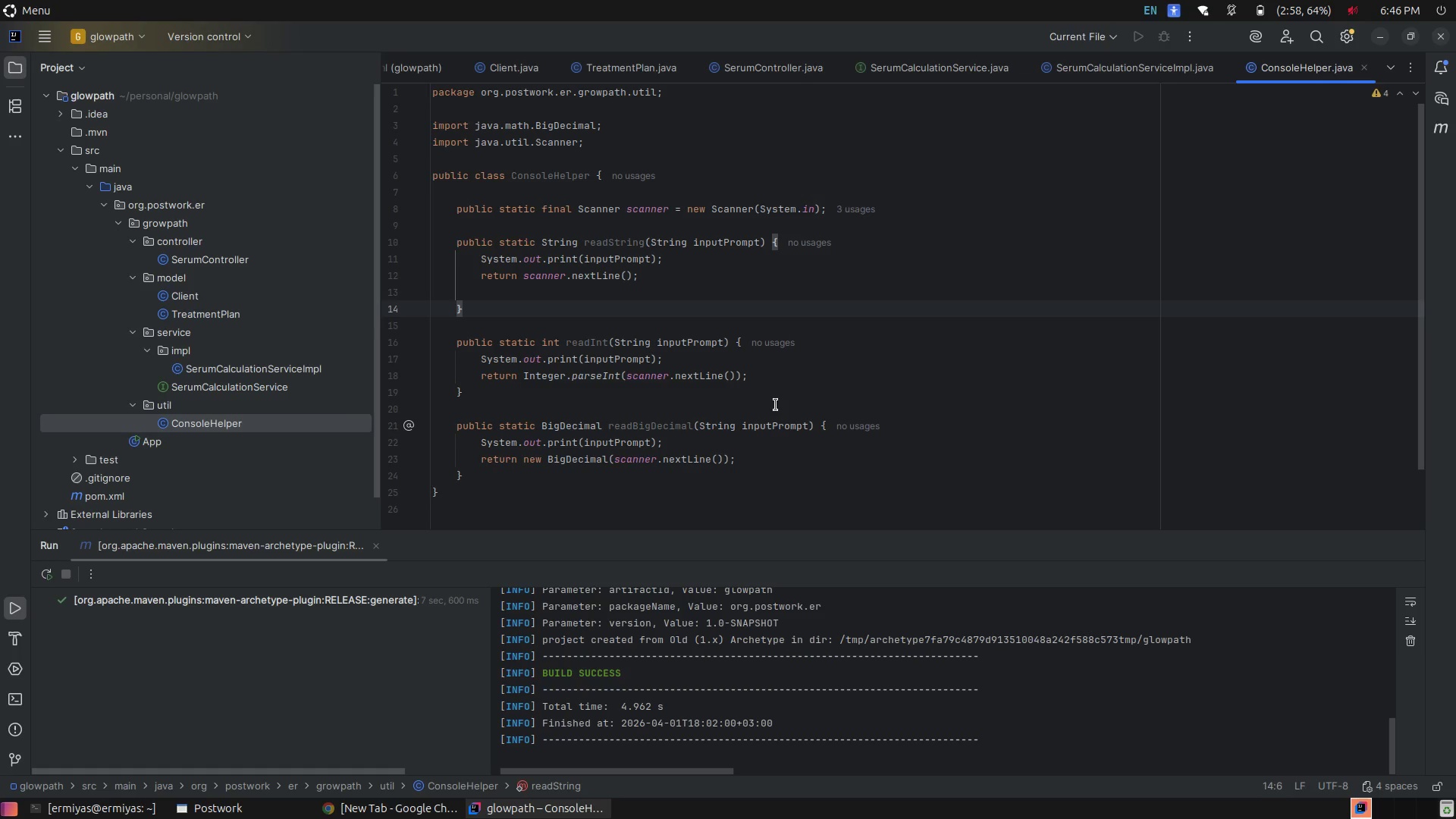 
left_click([756, 413])
 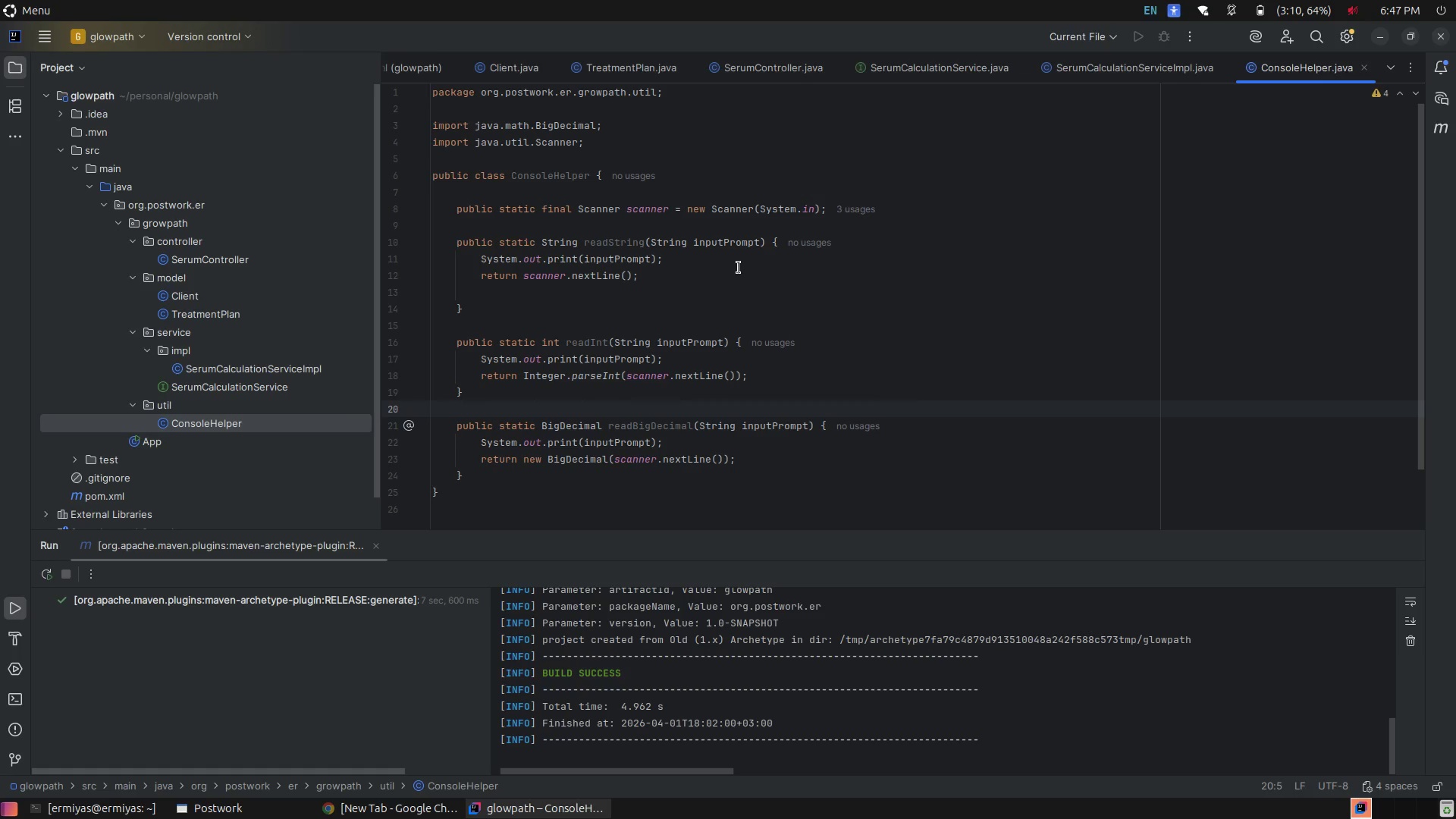 
wait(43.89)
 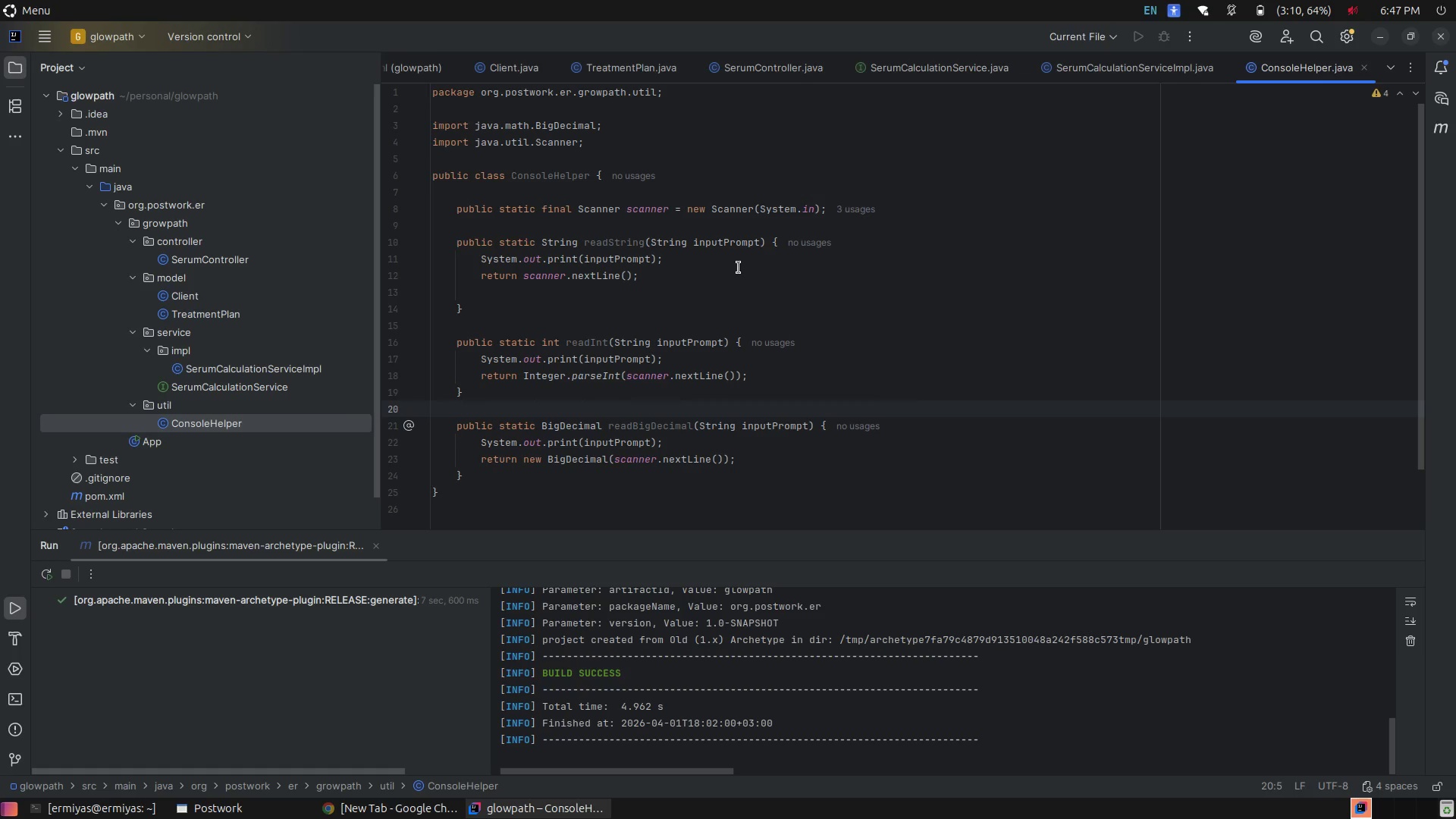 
left_click([242, 262])
 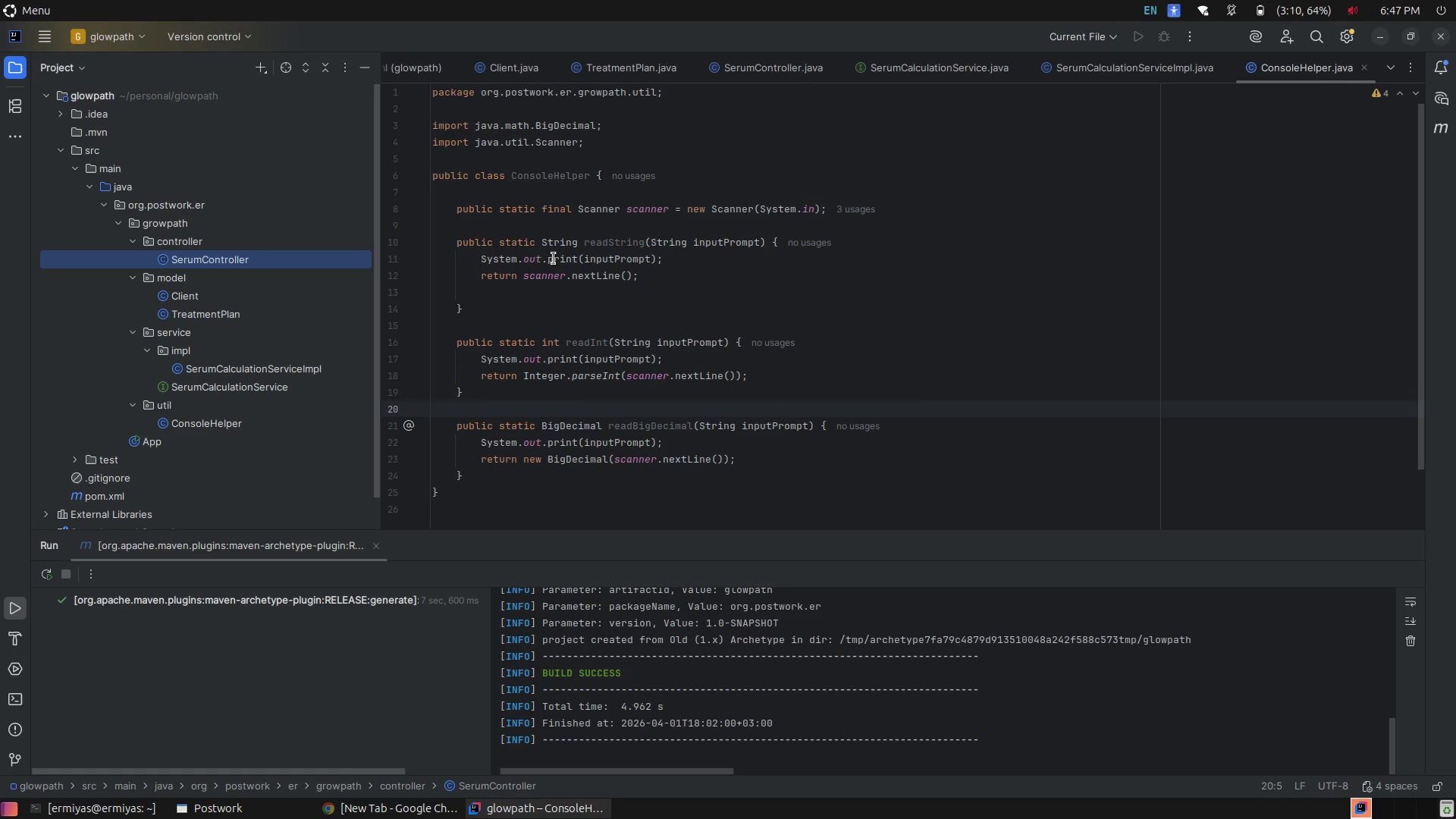 
left_click([554, 259])
 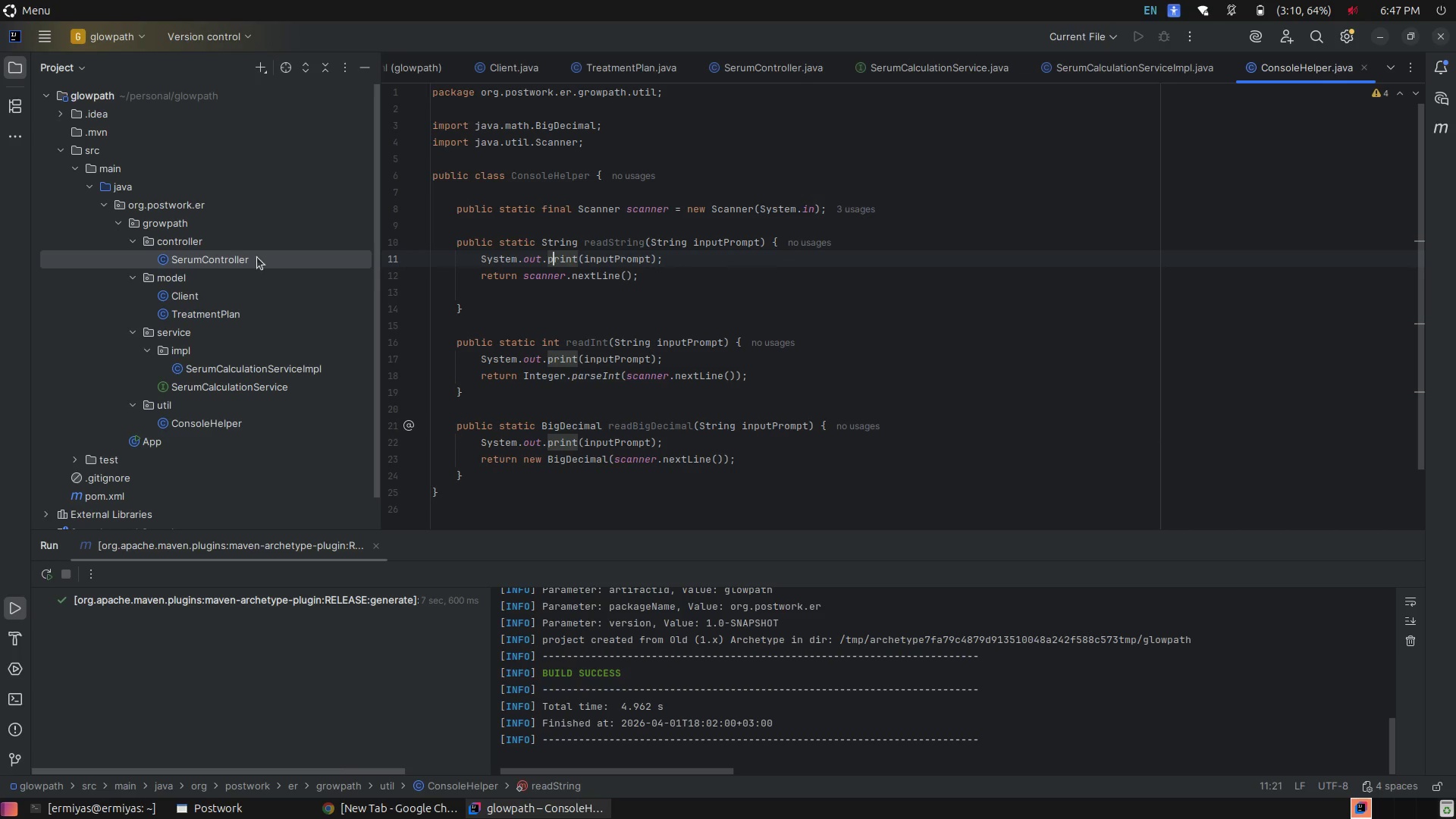 
double_click([267, 260])
 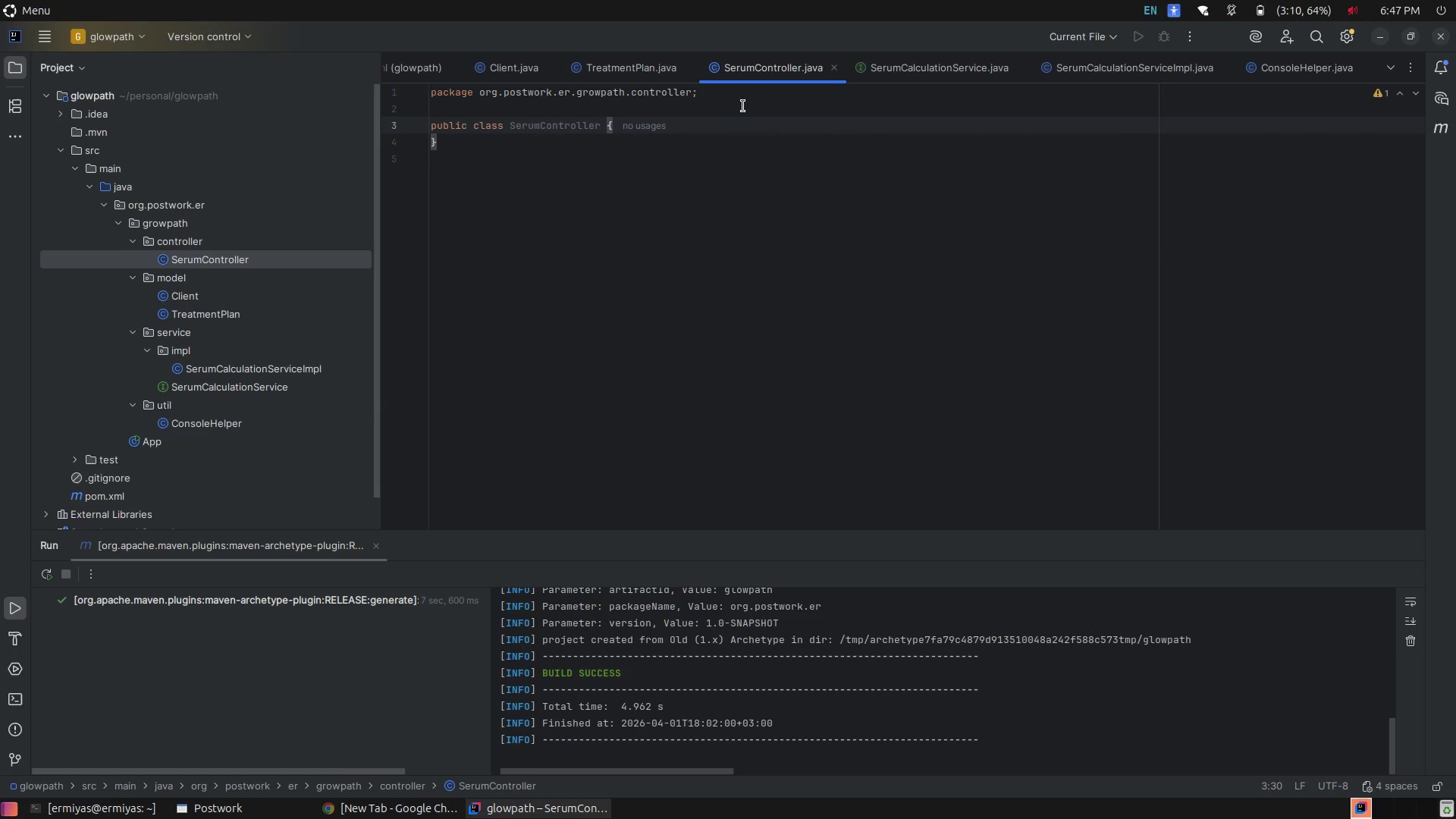 
left_click_drag(start_coordinate=[744, 111], to_coordinate=[743, 117])
 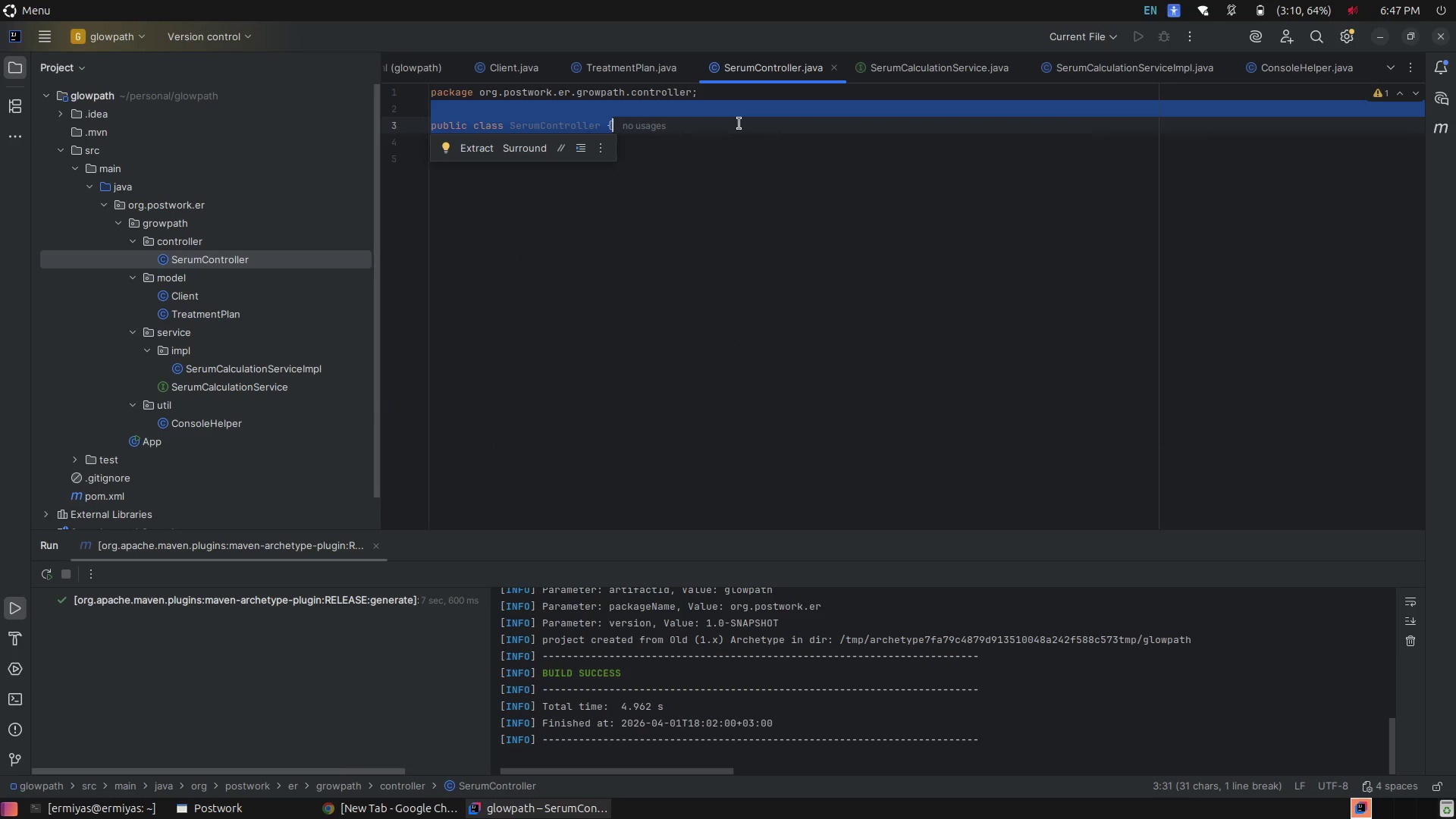 
left_click([739, 124])
 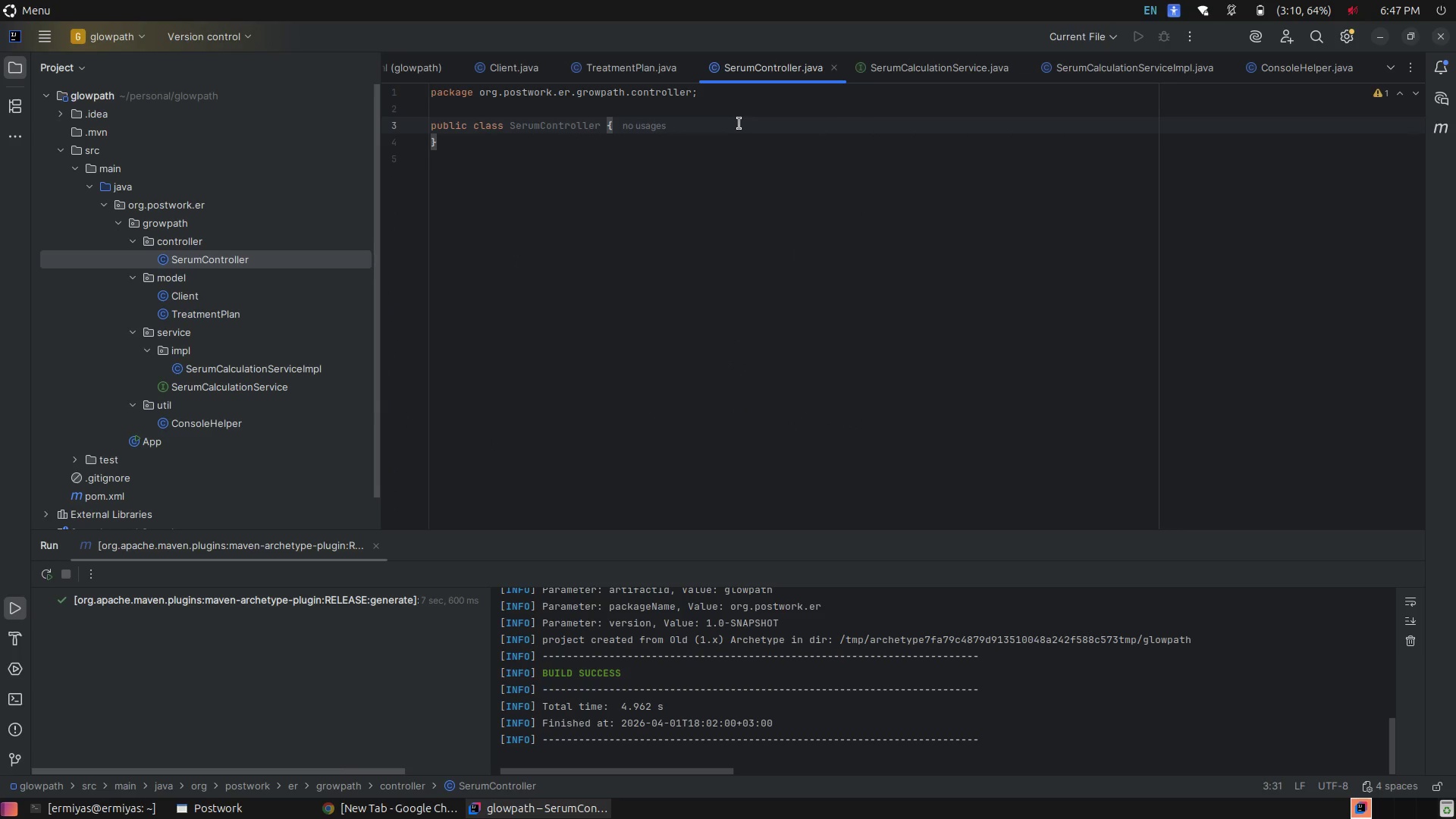 
key(Enter)
 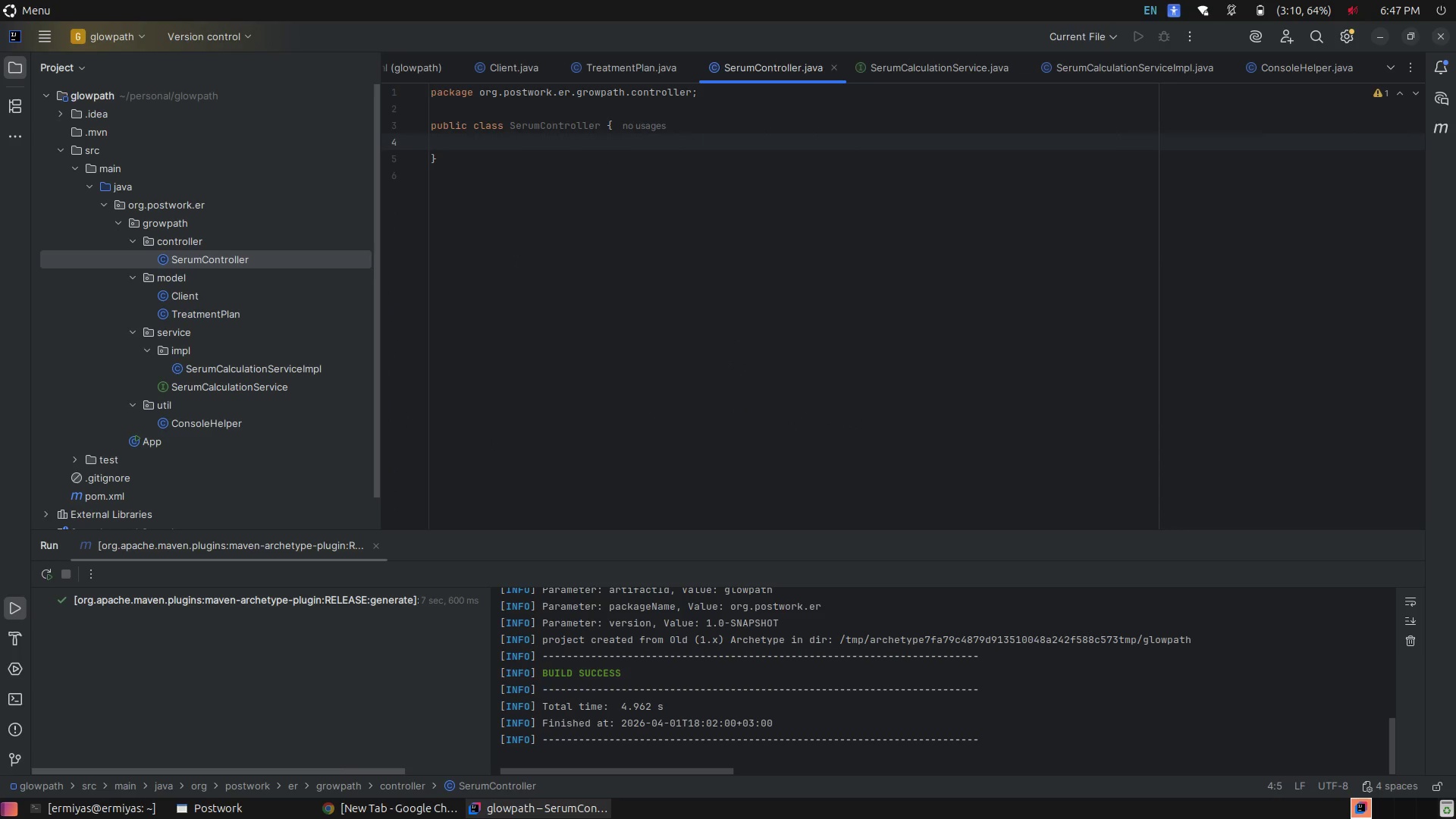 
key(Enter)
 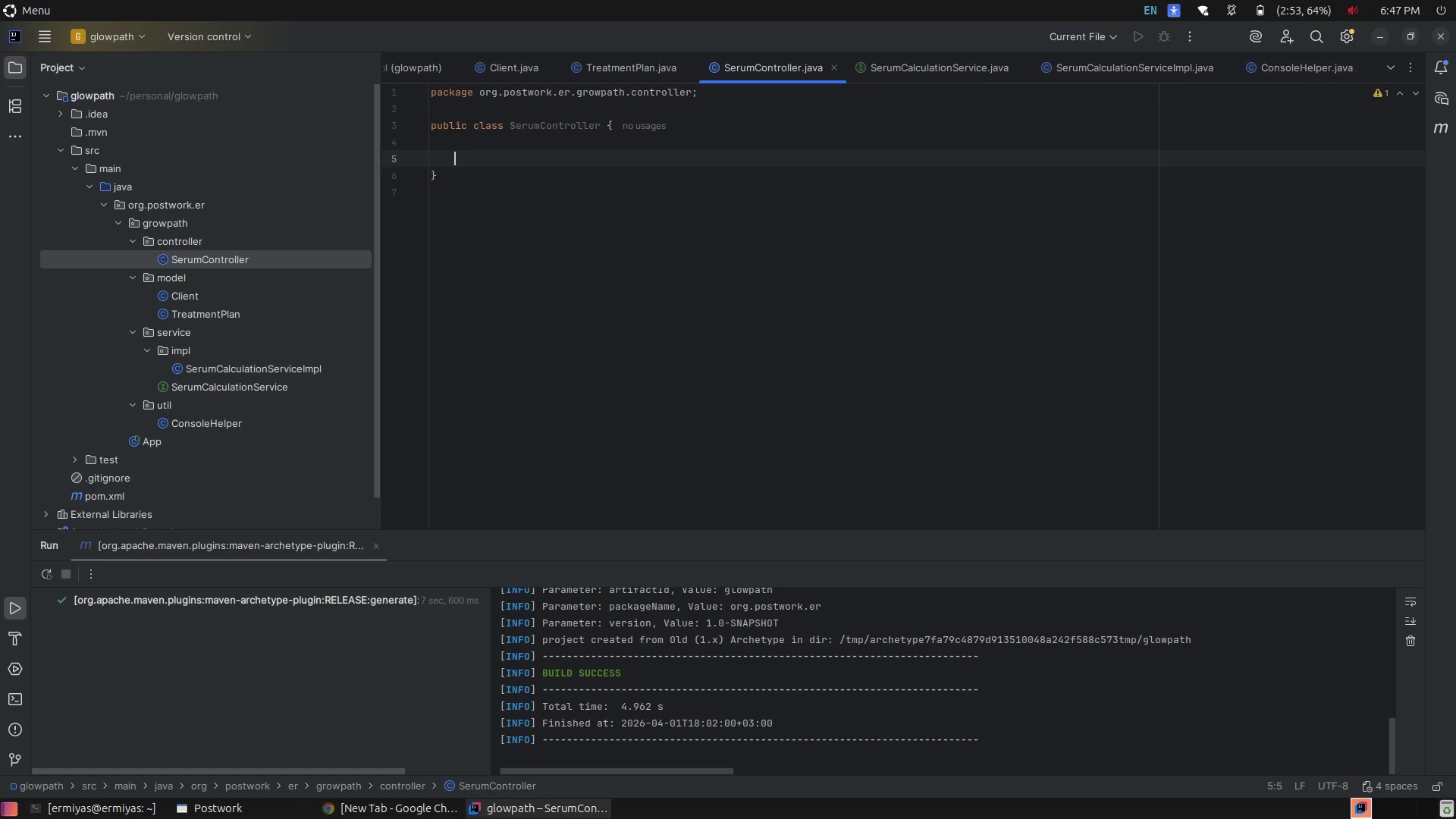 
wait(7.63)
 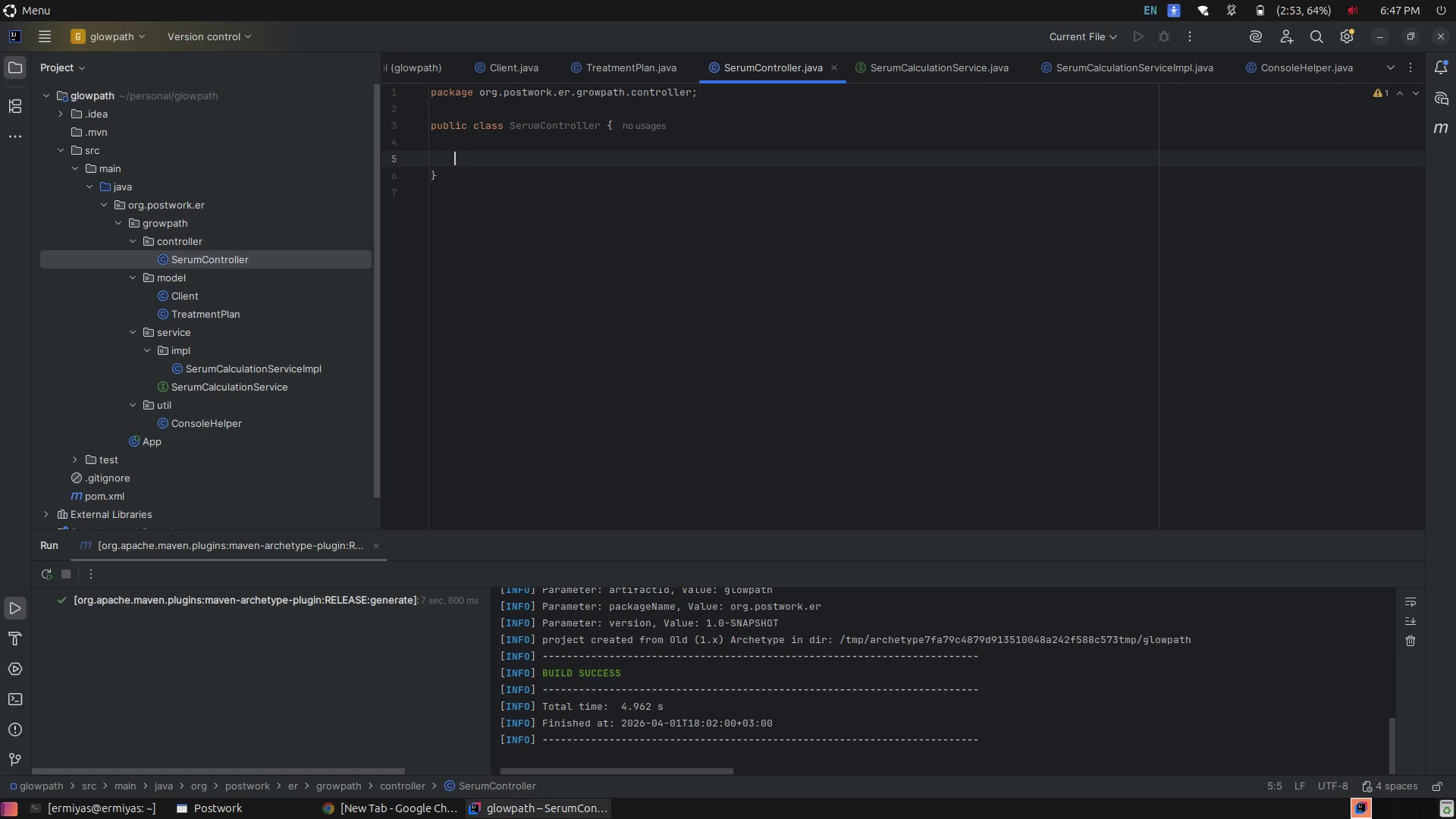 
type(pub)
key(Tab)
type(voi)
key(Tab)
type(start()
 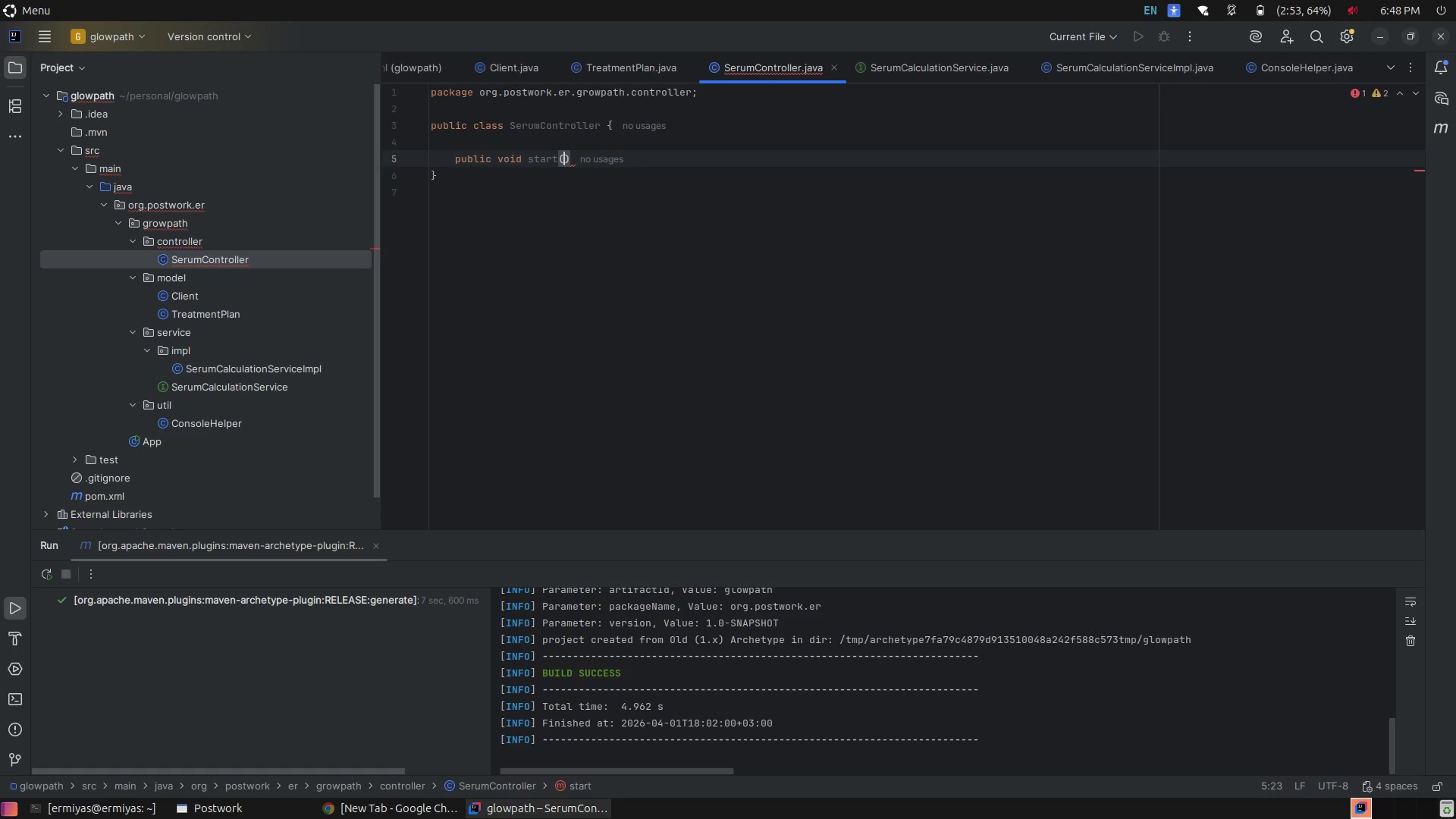 
key(ArrowRight)
 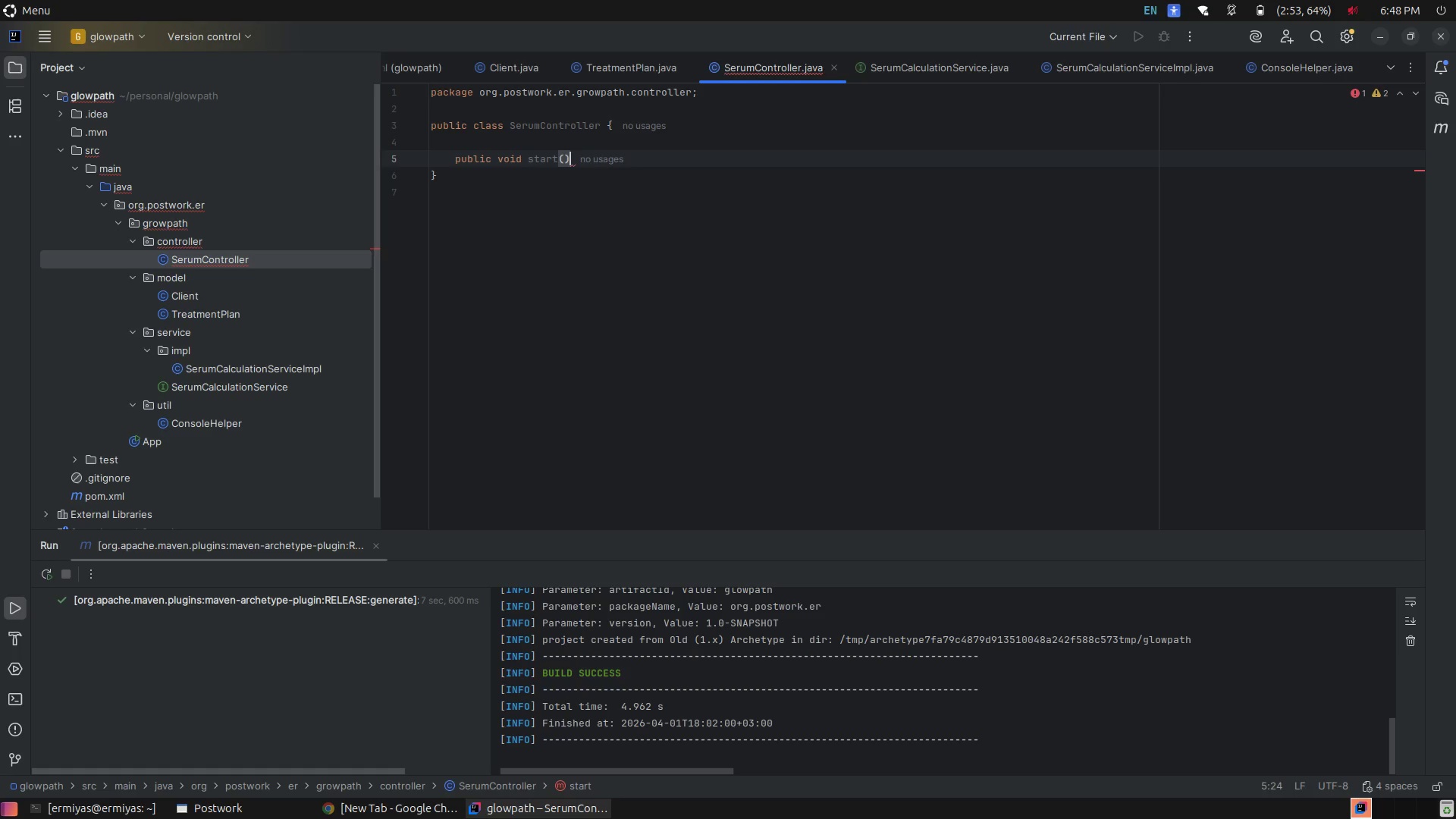 
key(Space)
 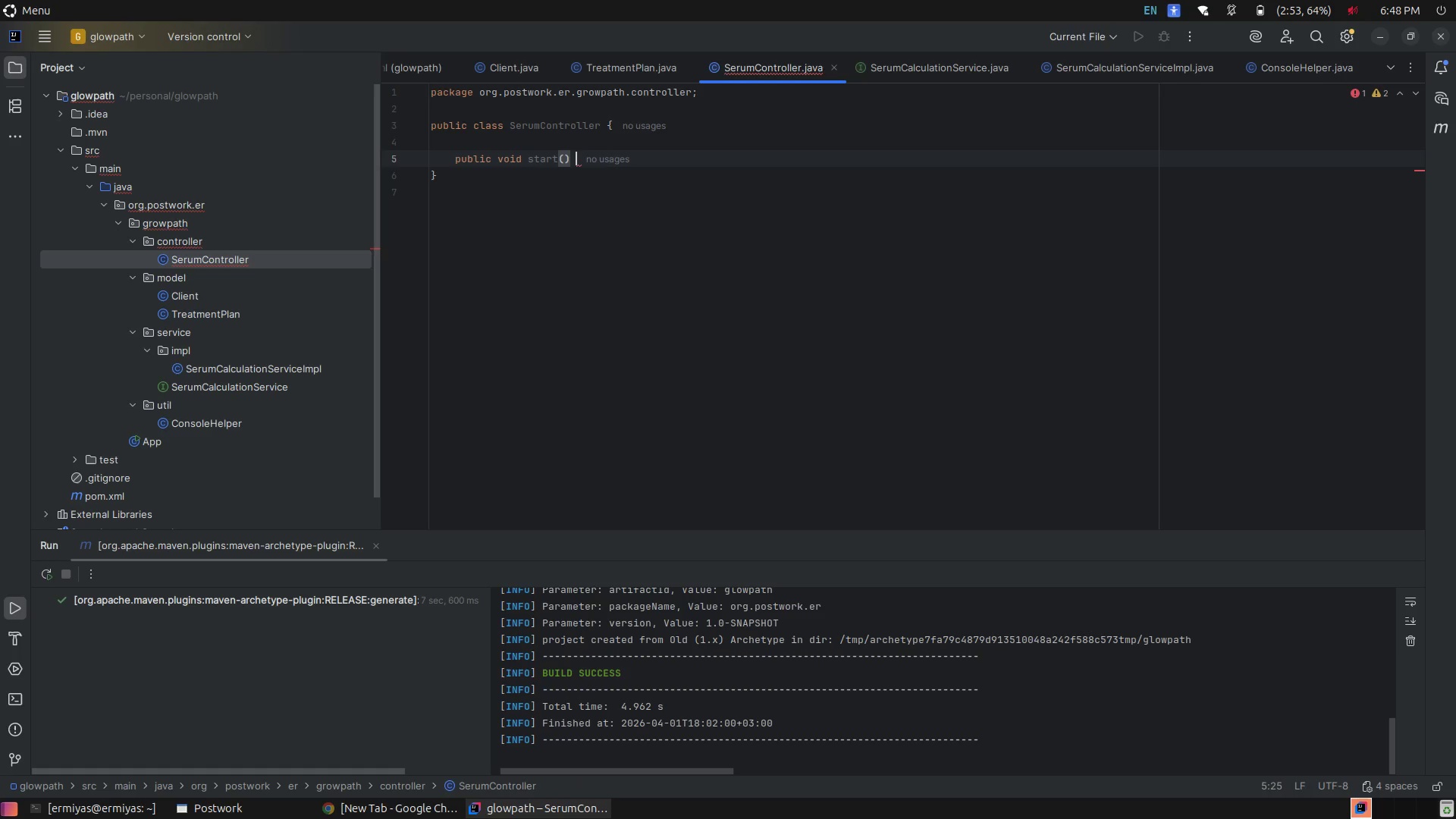 
key(Shift+BracketLeft)
 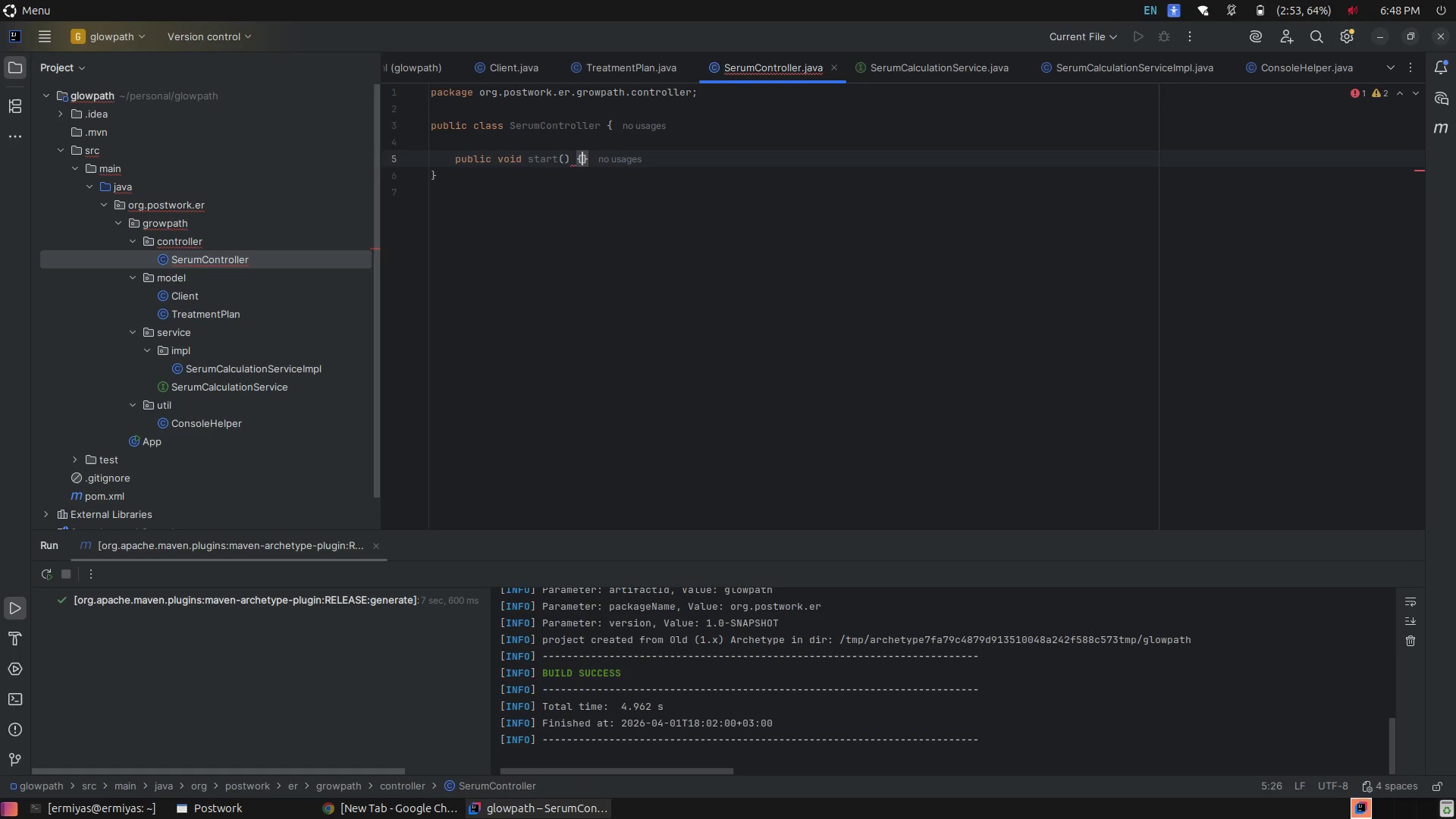 
key(Enter)
 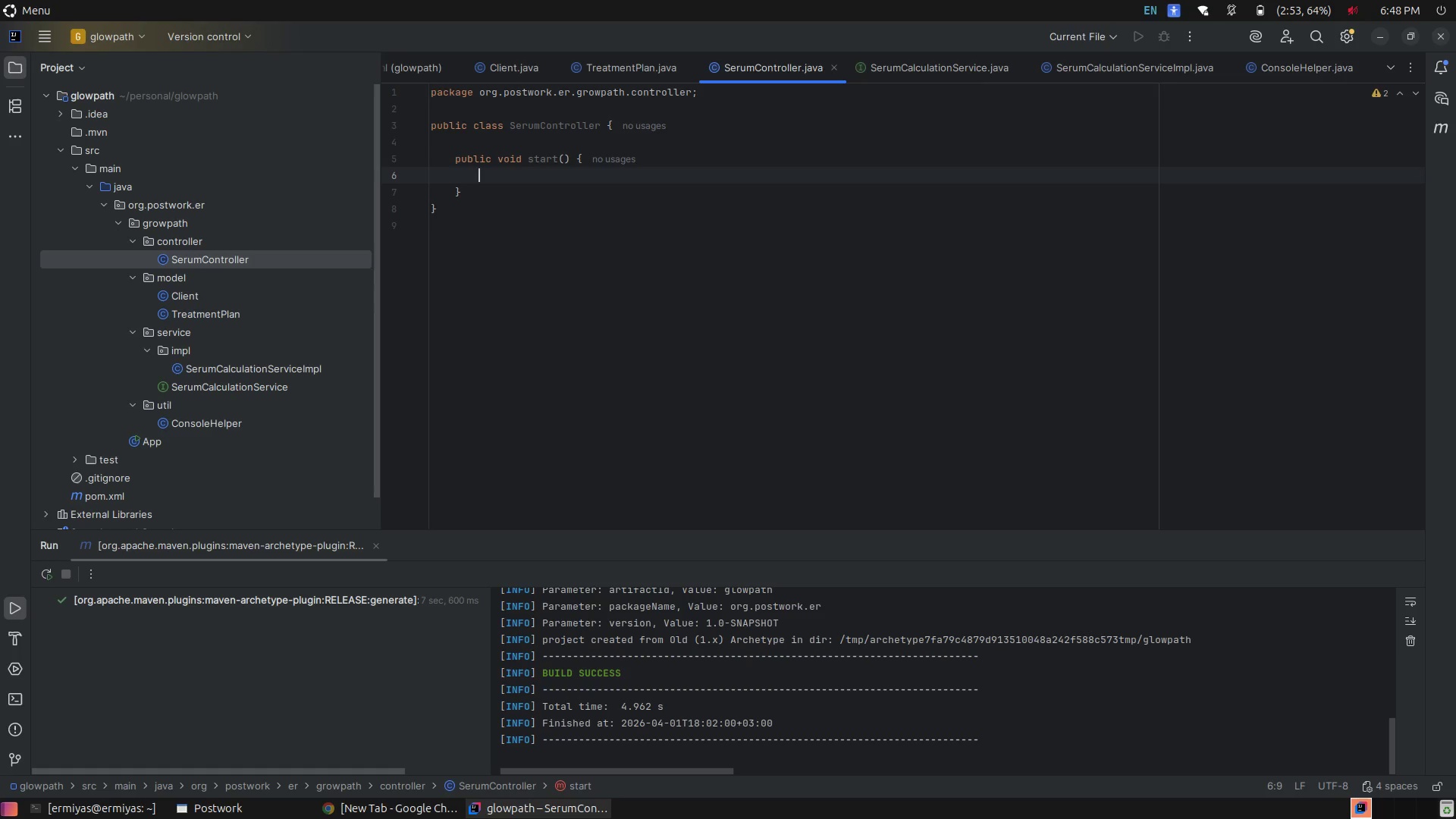 
key(Enter)
 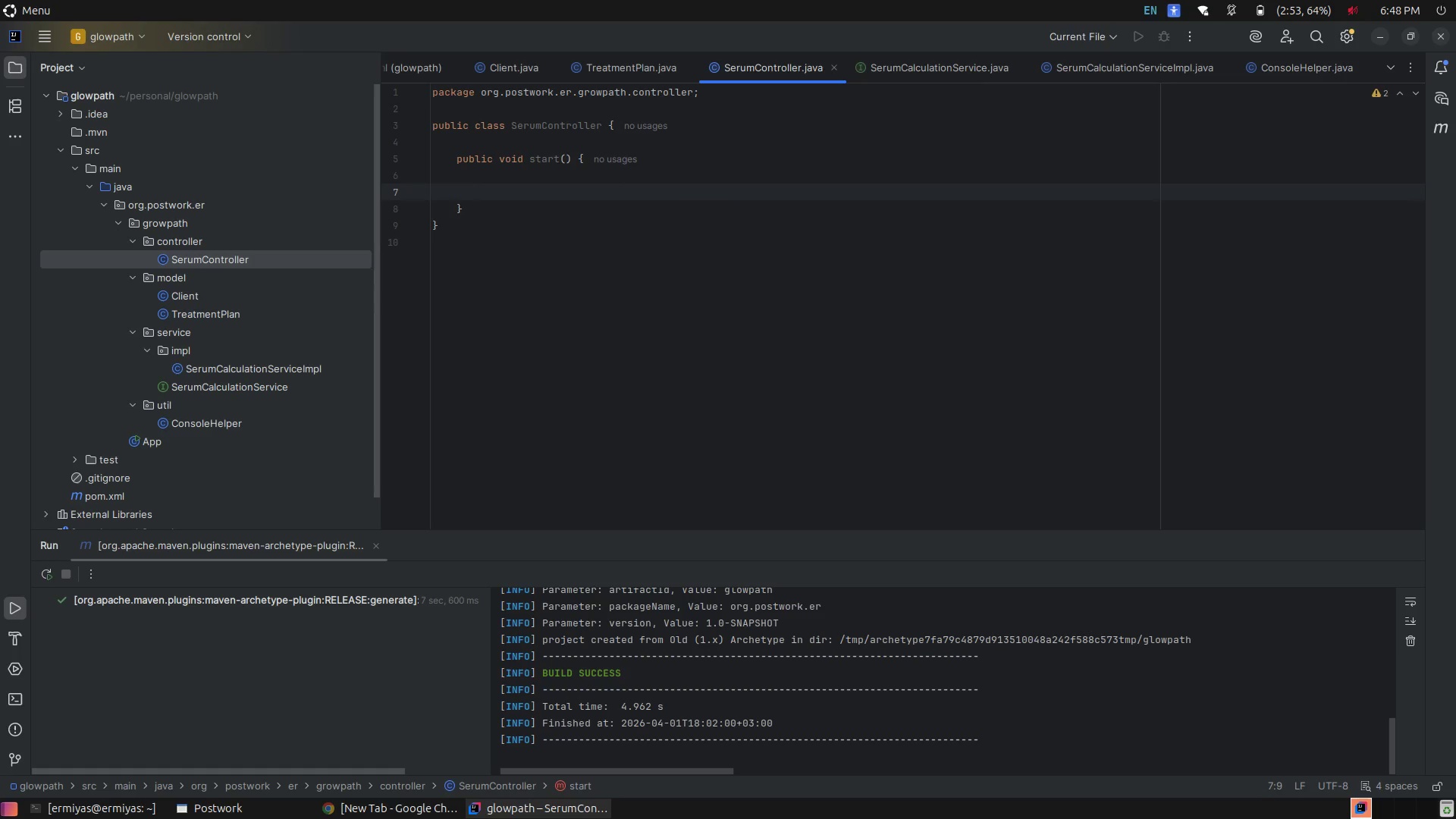 
type(sys)
key(Backspace)
key(Backspace)
key(Backspace)
type(Sys)
key(Tab)
type(.o)
key(Tab)
type(.prin)
 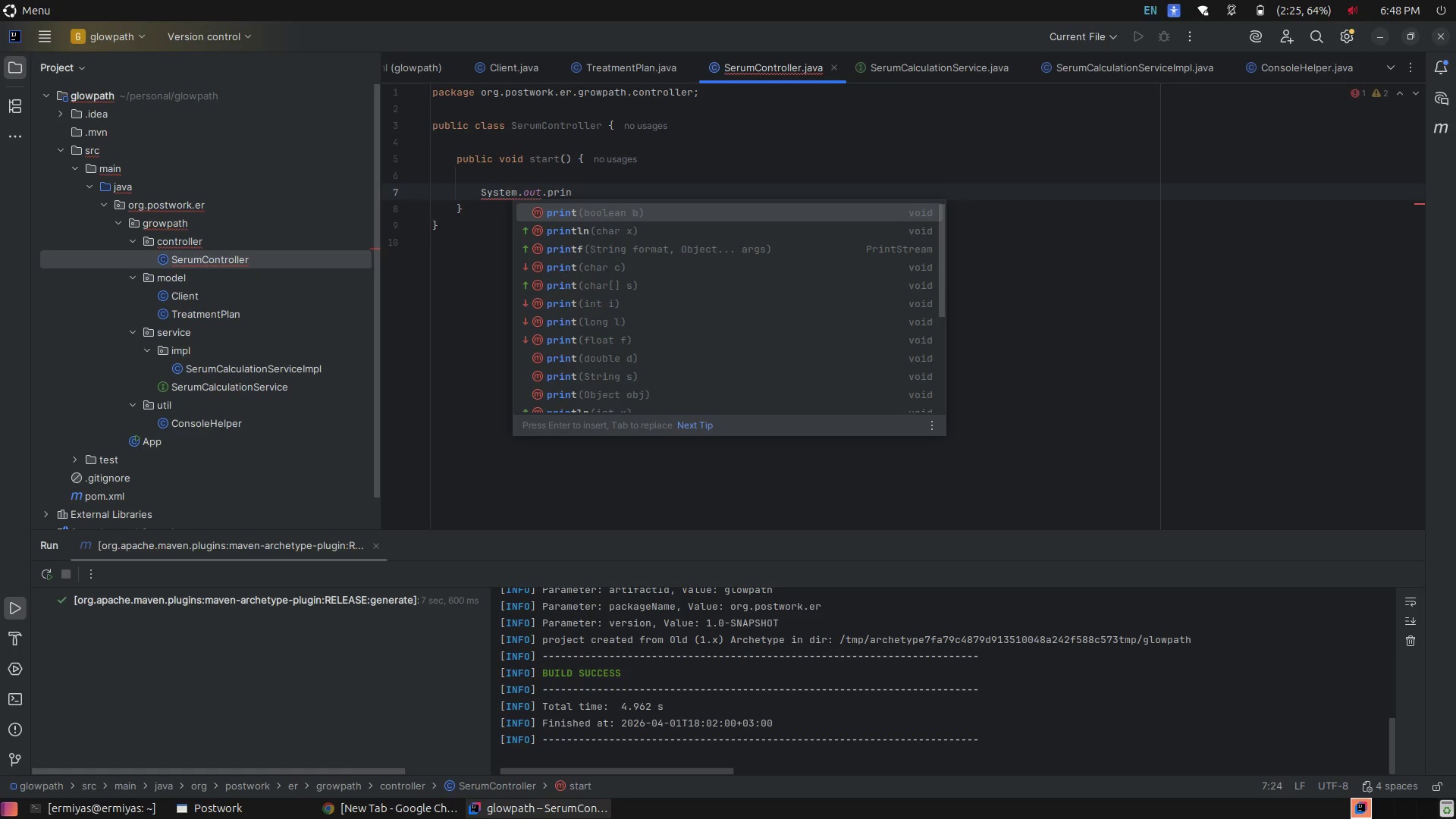 
key(ArrowDown)
 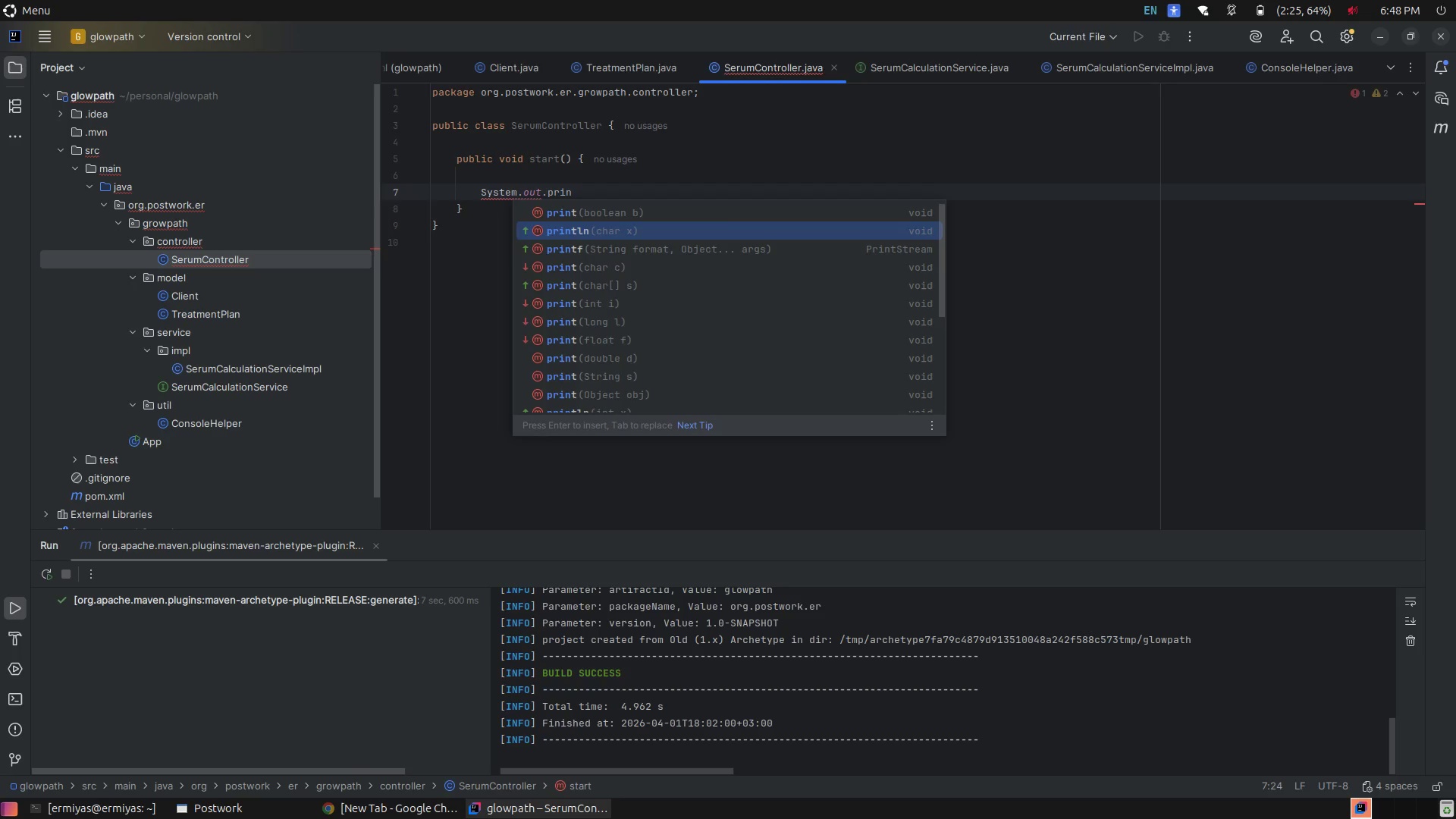 
key(Enter)
 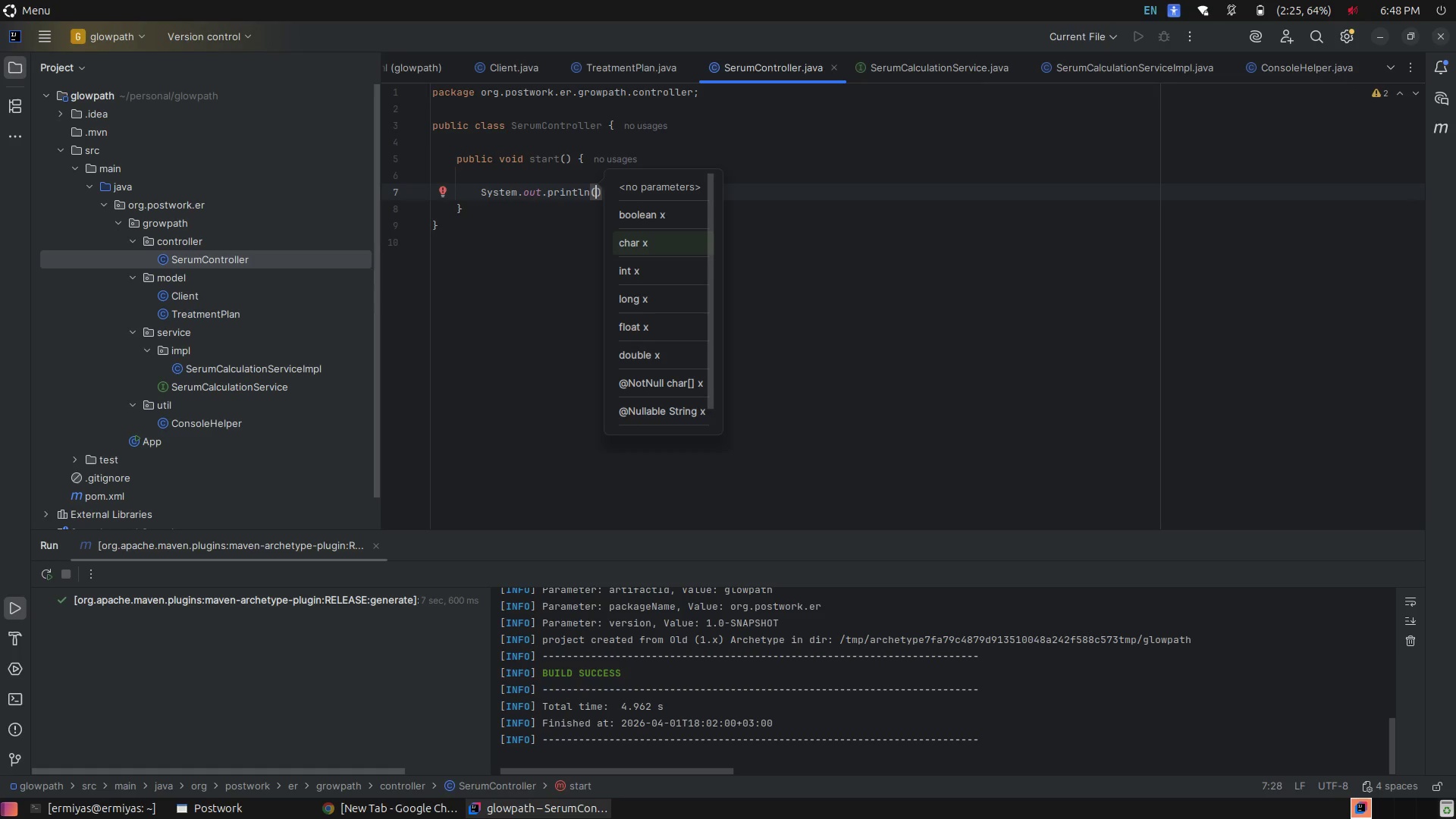 
key(Shift+Quote)
 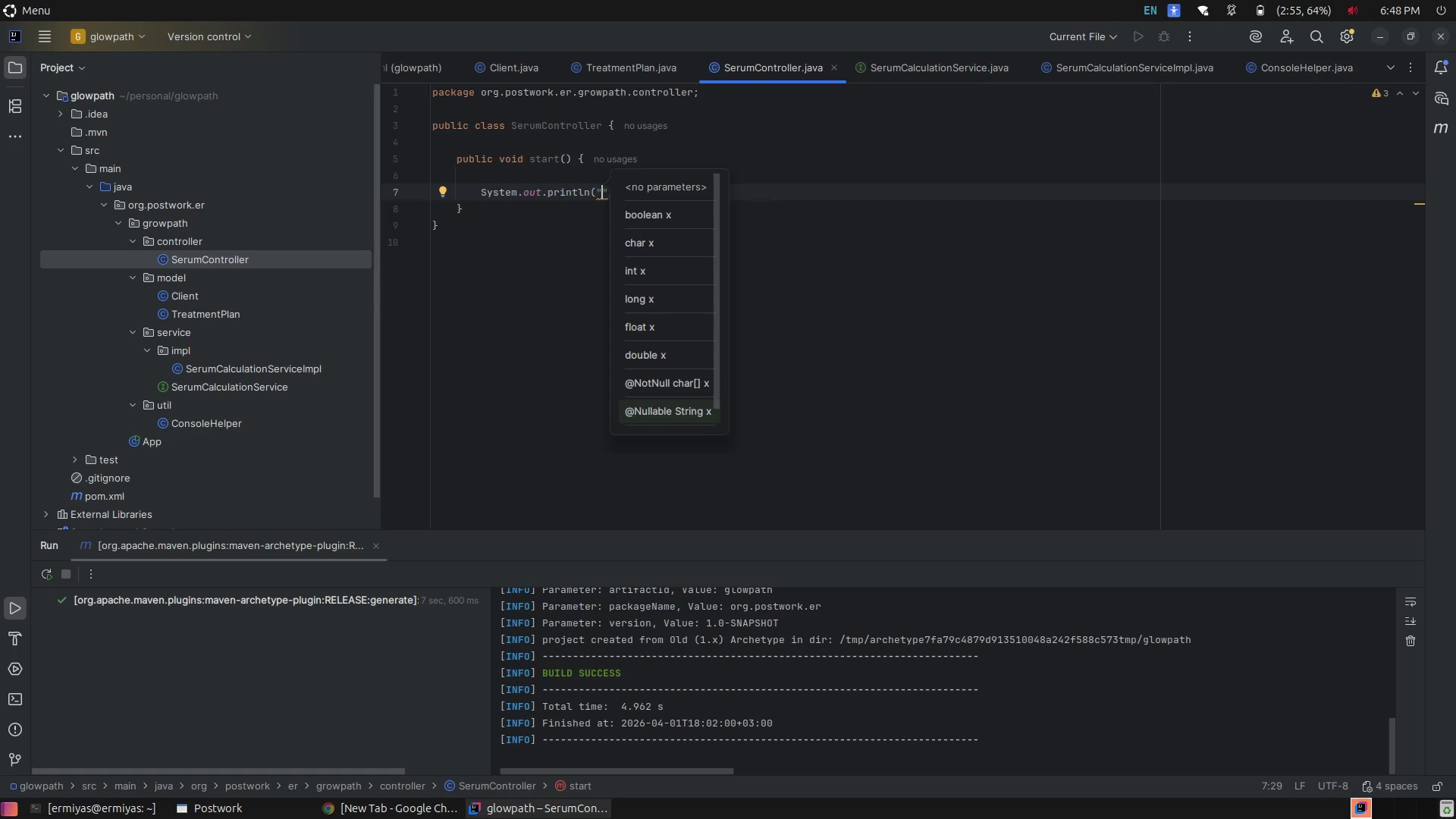 
hold_key(key=ShiftLeft, duration=0.71)
 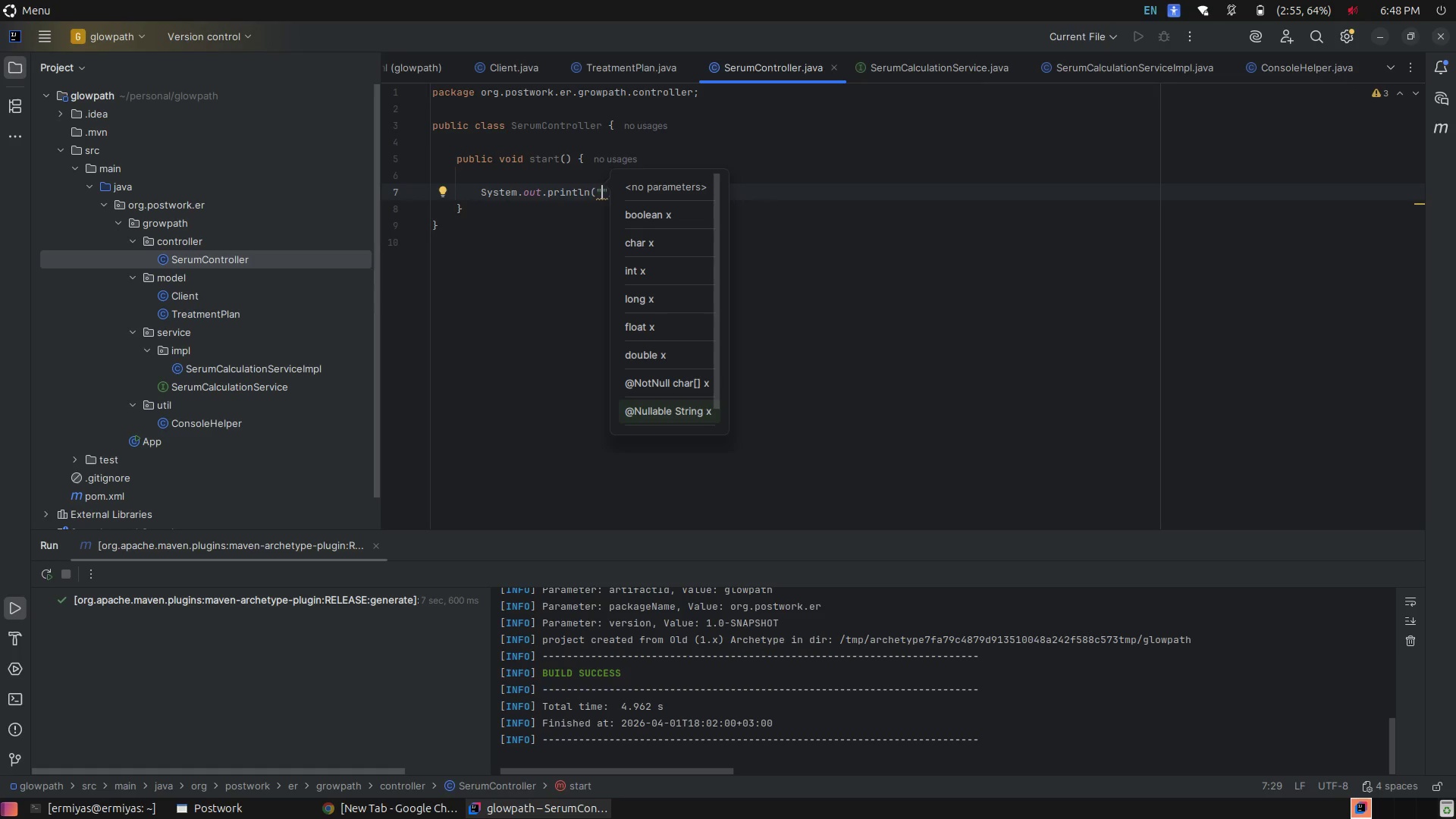 
key(Equal)
 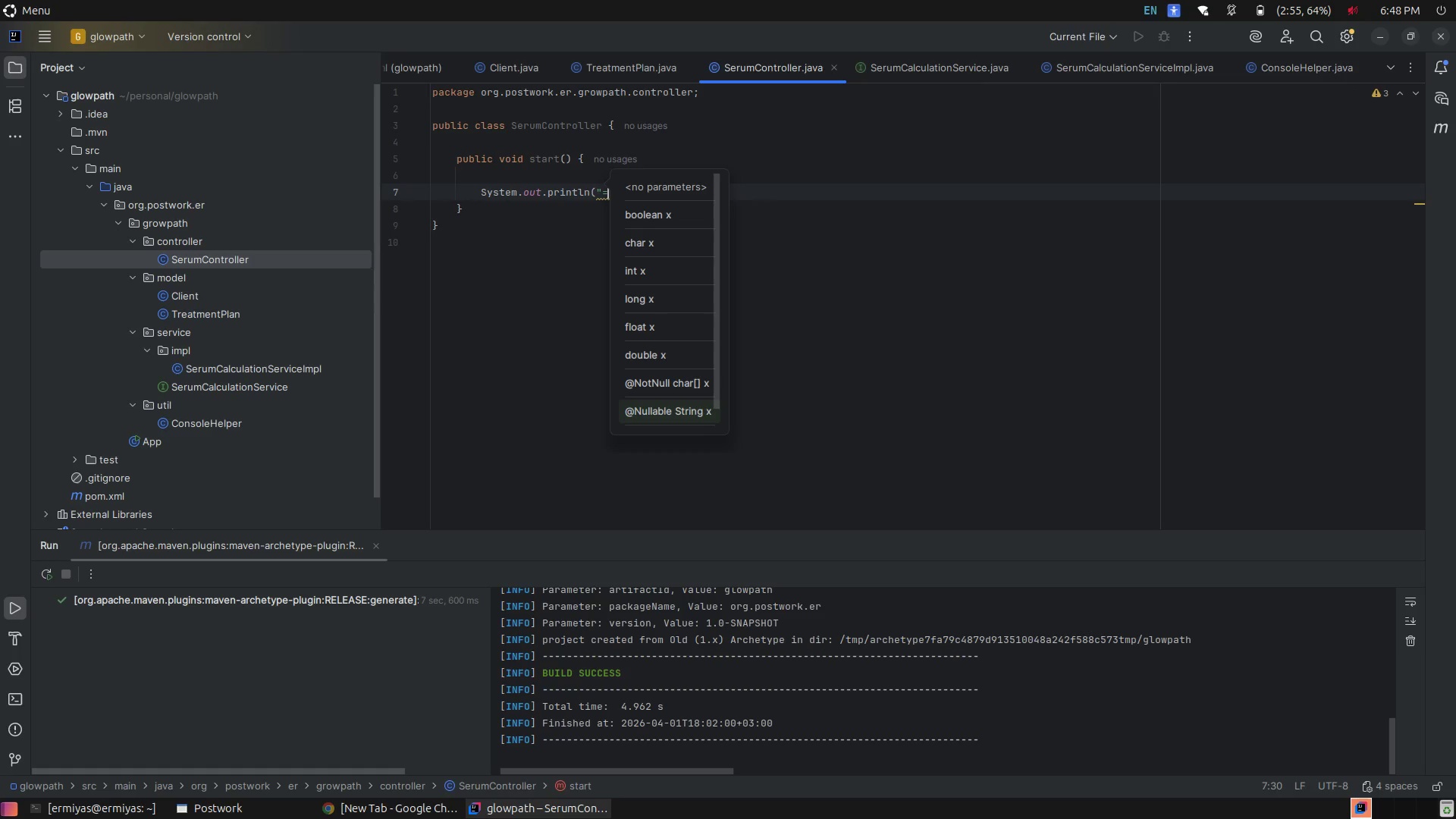 
key(Equal)
 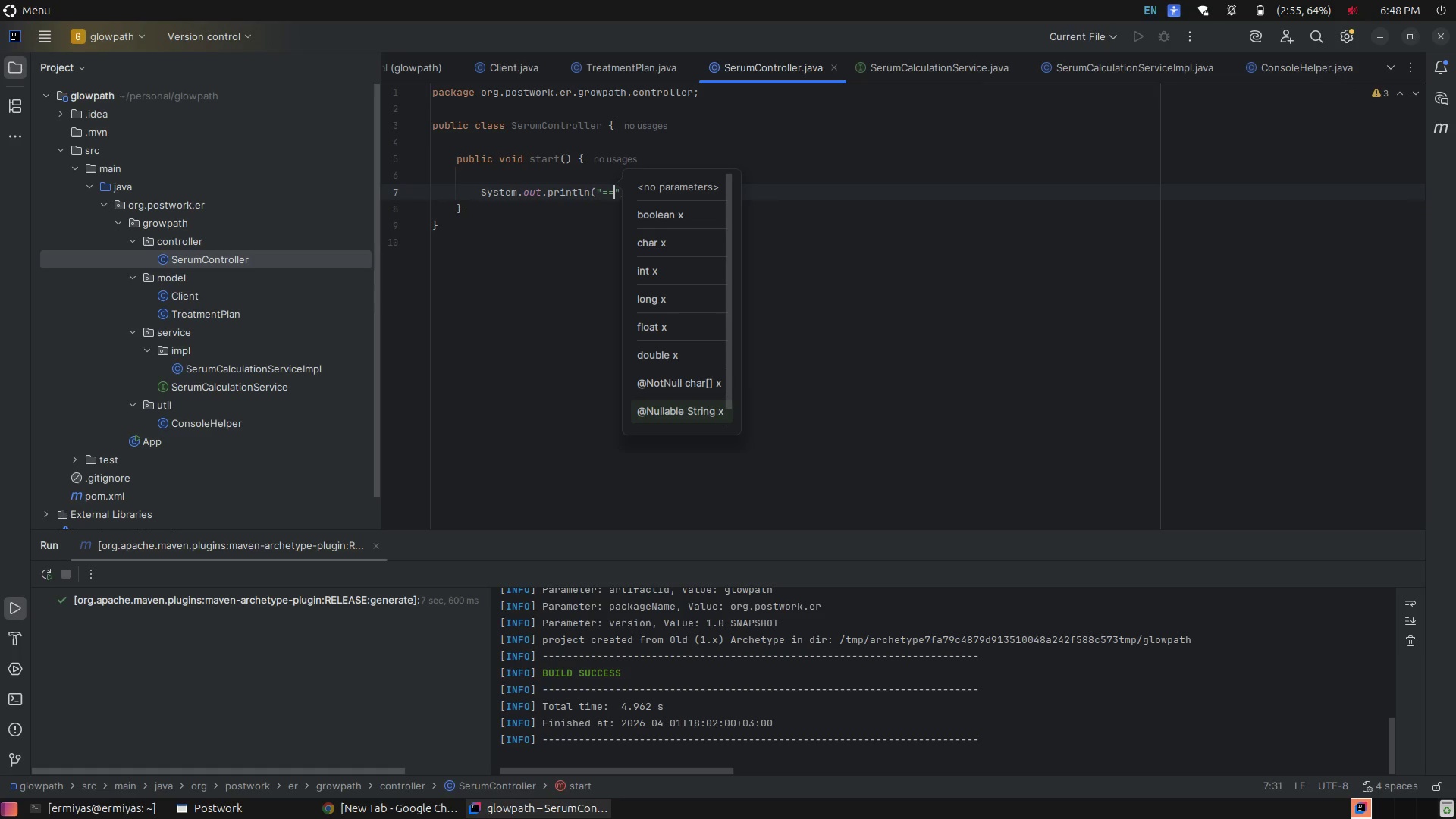 
key(Equal)
 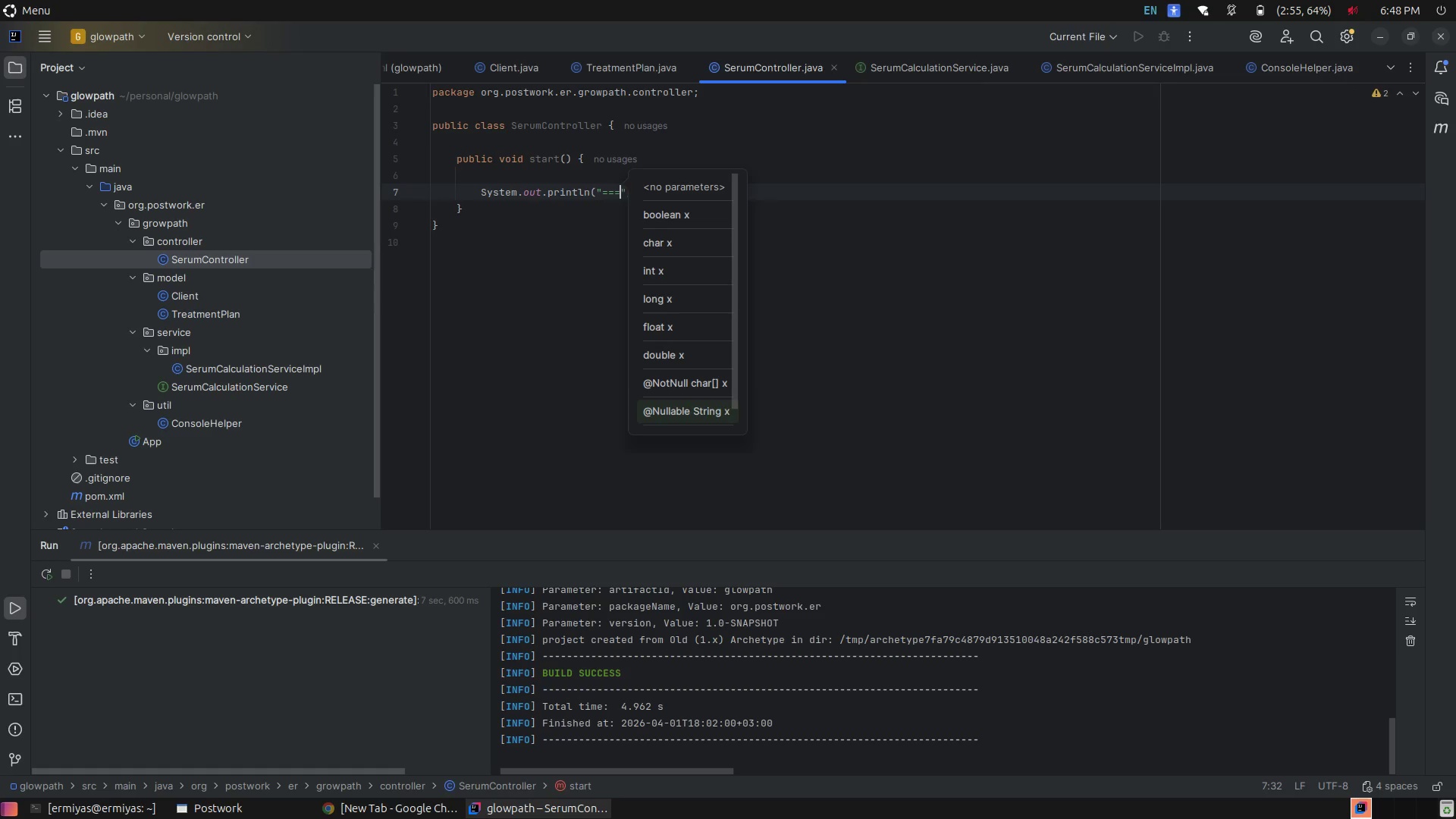 
key(Backspace)
 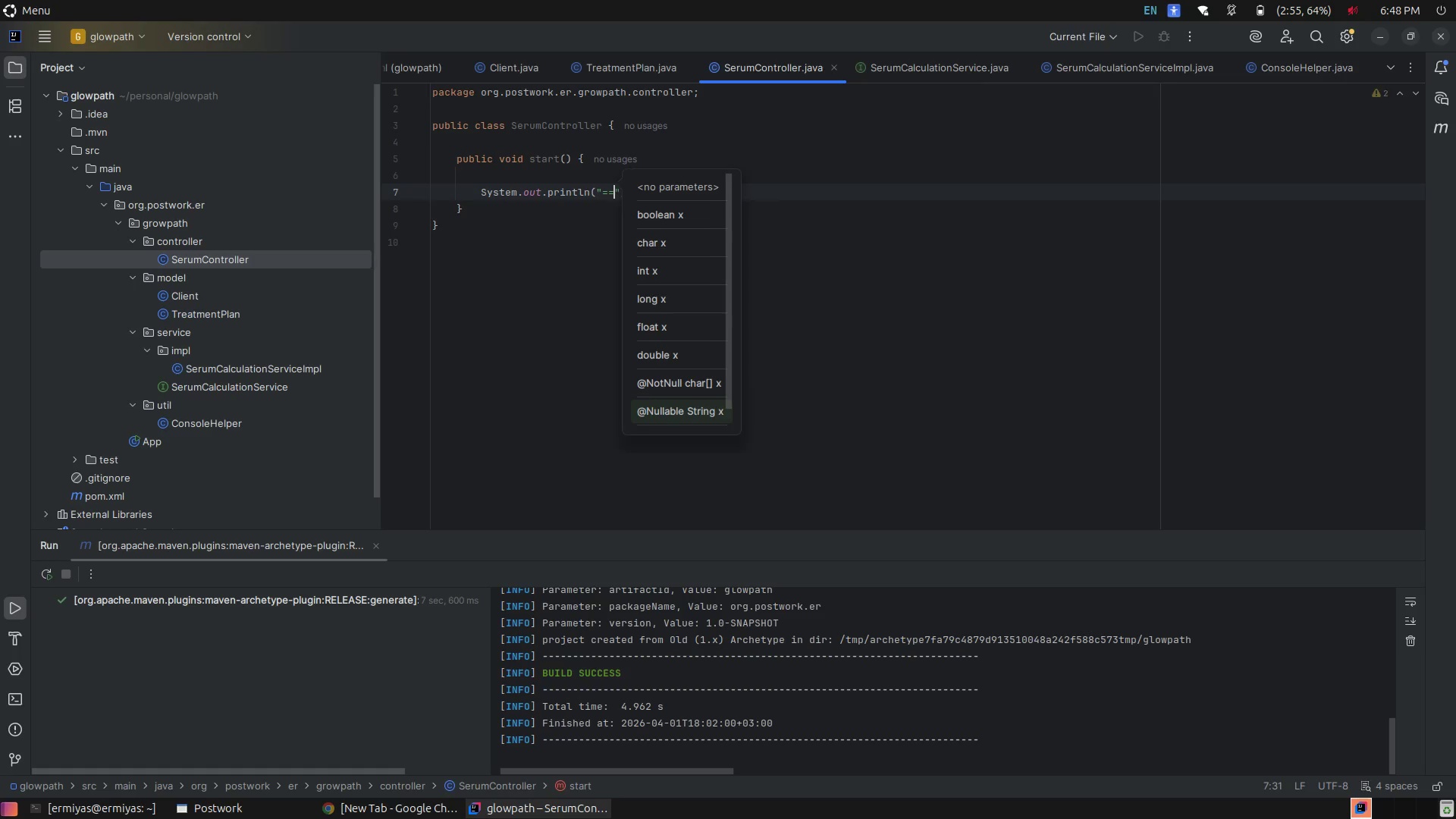 
key(Backspace)
 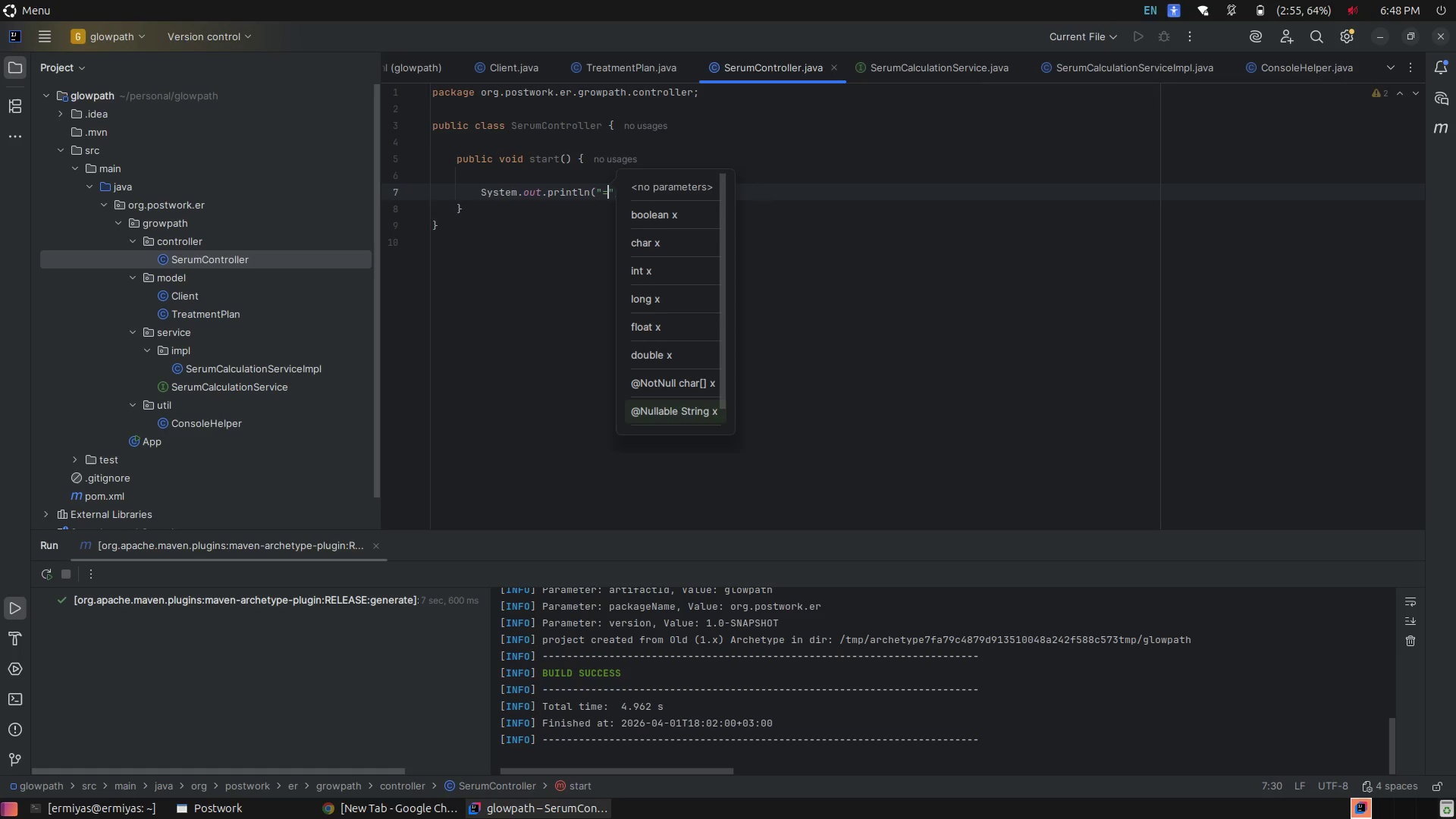 
key(Backspace)
 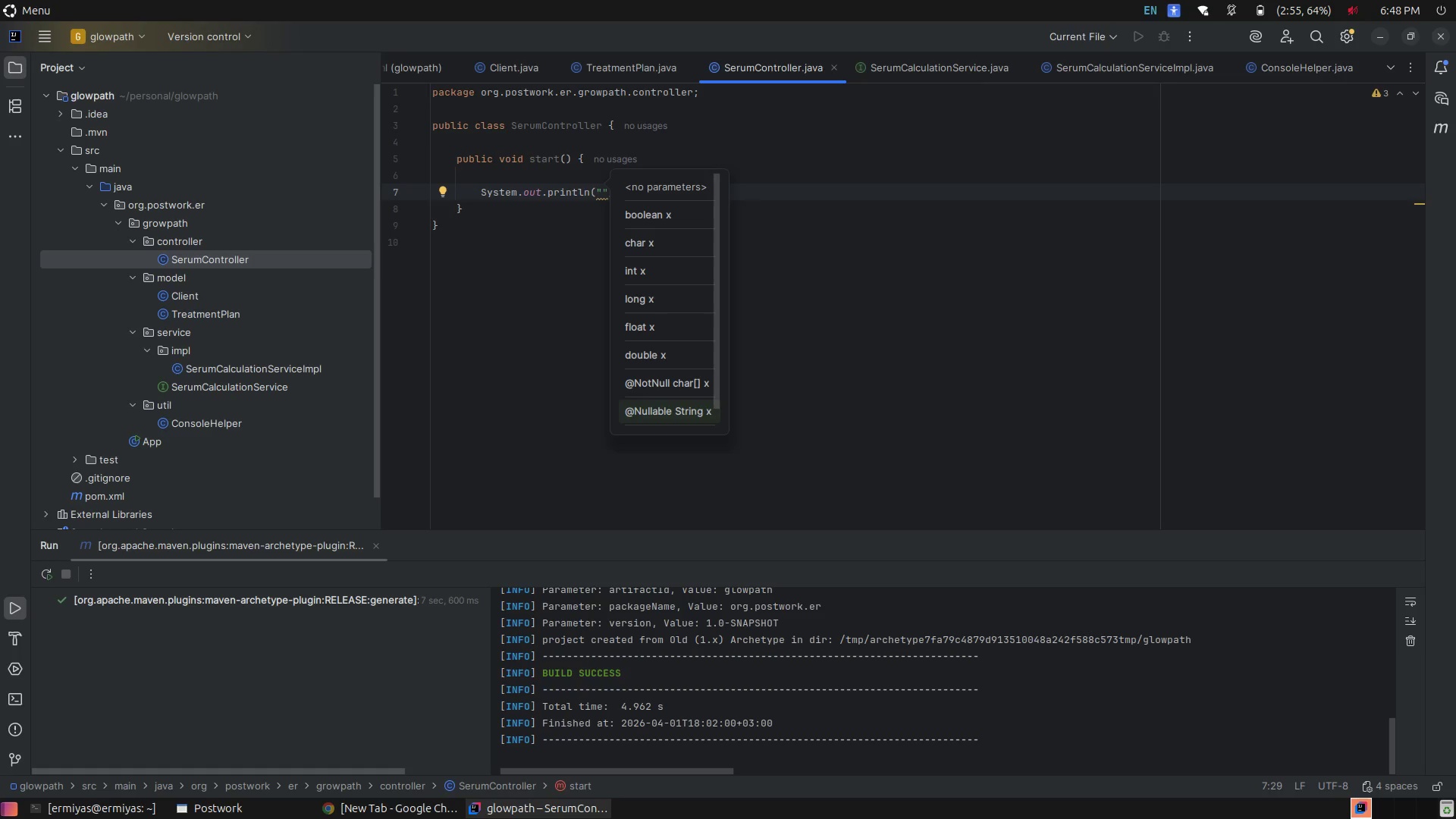 
hold_key(key=Minus, duration=0.9)
 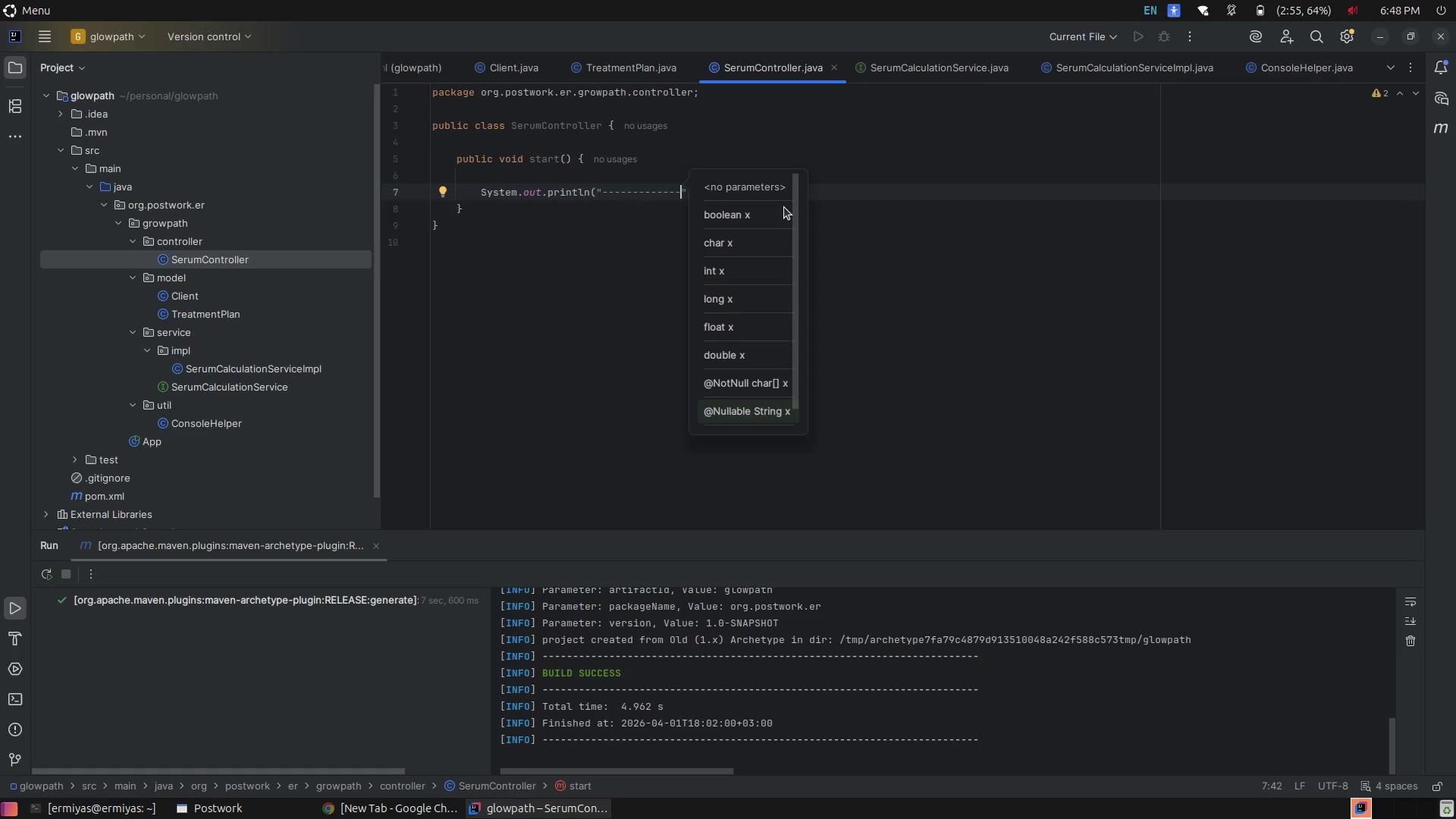 
type(Growpath)
 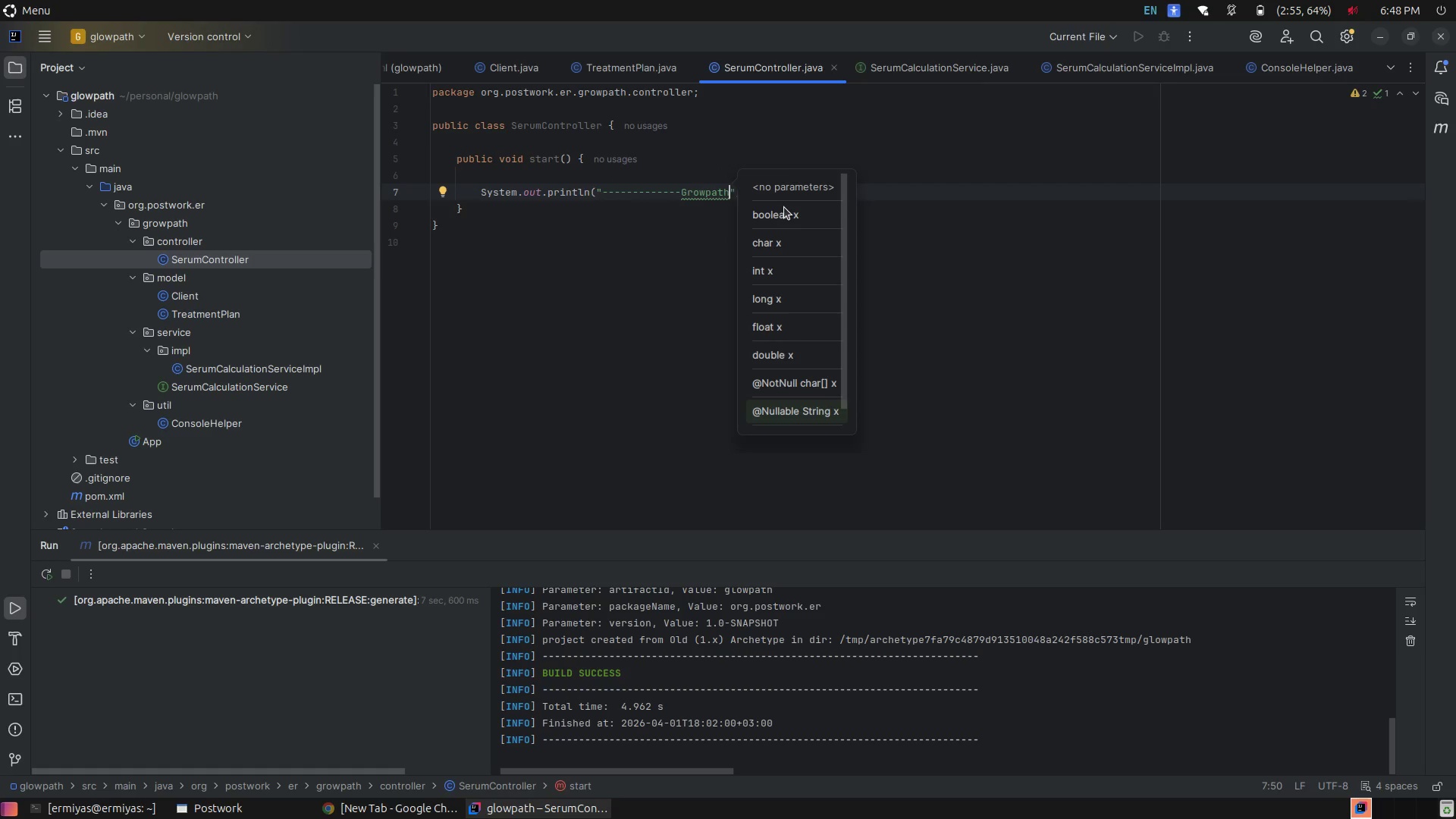 
type( Serum F)
key(Backspace)
type(Calculator----------)
 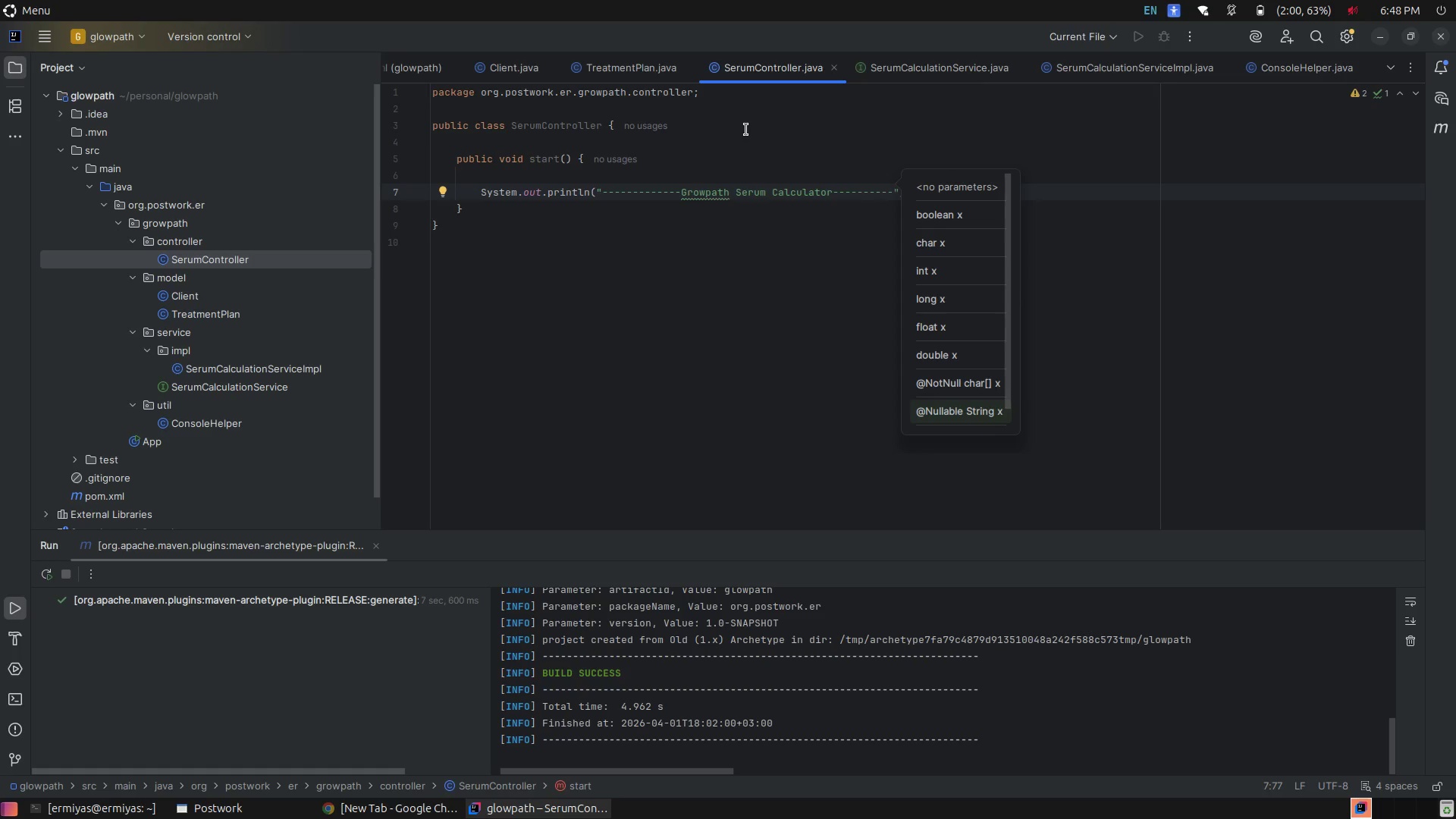 
key(Minus)
 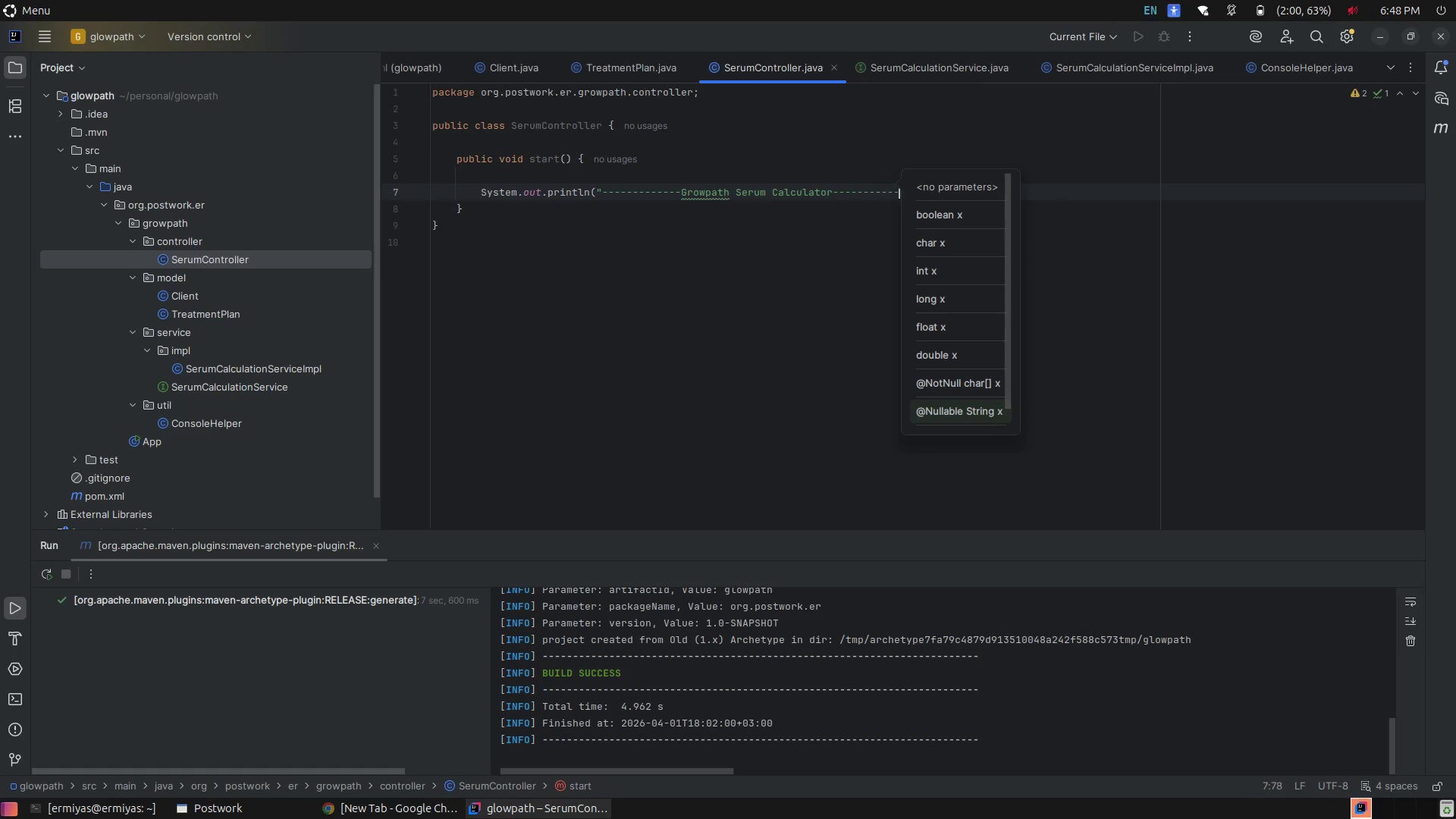 
key(Minus)
 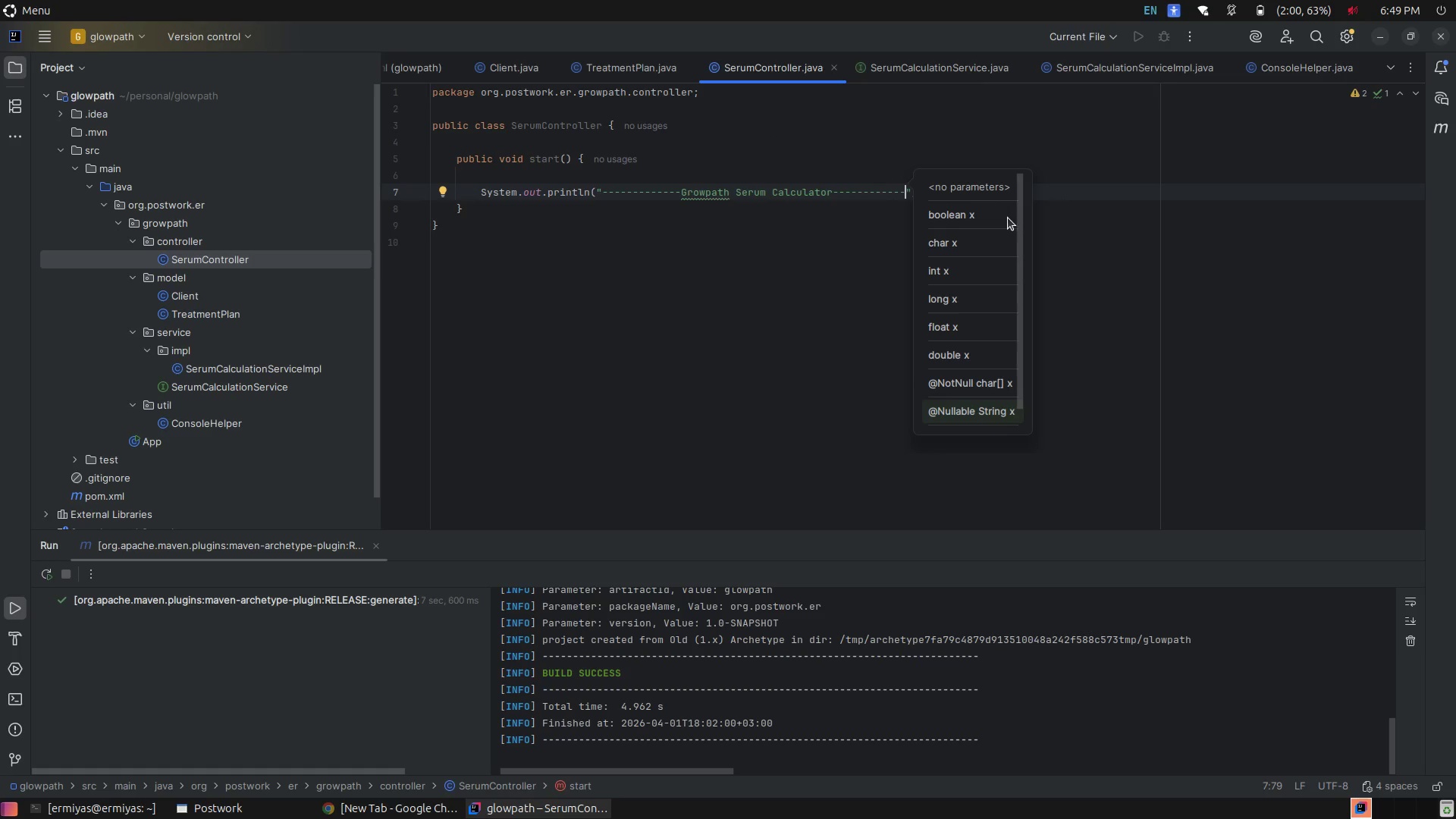 
left_click([1081, 185])
 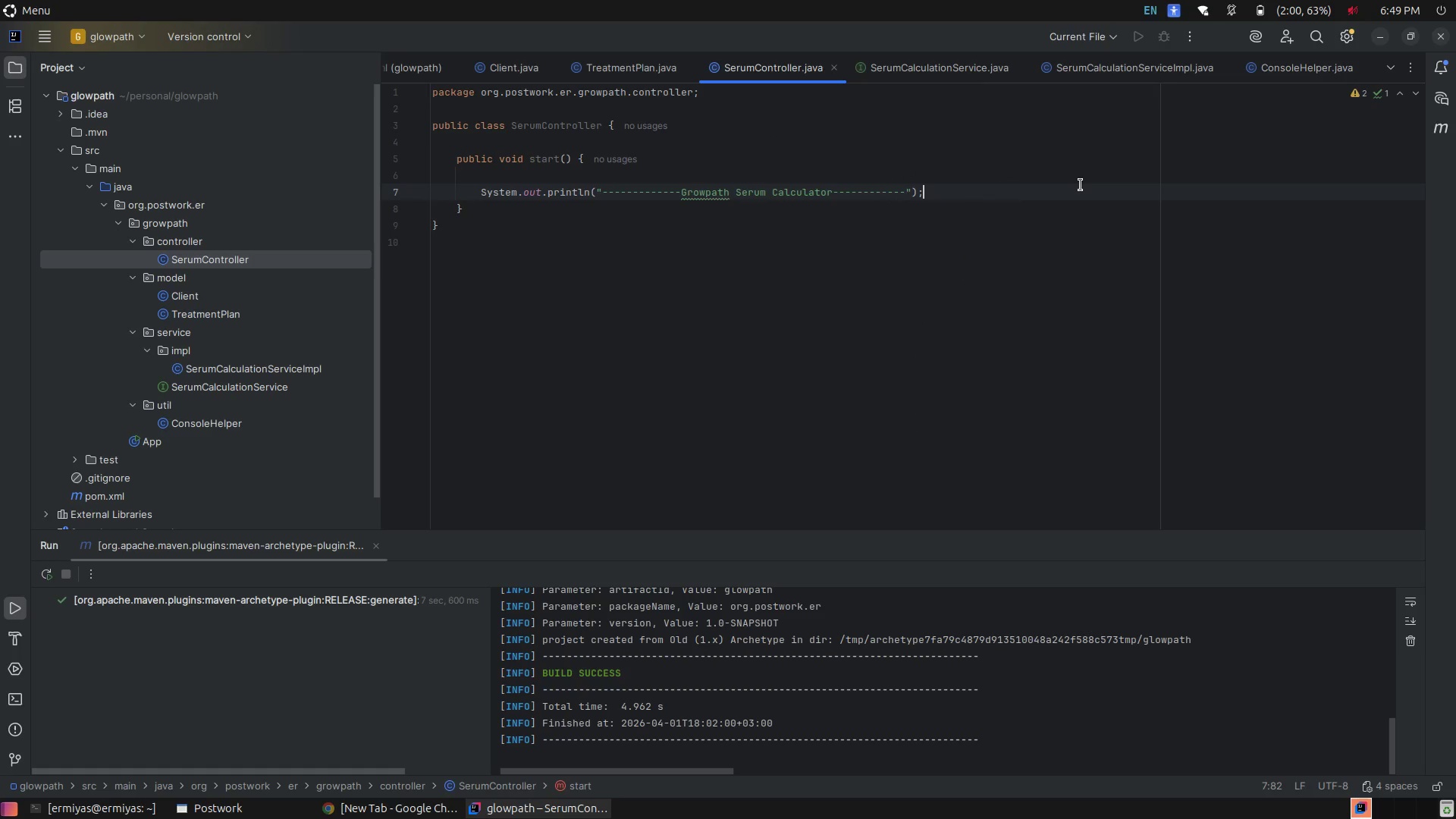 
key(Enter)
 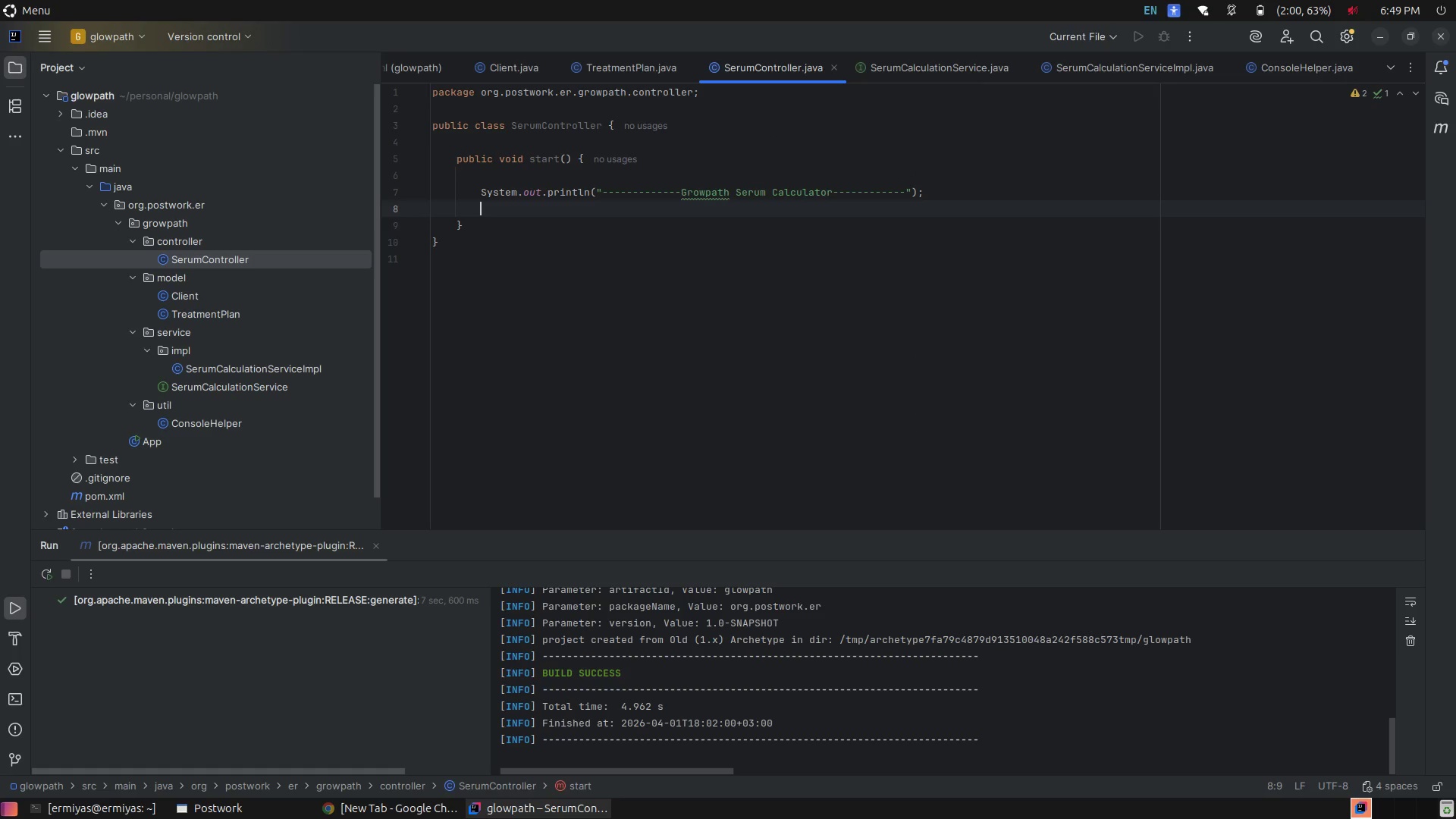 
key(Enter)
 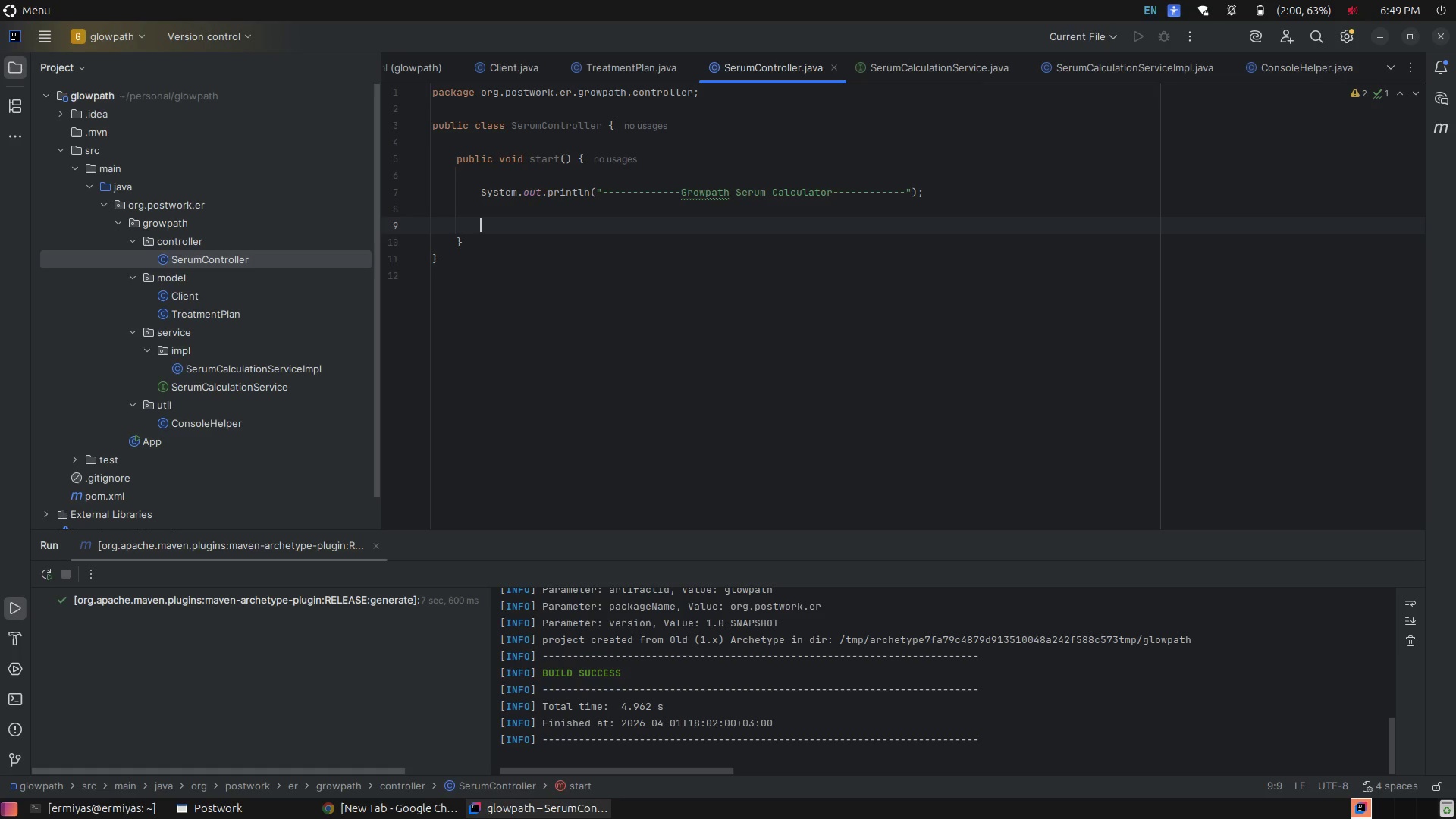 
type(String name Consol)
key(Tab)
type(.)
 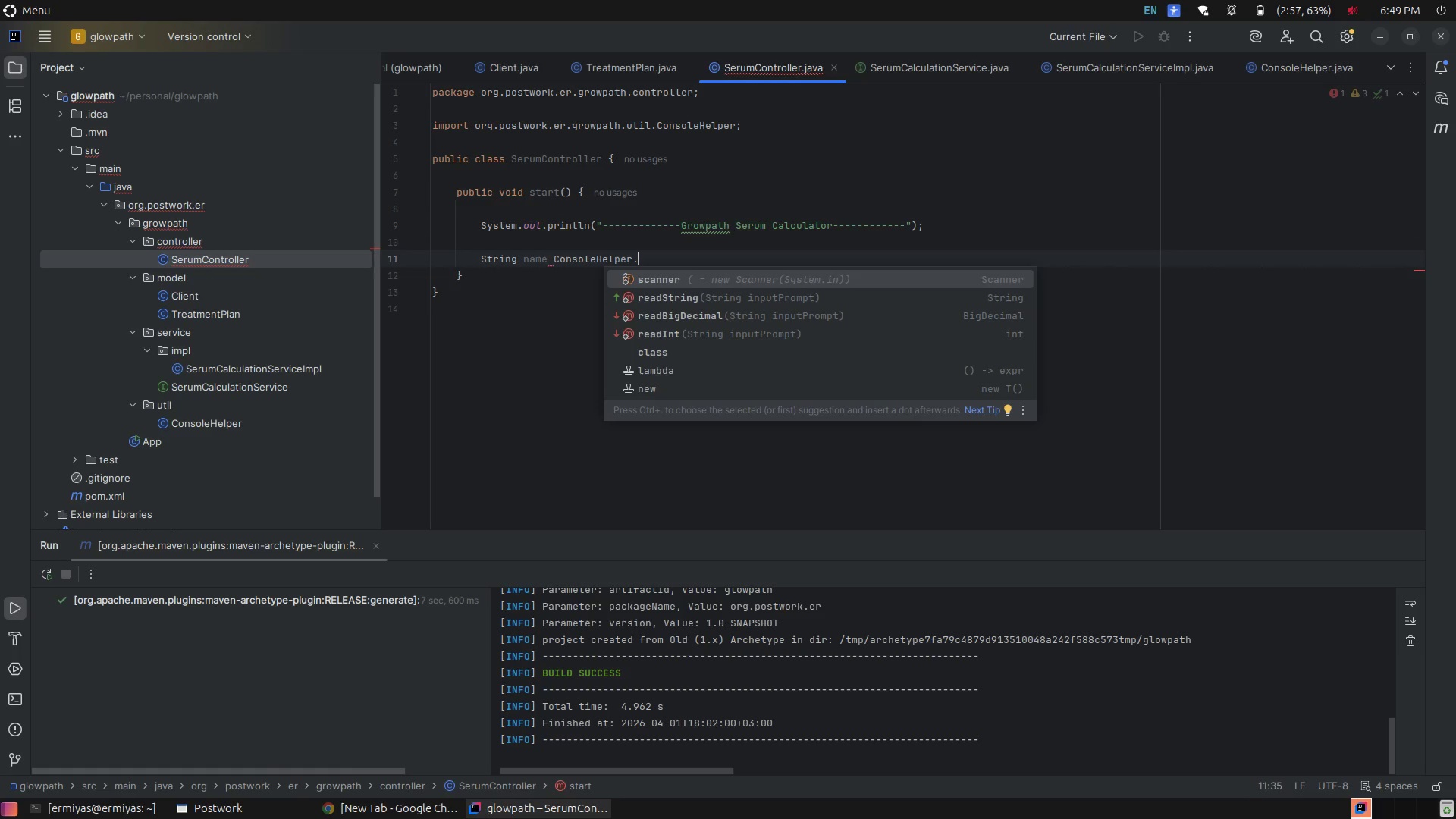 
type(re)
key(Tab)
 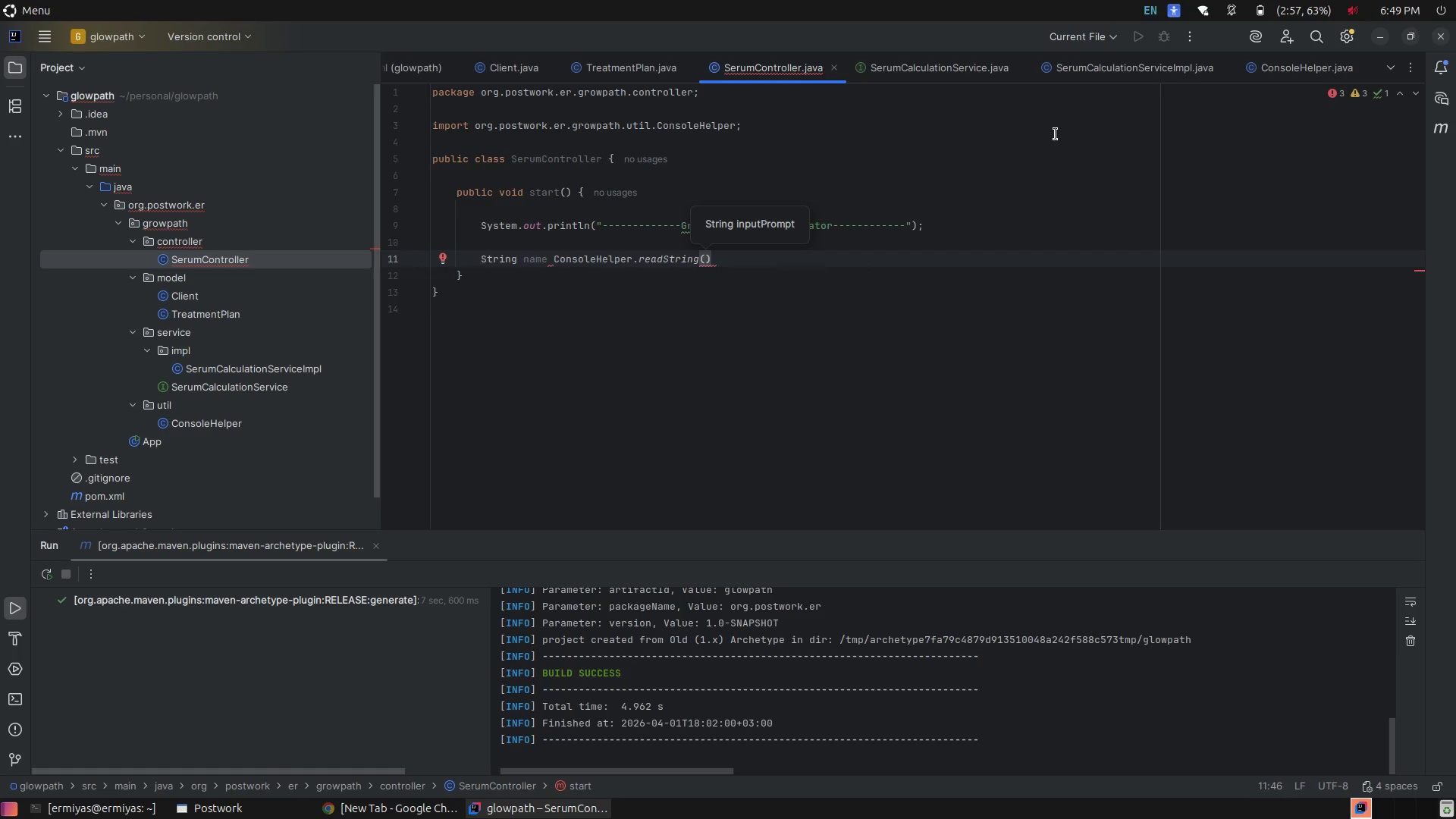 
wait(15.58)
 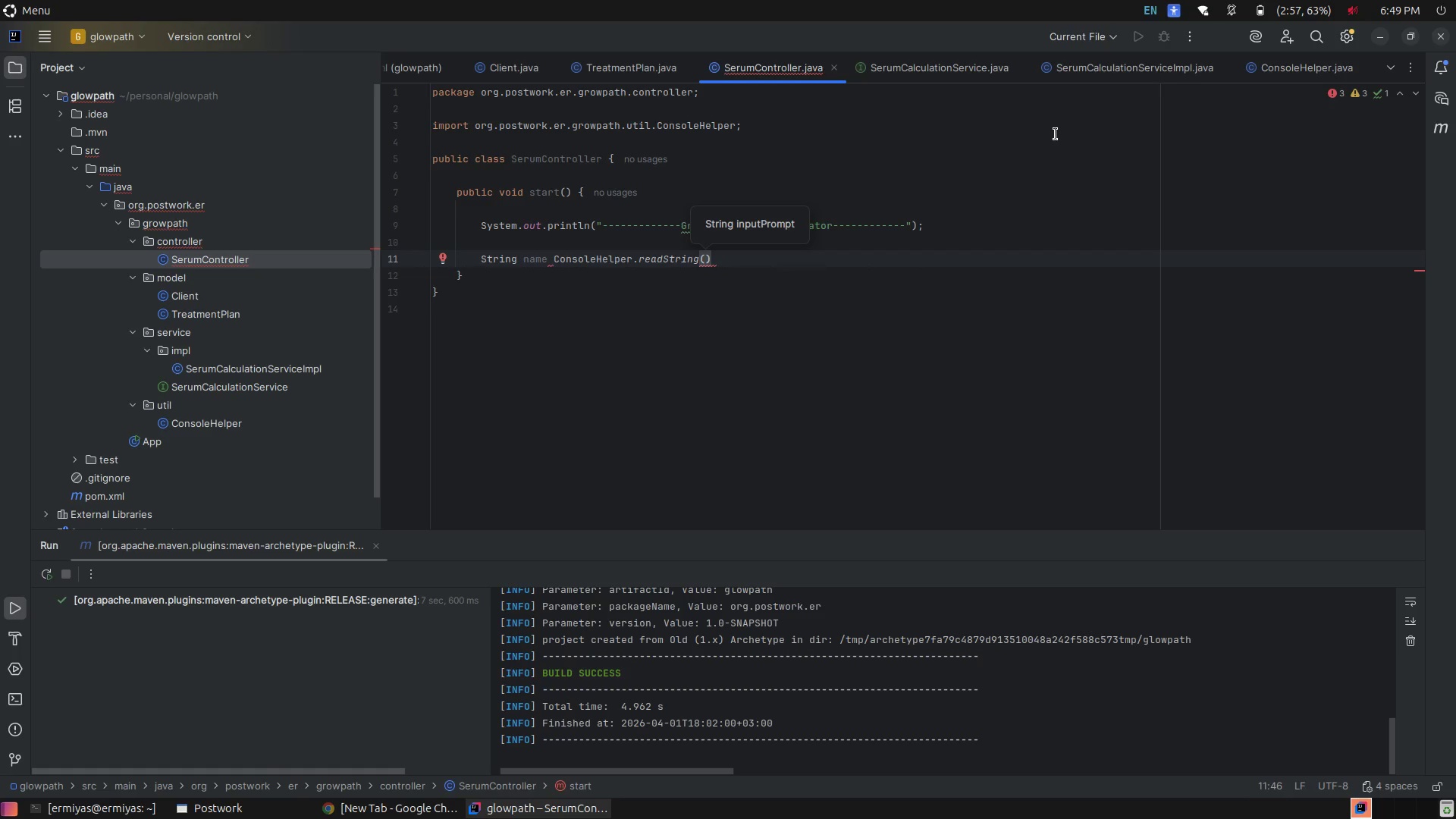 
left_click([893, 318])
 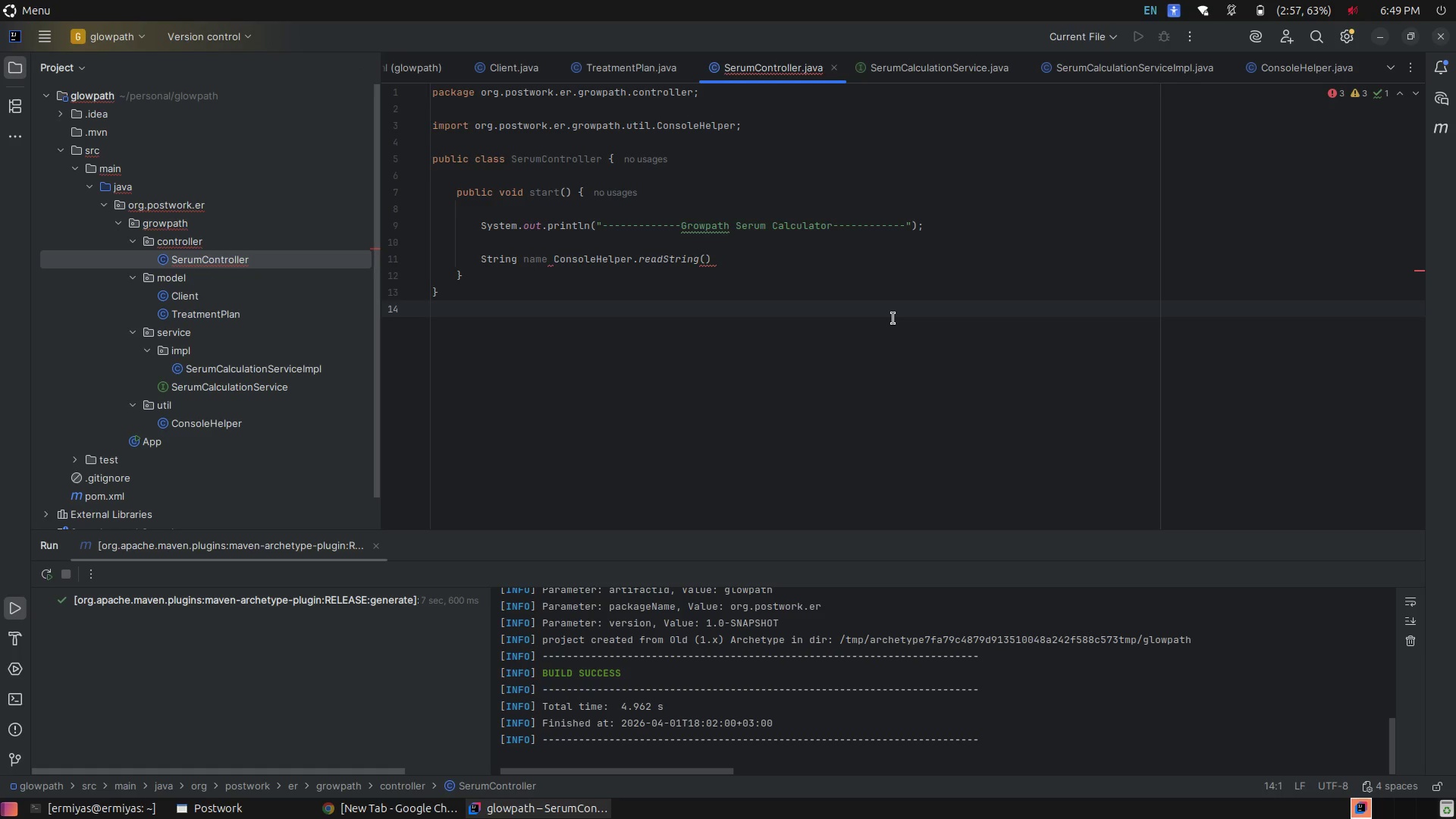 
key(Control+ControlRight)
 